 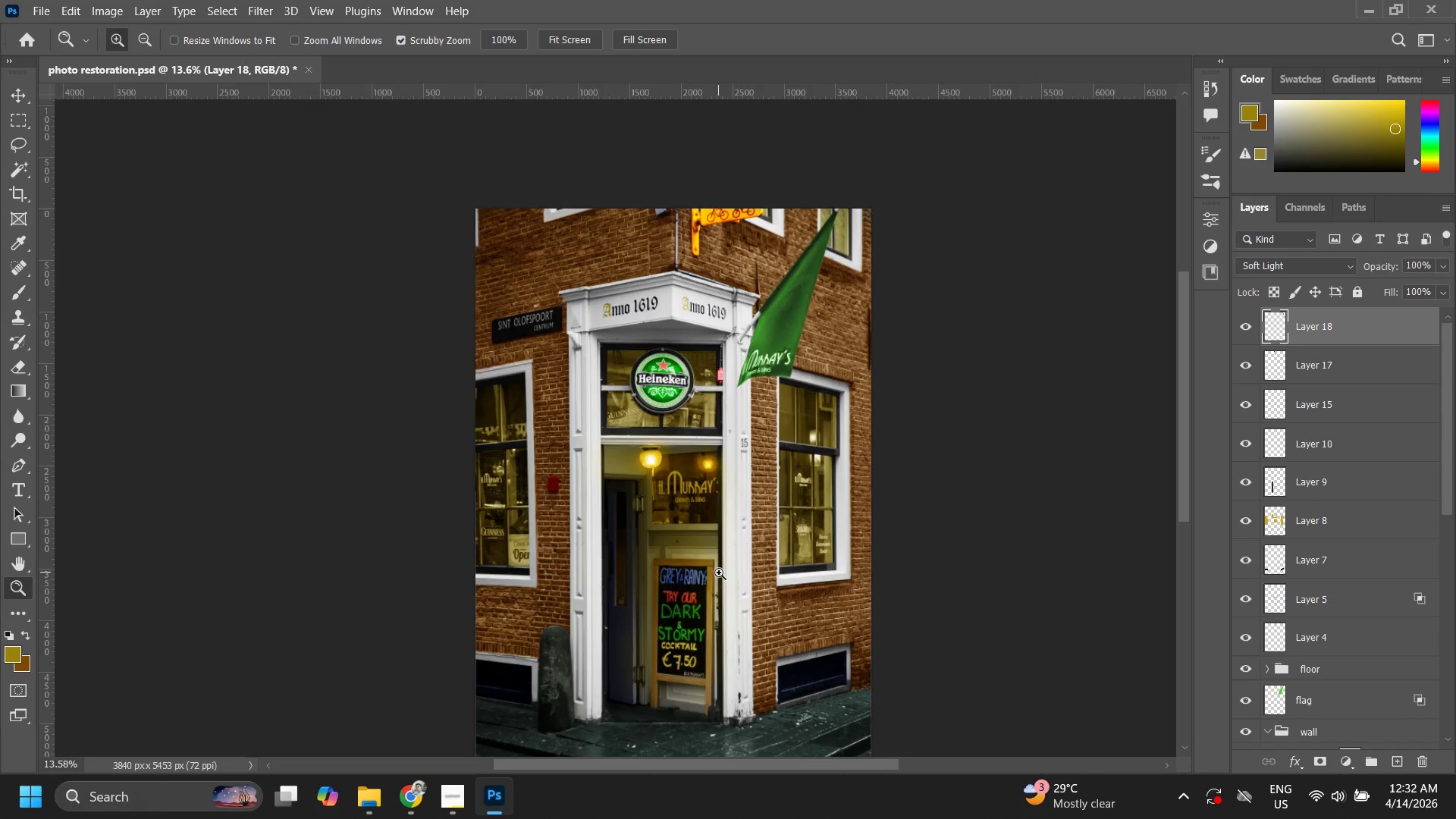 
left_click_drag(start_coordinate=[588, 587], to_coordinate=[655, 526])
 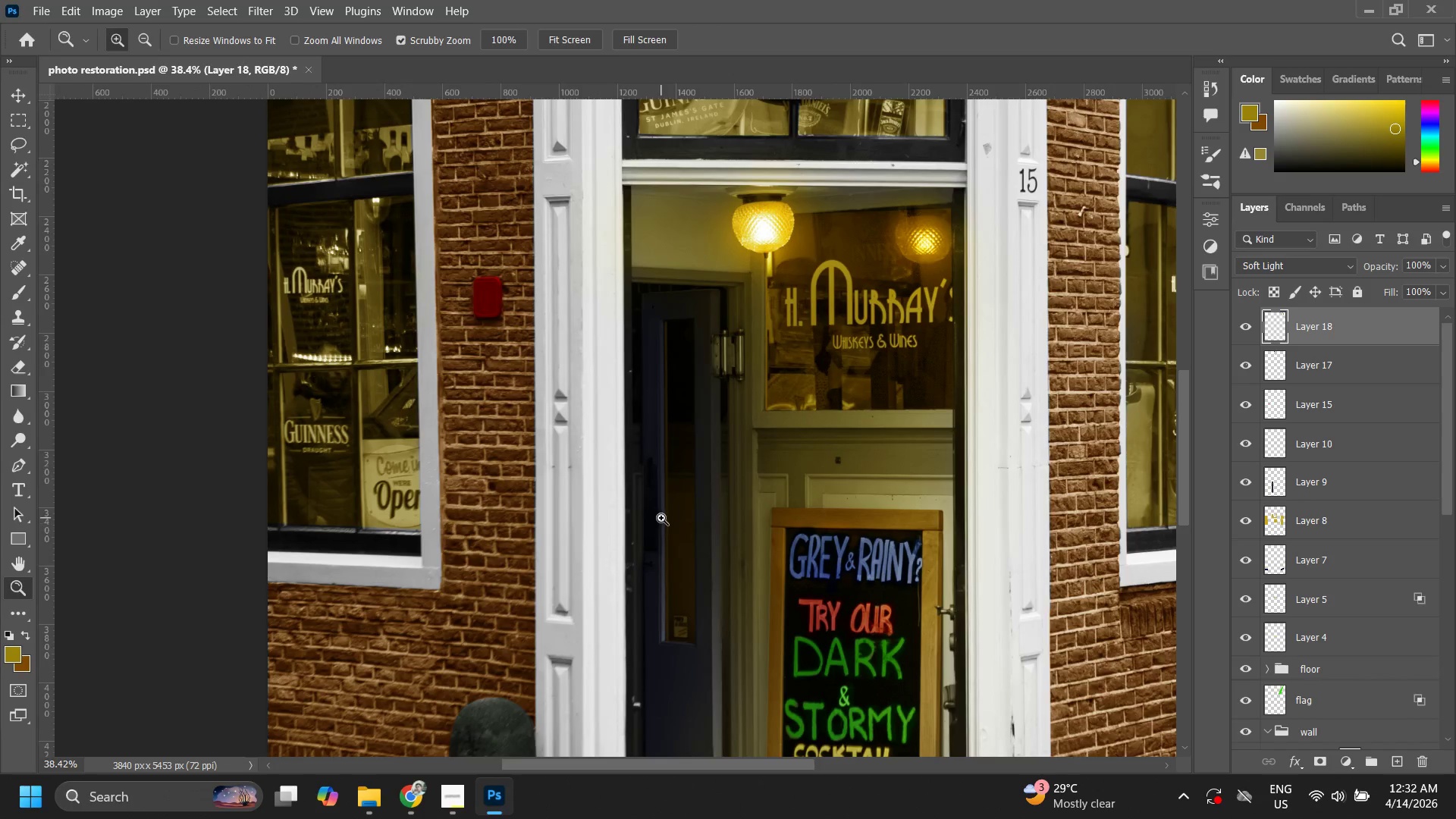 
left_click_drag(start_coordinate=[661, 518], to_coordinate=[629, 572])
 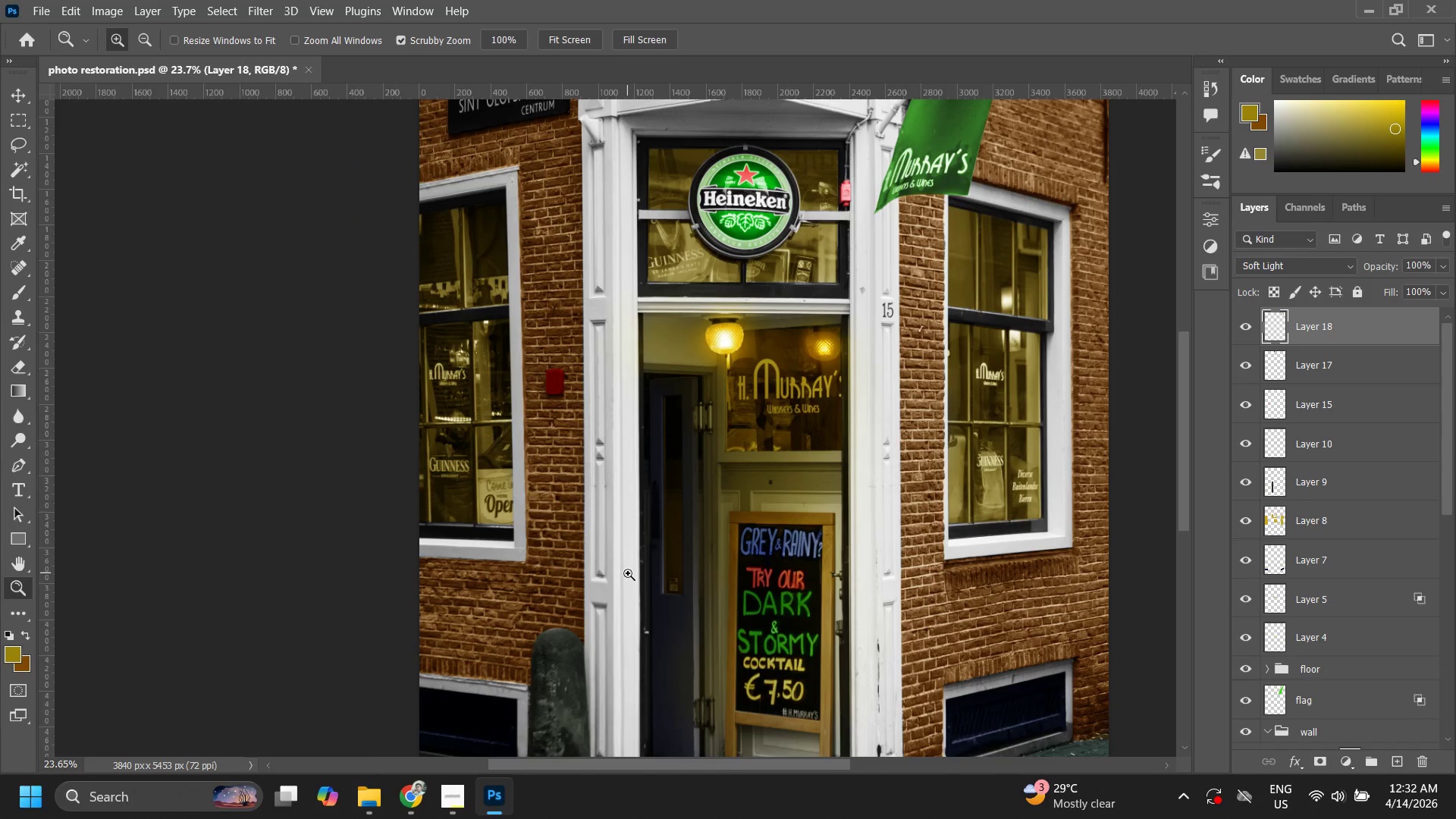 
left_click_drag(start_coordinate=[749, 516], to_coordinate=[727, 572])
 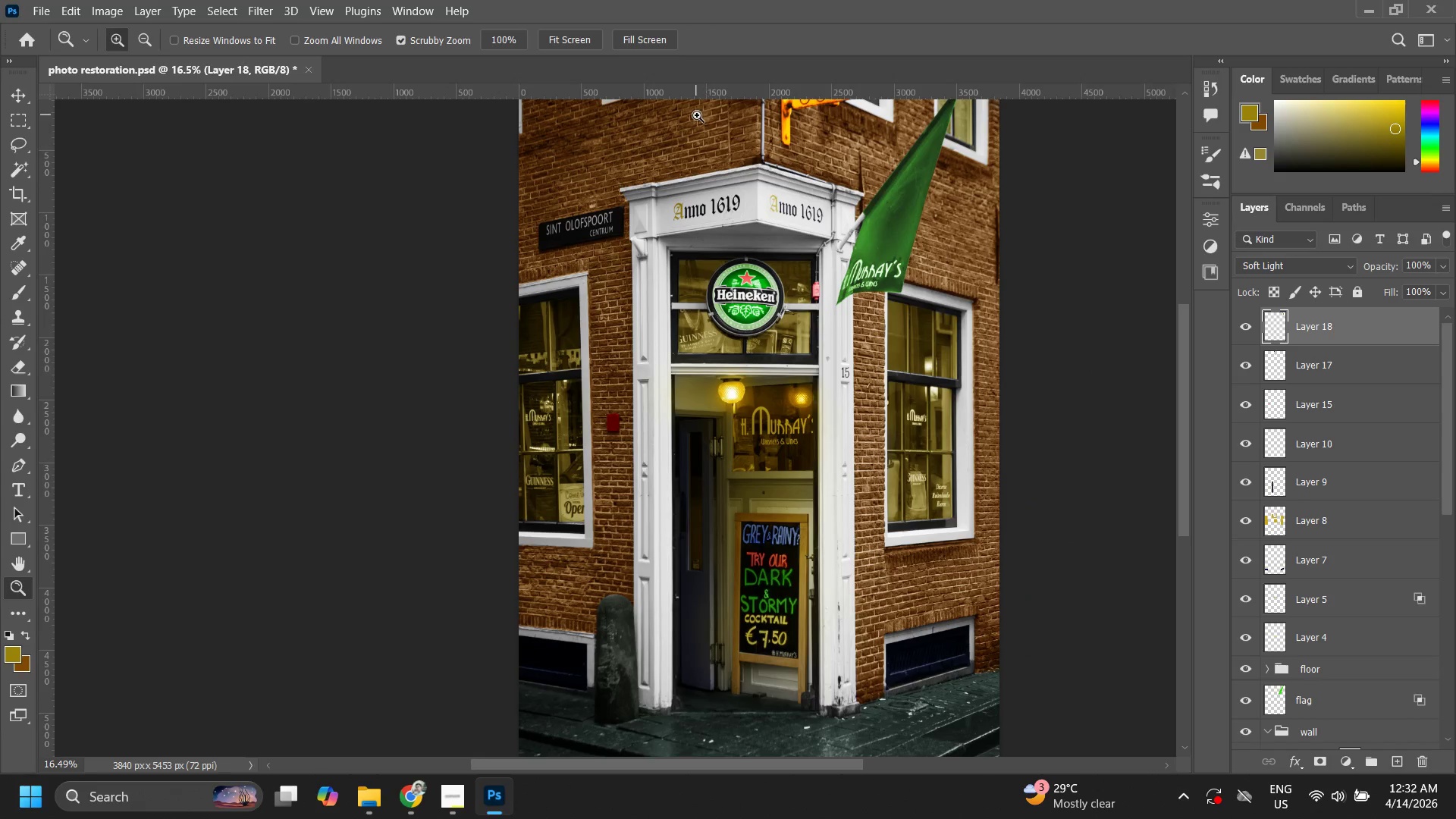 
left_click_drag(start_coordinate=[697, 115], to_coordinate=[702, 152])
 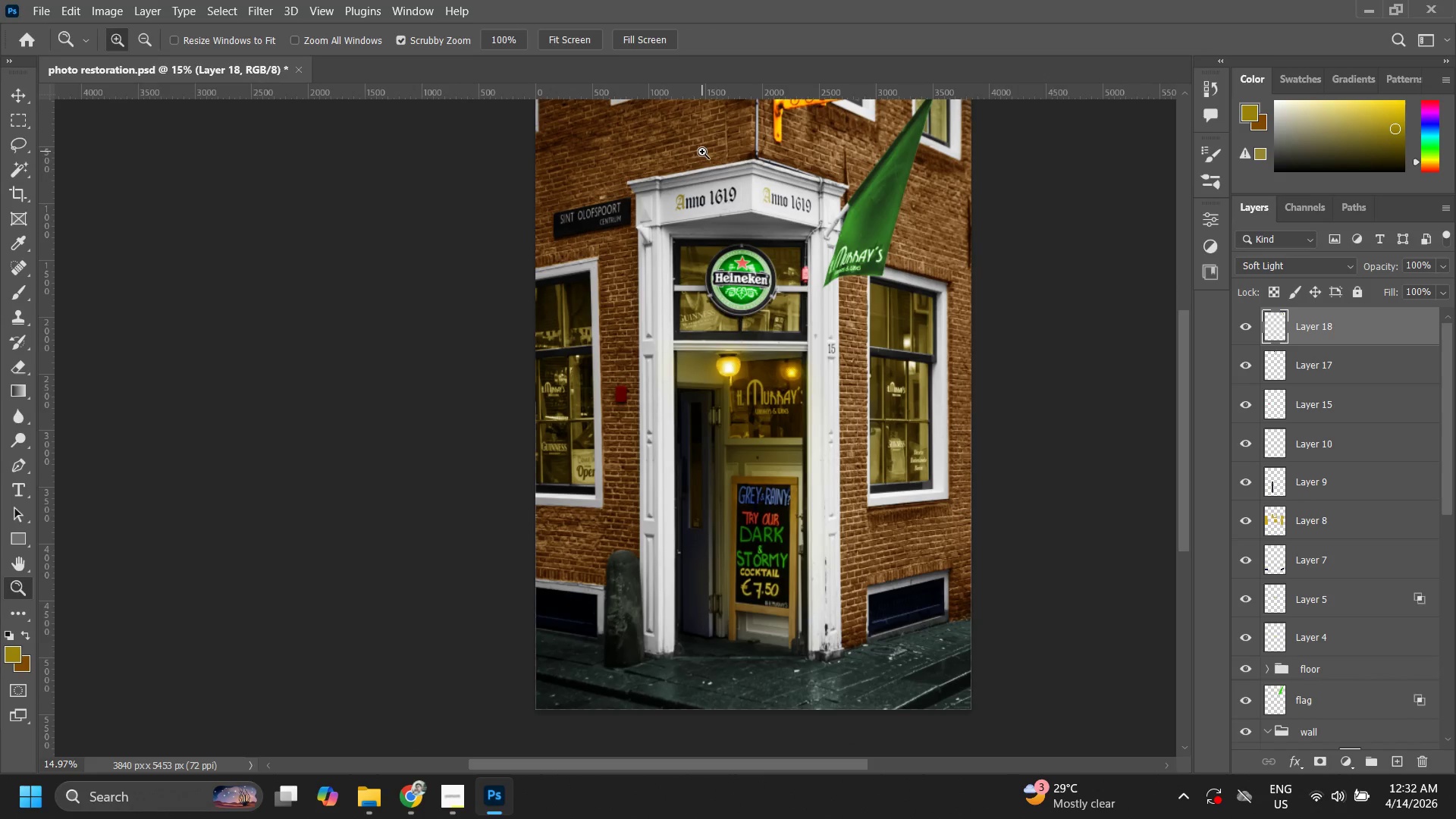 
type(  zzzbzz)
 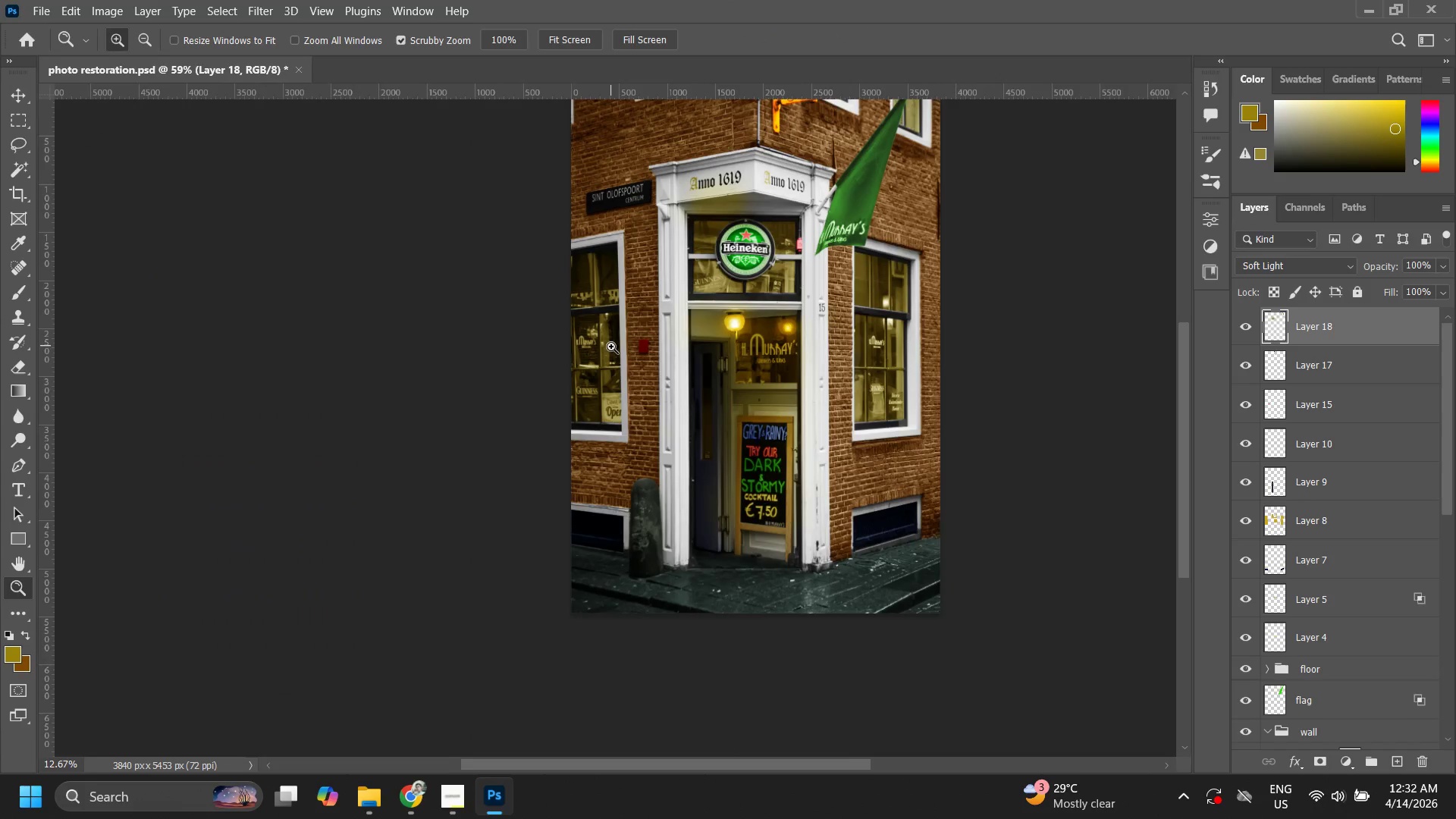 
left_click_drag(start_coordinate=[696, 153], to_coordinate=[693, 243])
 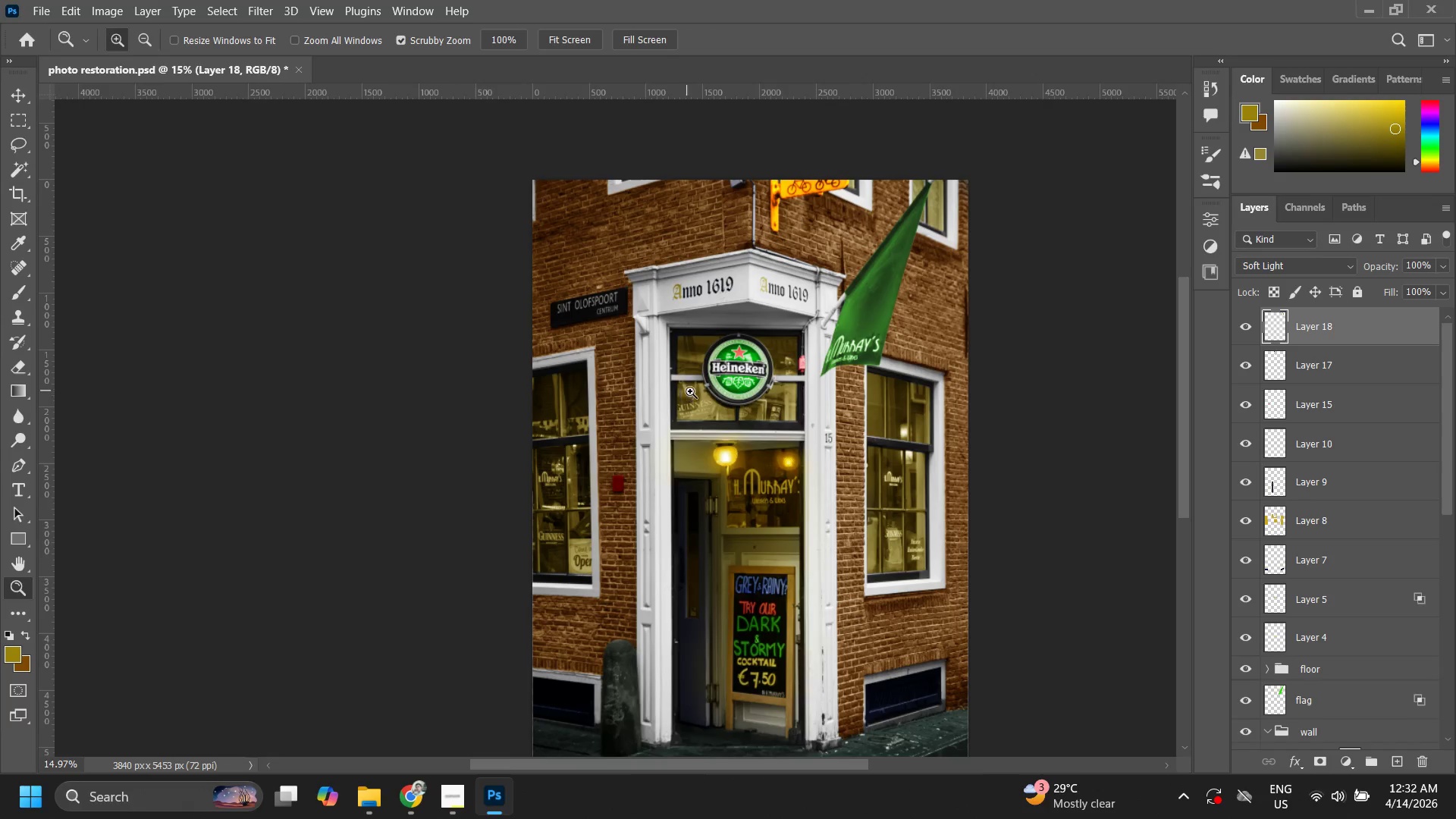 
left_click_drag(start_coordinate=[690, 391], to_coordinate=[784, 273])
 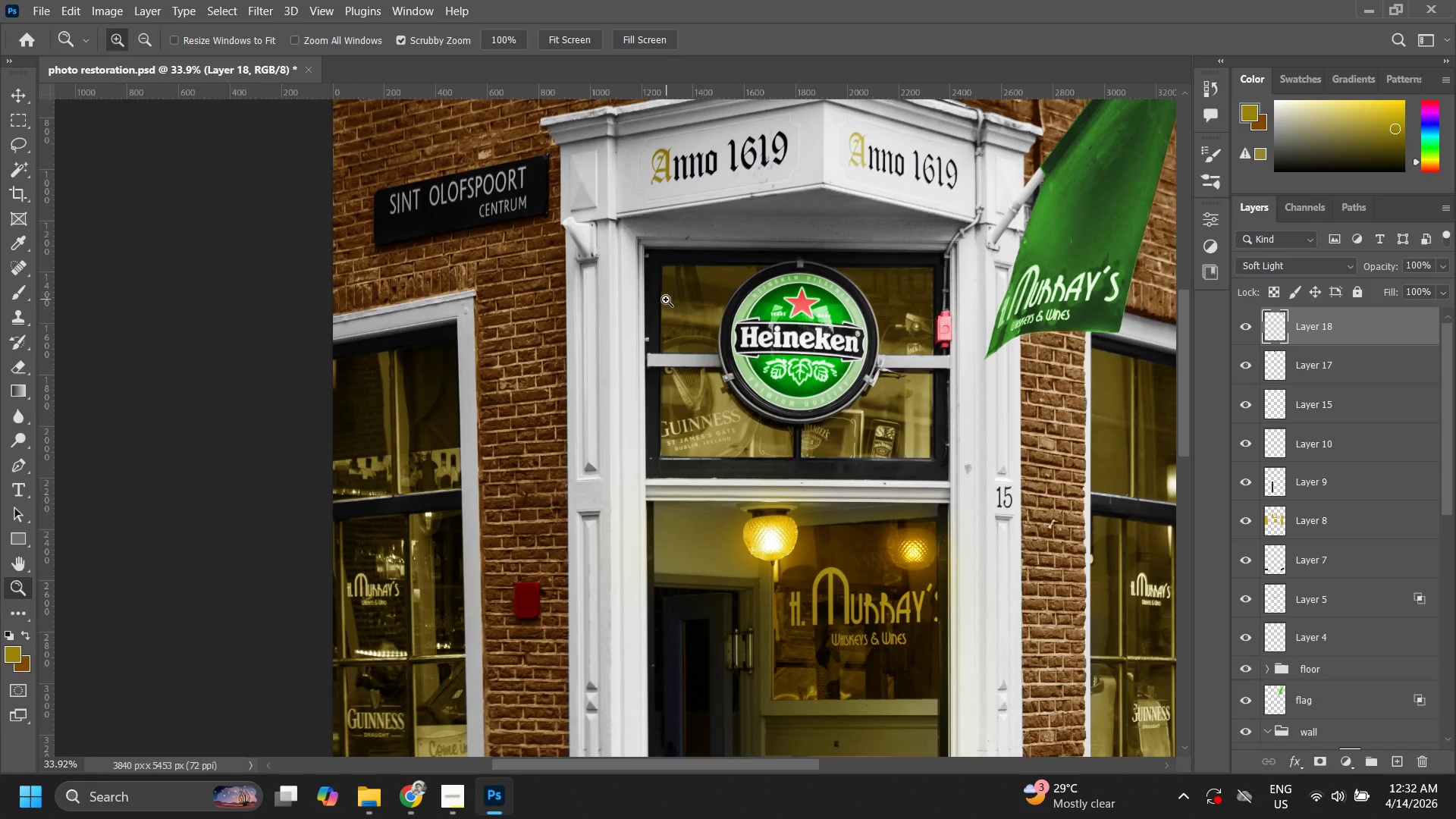 
left_click_drag(start_coordinate=[678, 281], to_coordinate=[737, 231])
 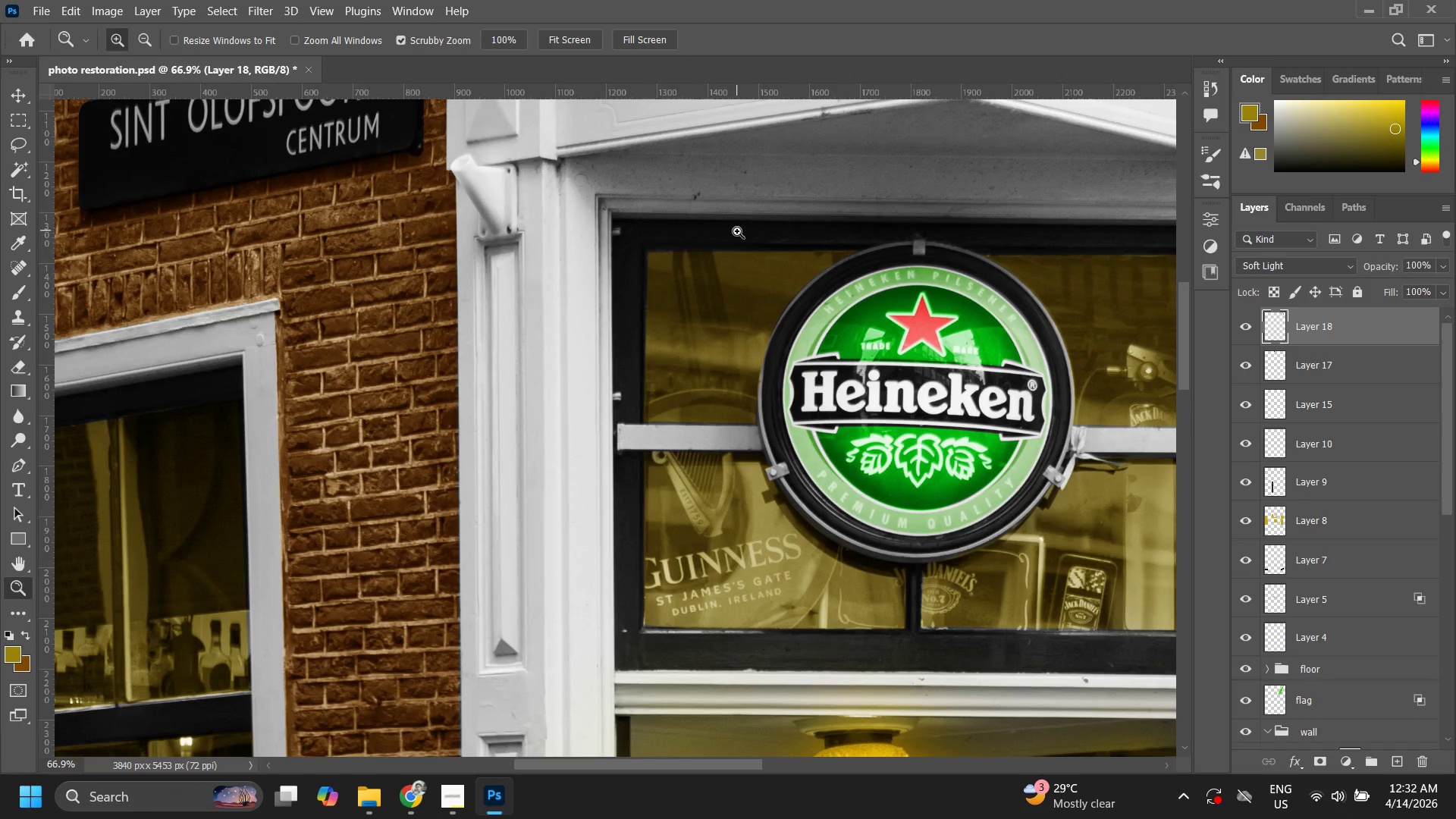 
left_click_drag(start_coordinate=[737, 231], to_coordinate=[719, 247])
 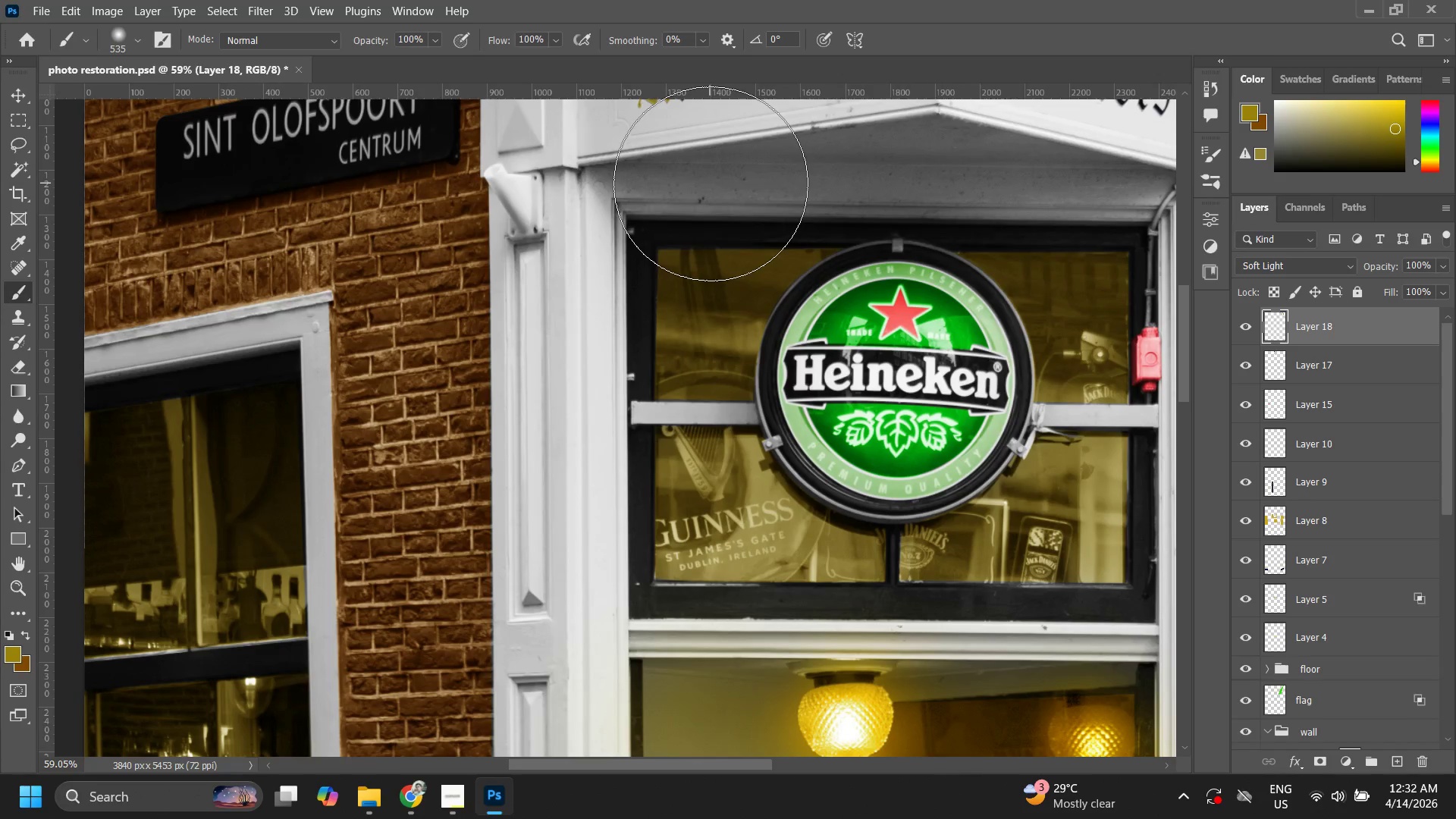 
left_click_drag(start_coordinate=[711, 184], to_coordinate=[841, 160])
 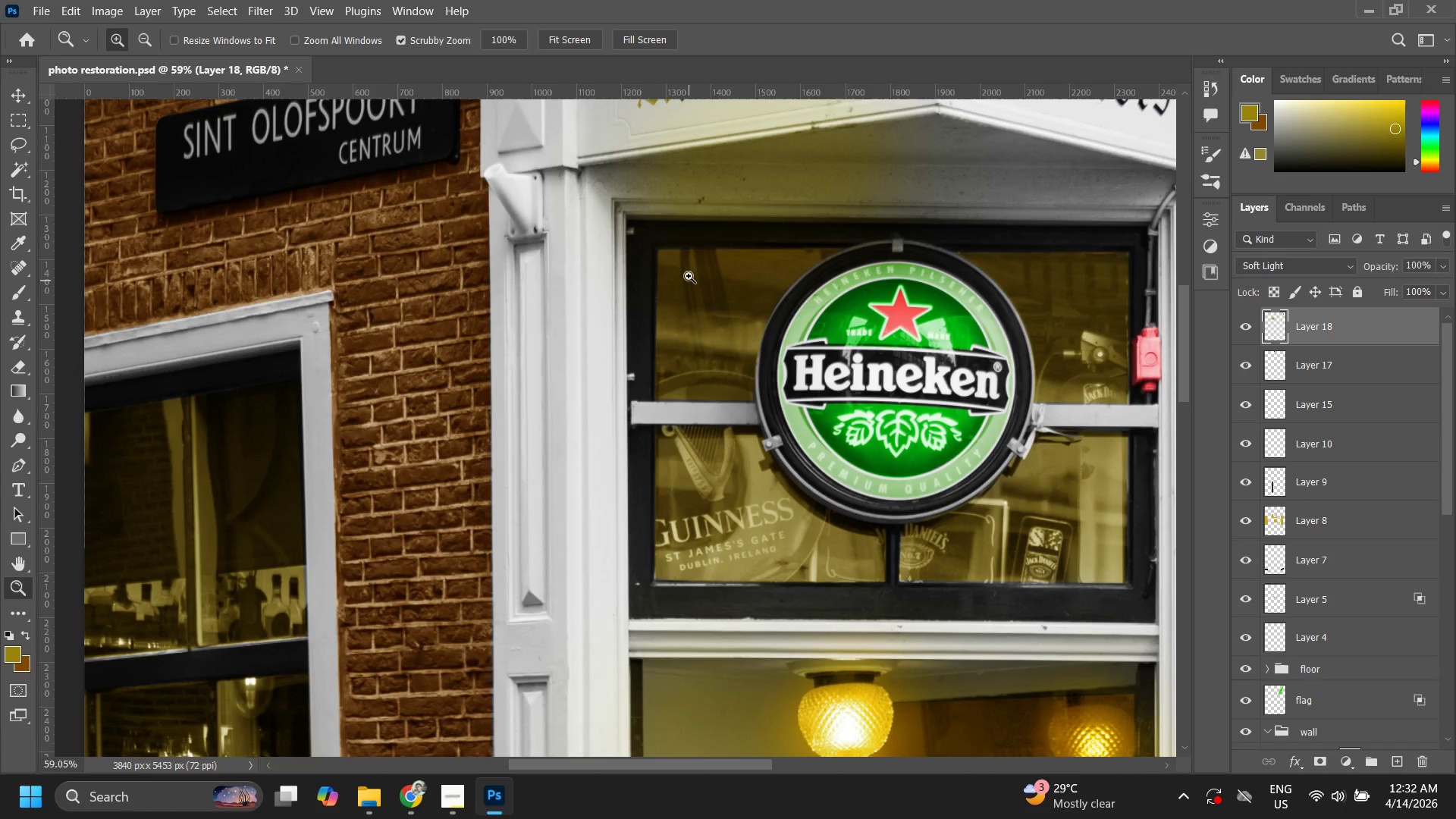 
left_click_drag(start_coordinate=[704, 213], to_coordinate=[643, 334])
 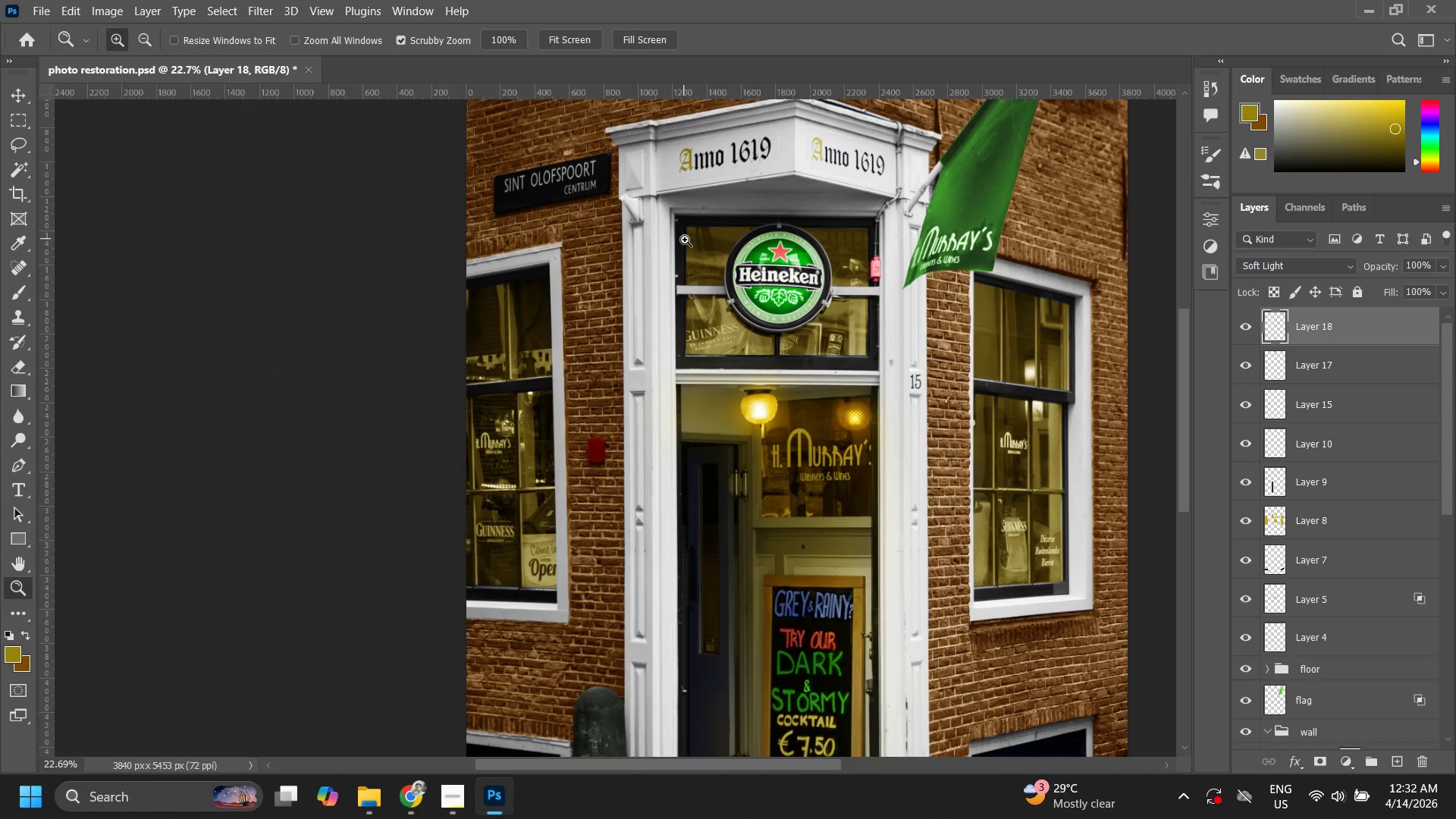 
key(Control+ControlLeft)
 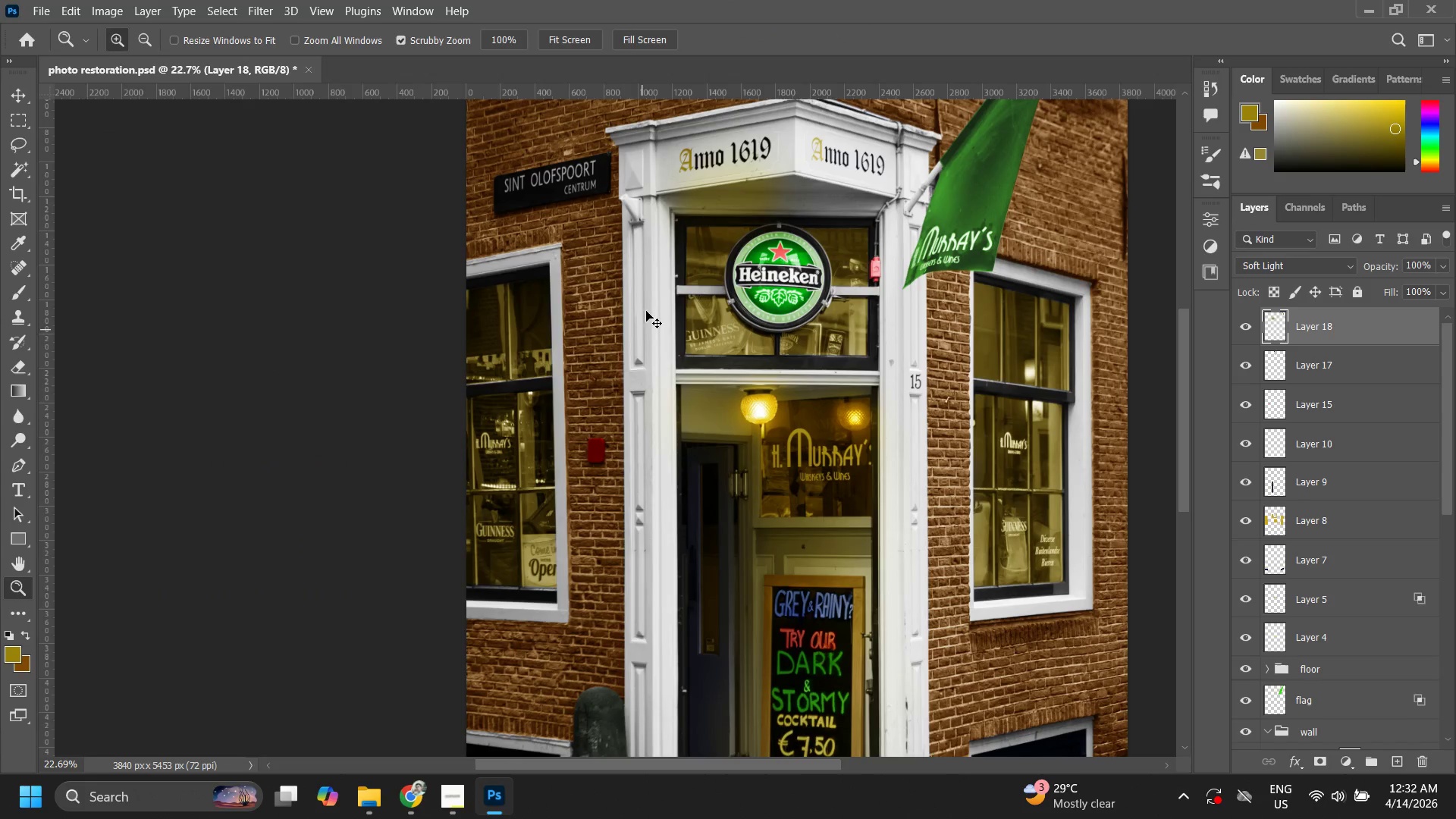 
key(Control+Z)
 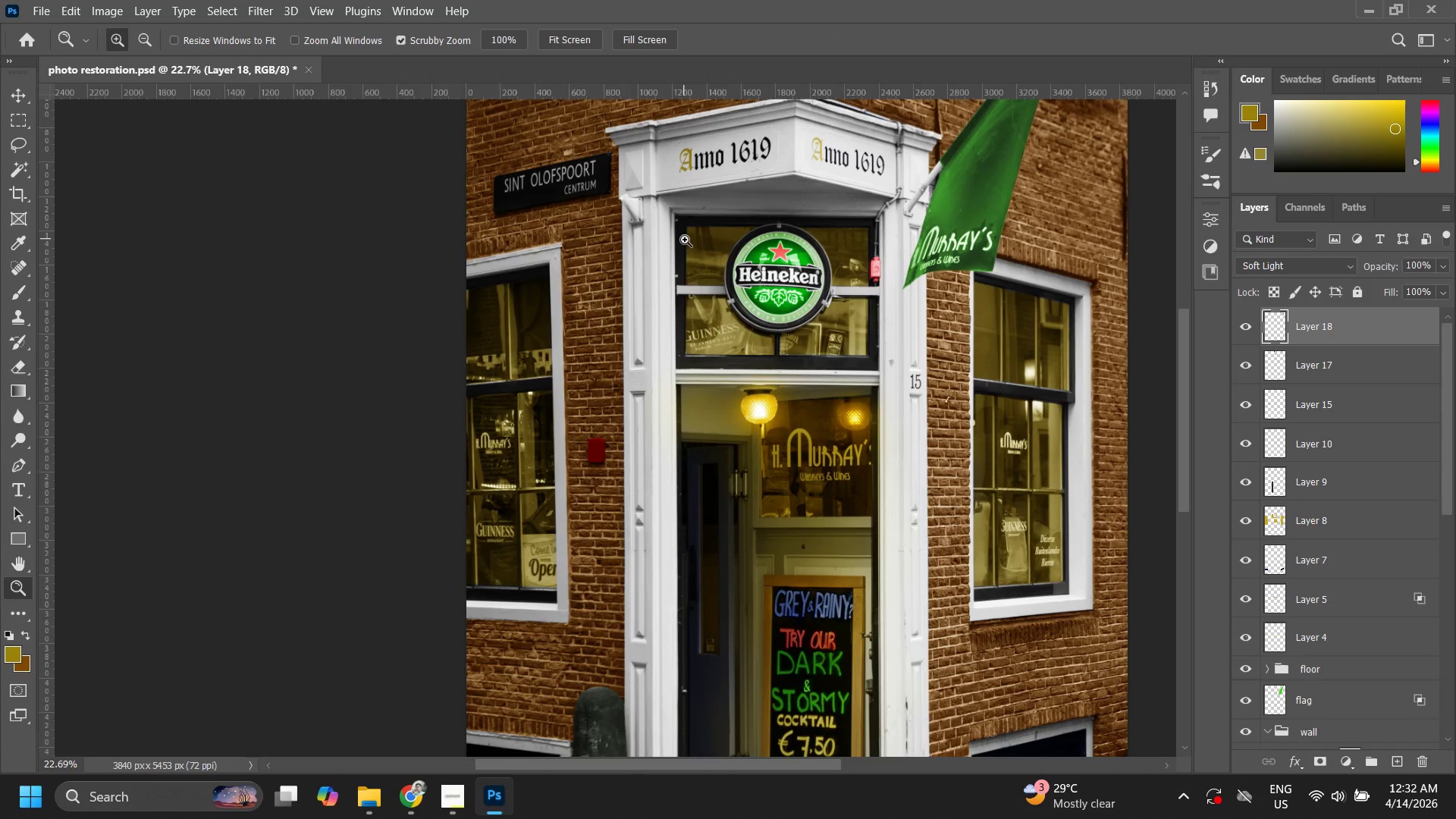 
type(zz)
 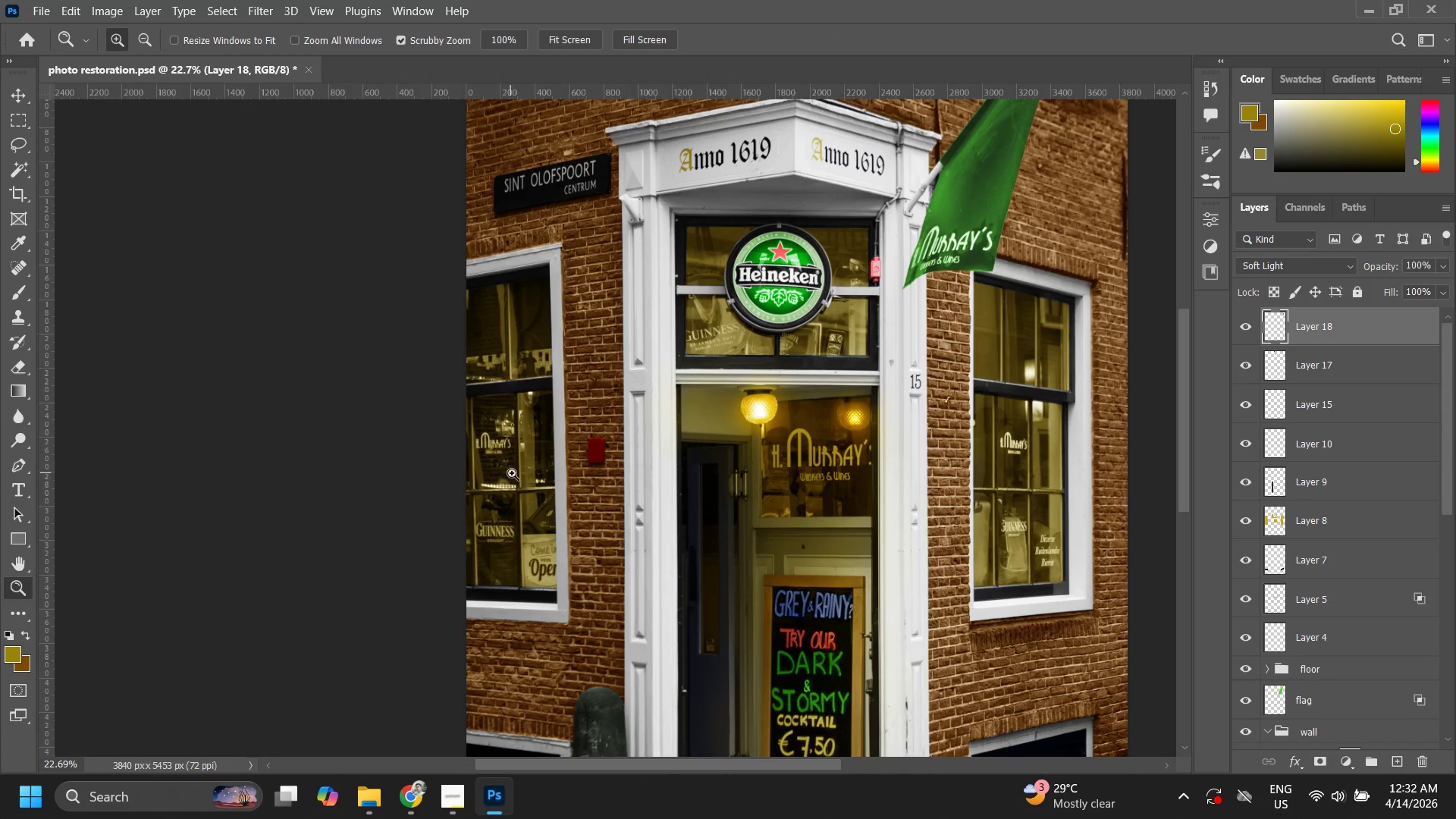 
left_click_drag(start_coordinate=[511, 473], to_coordinate=[547, 429])
 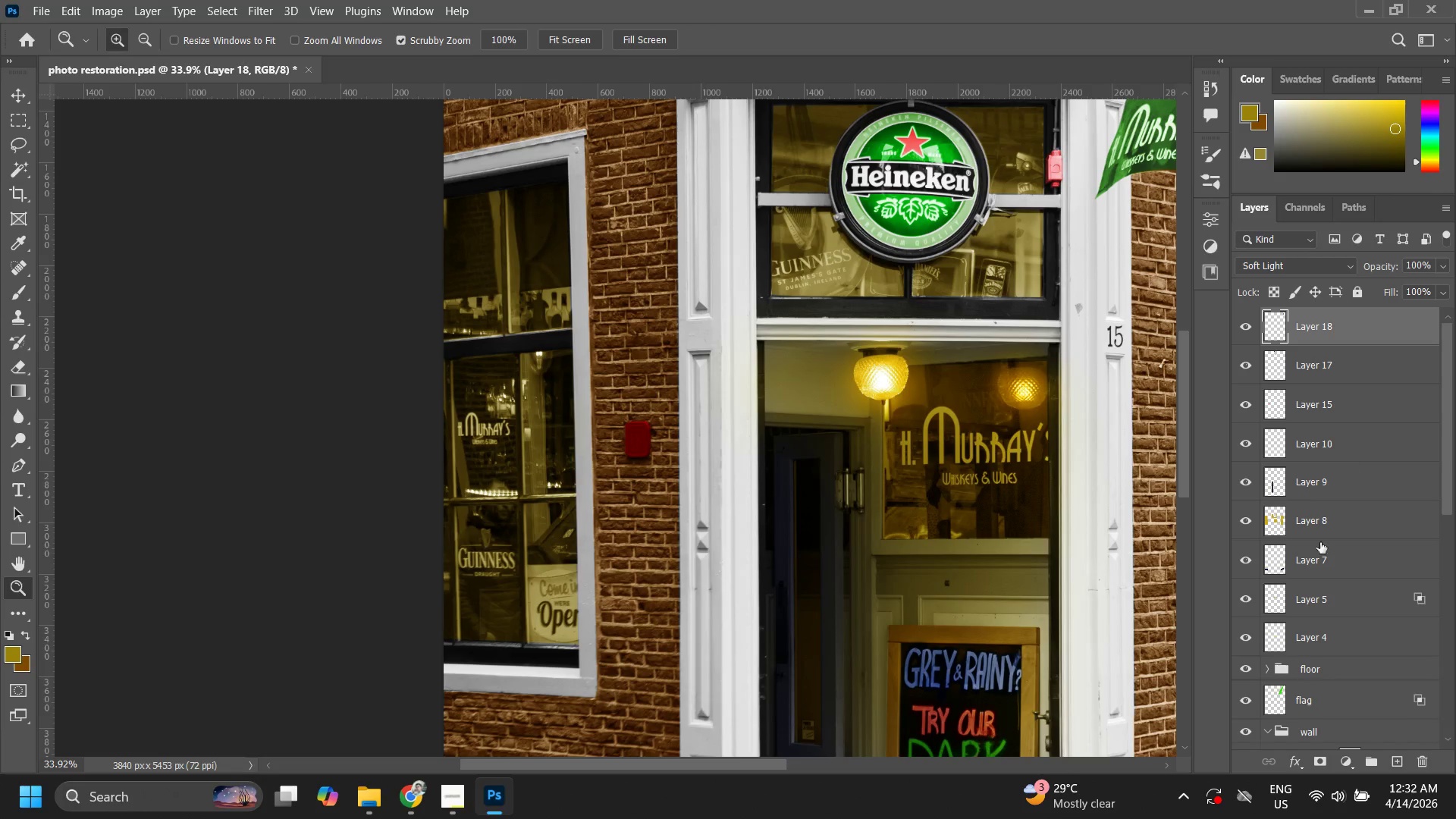 
left_click([1401, 761])
 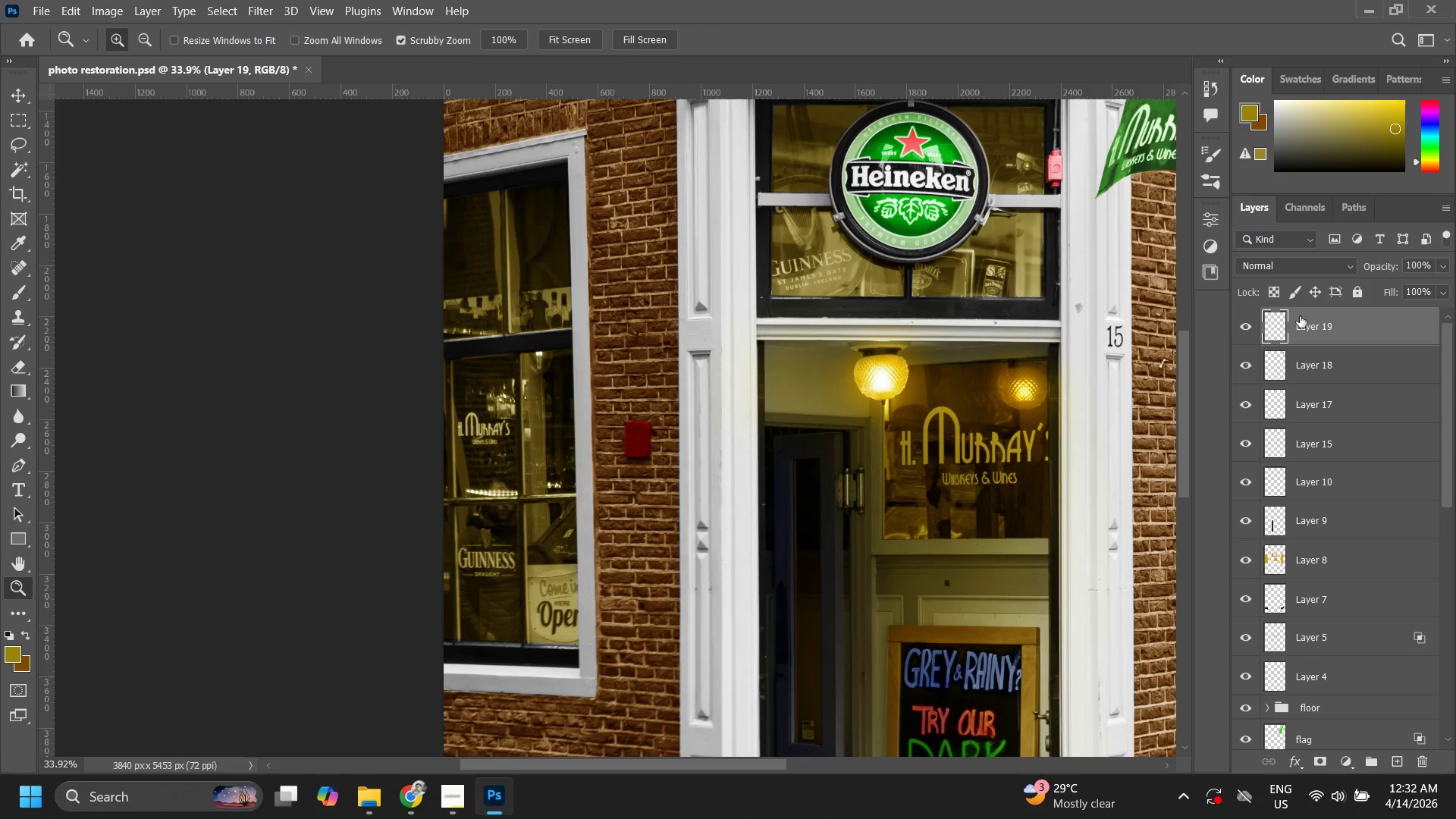 
double_click([1301, 315])
 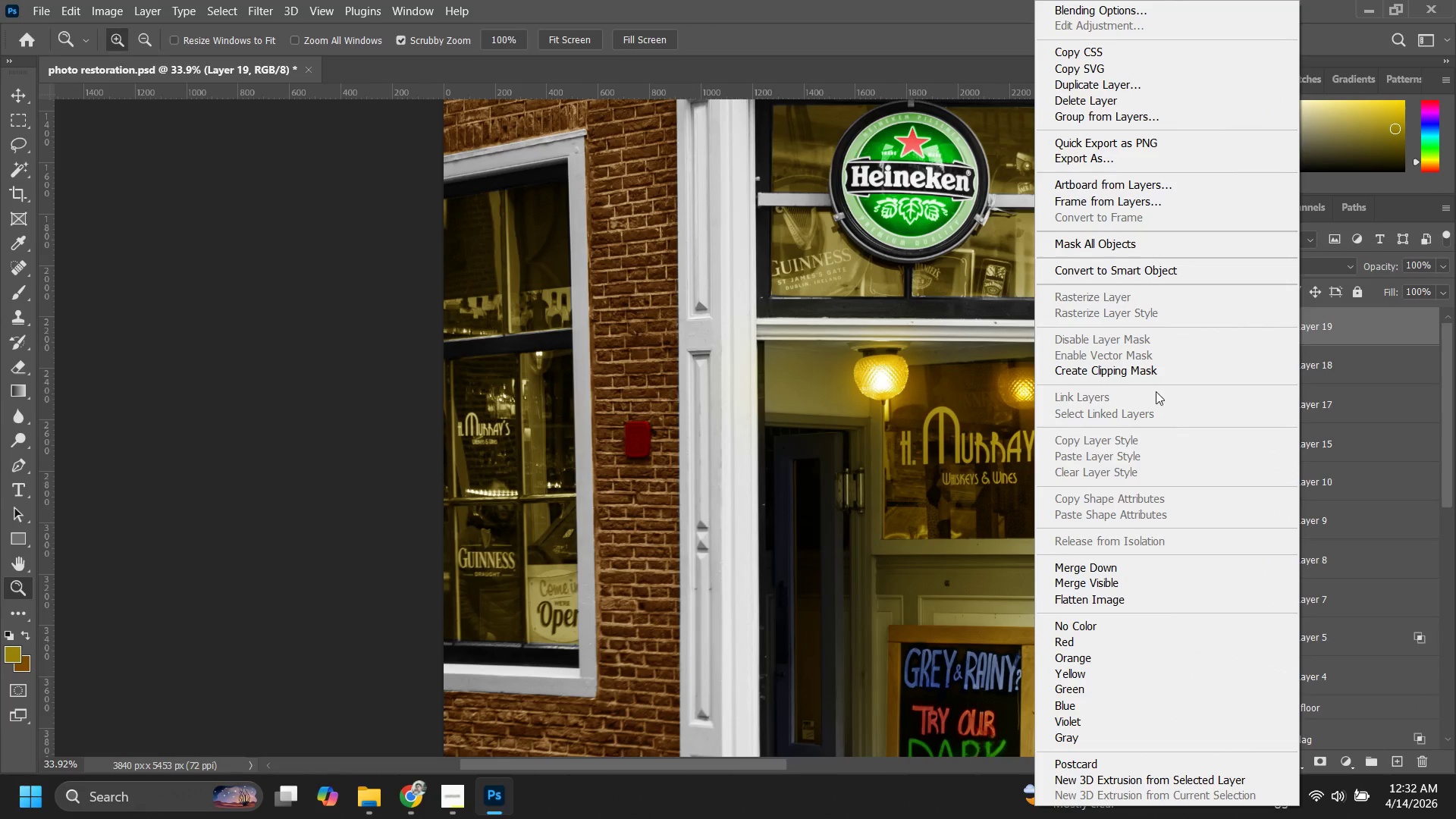 
left_click([1135, 371])
 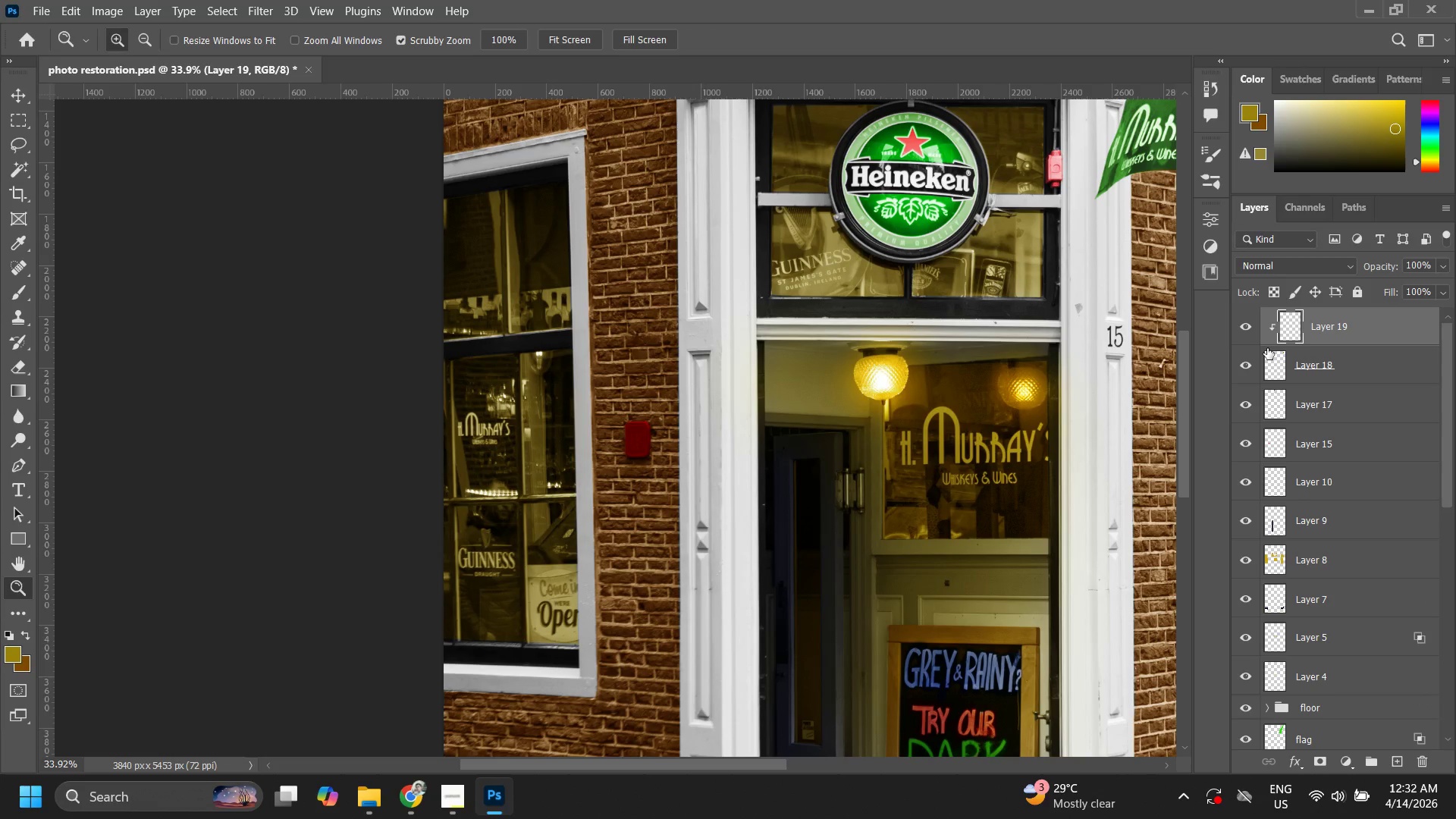 
key(Control+Z)
 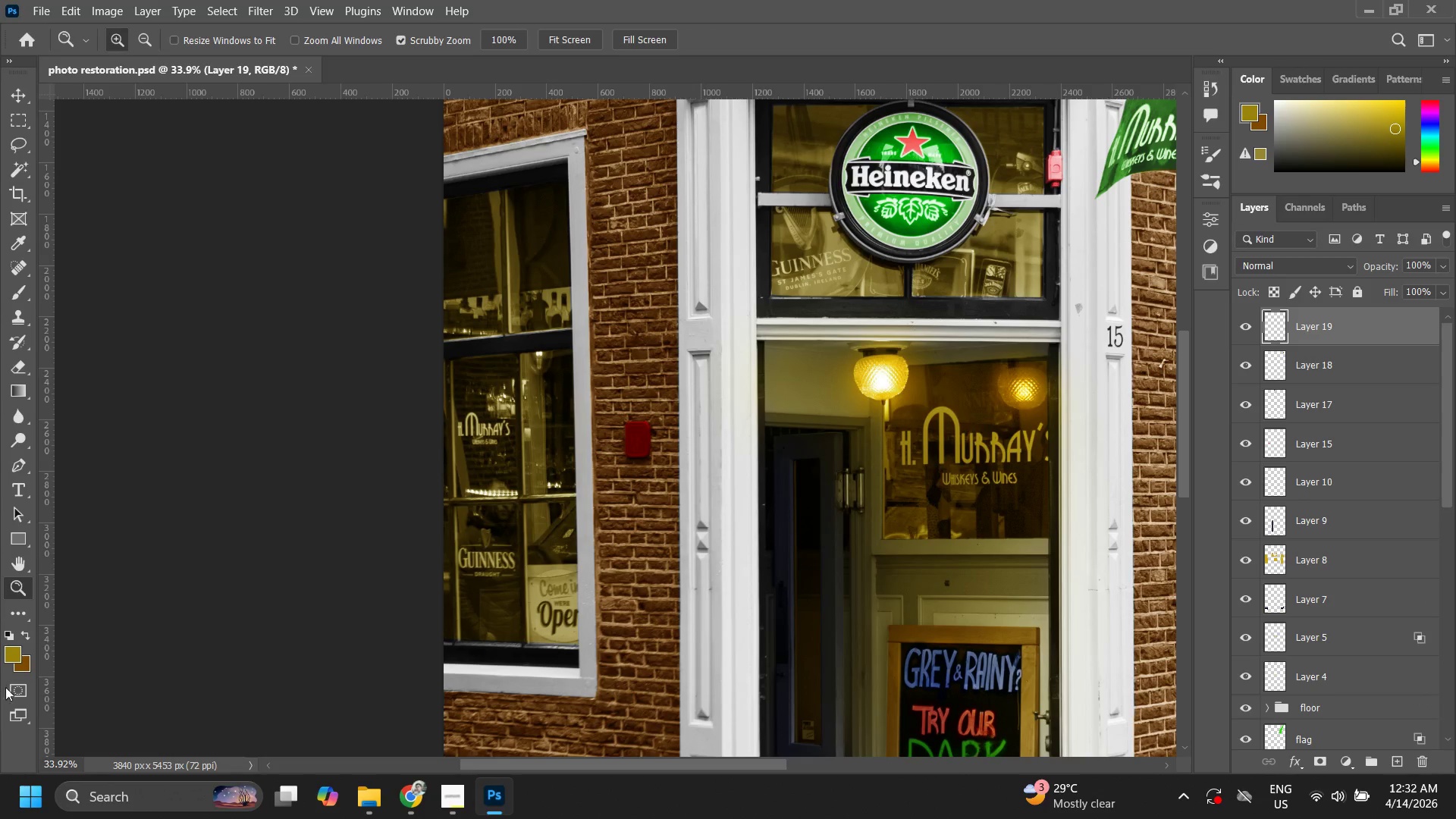 
left_click_drag(start_coordinate=[14, 649], to_coordinate=[715, 165])
 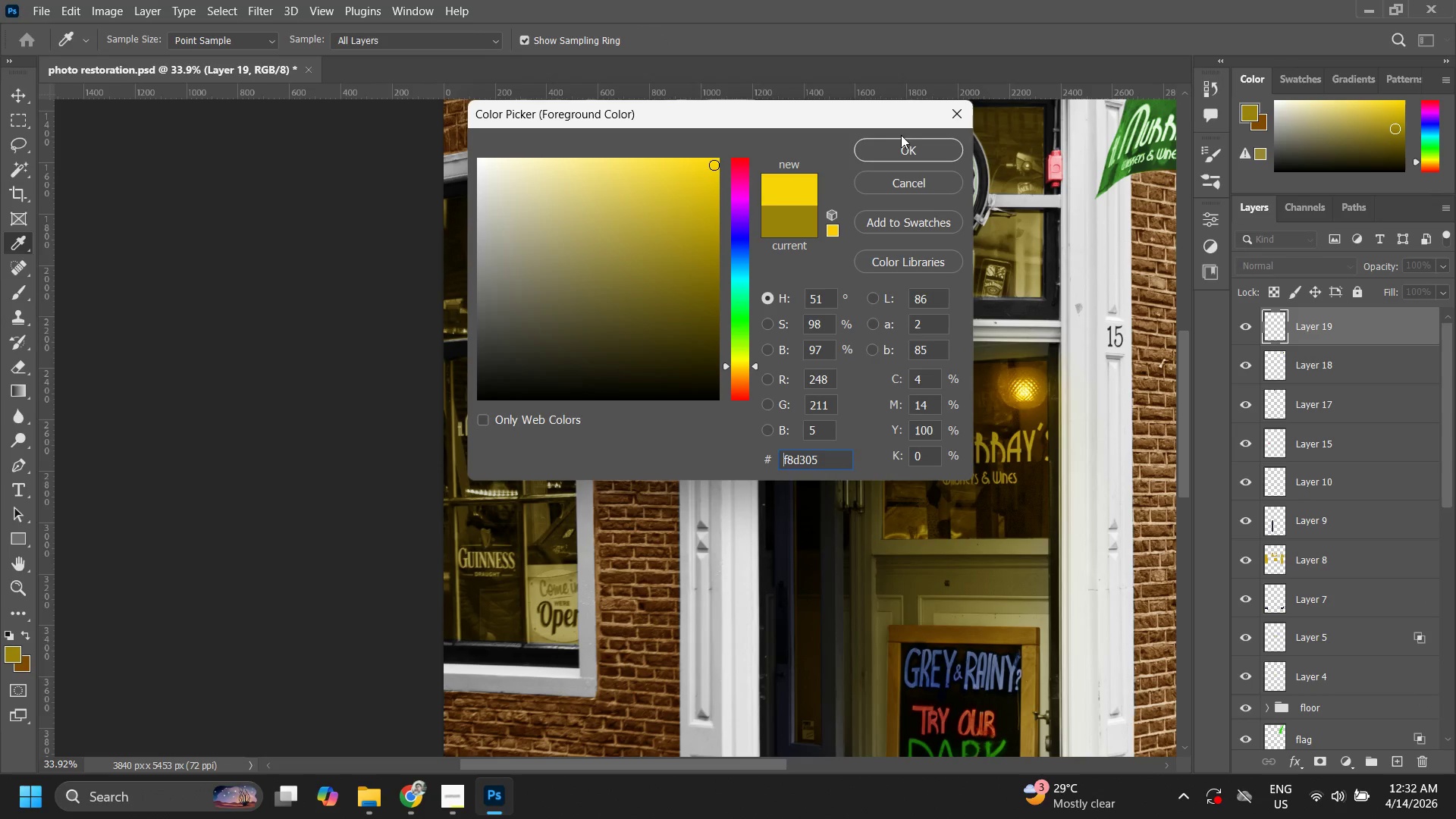 
left_click([902, 133])
 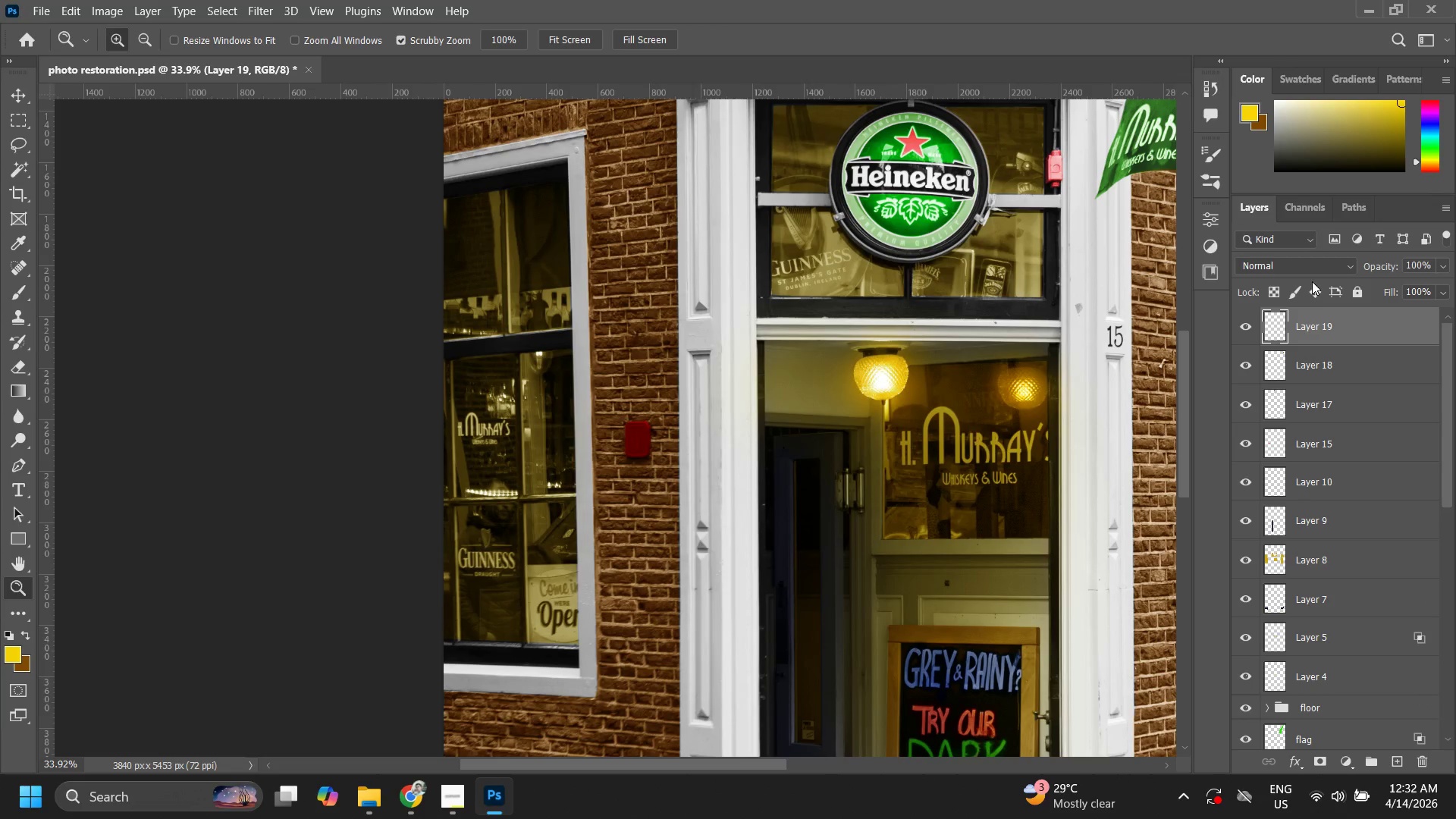 
left_click([1301, 265])
 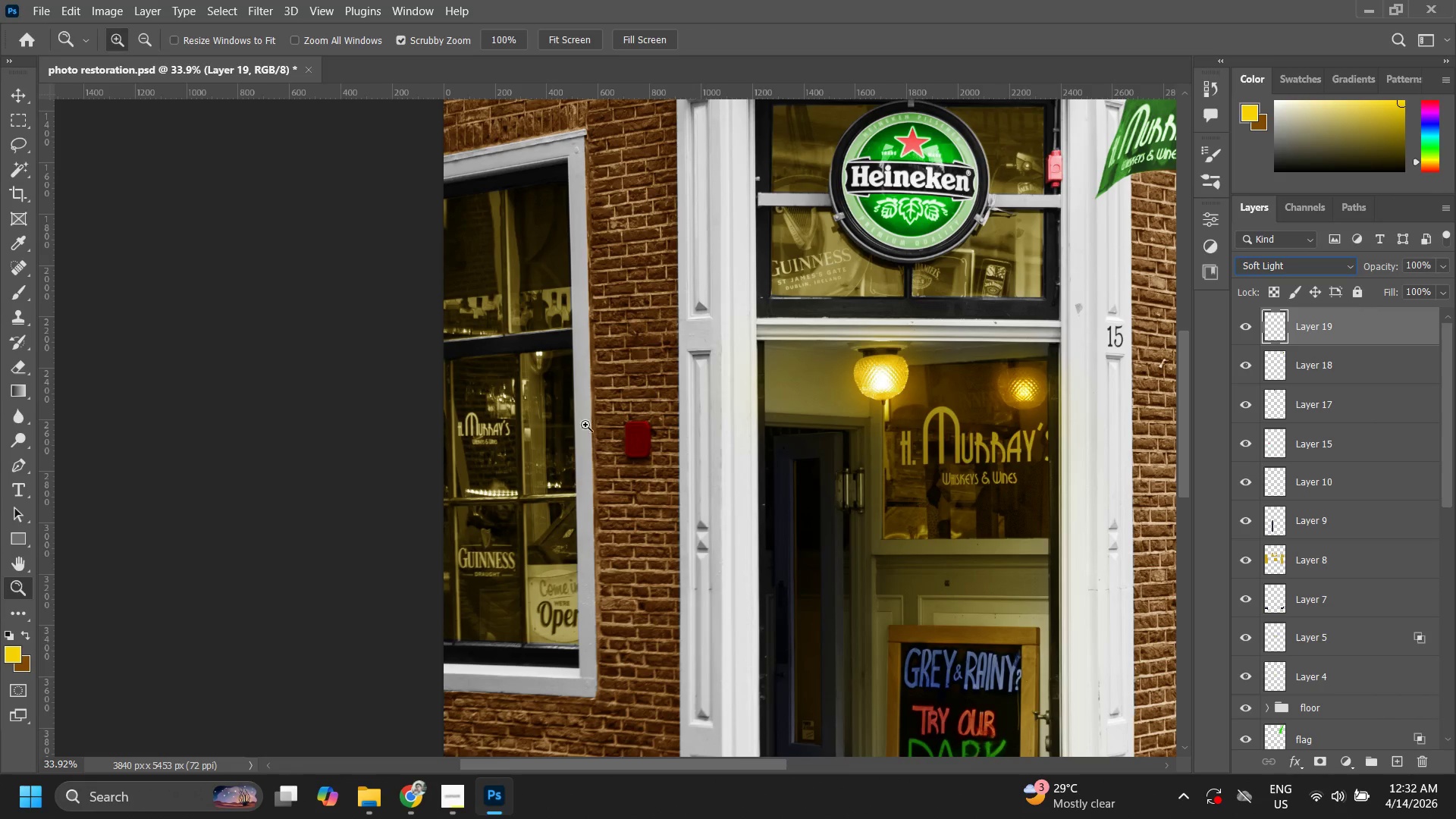 
type(bb)
 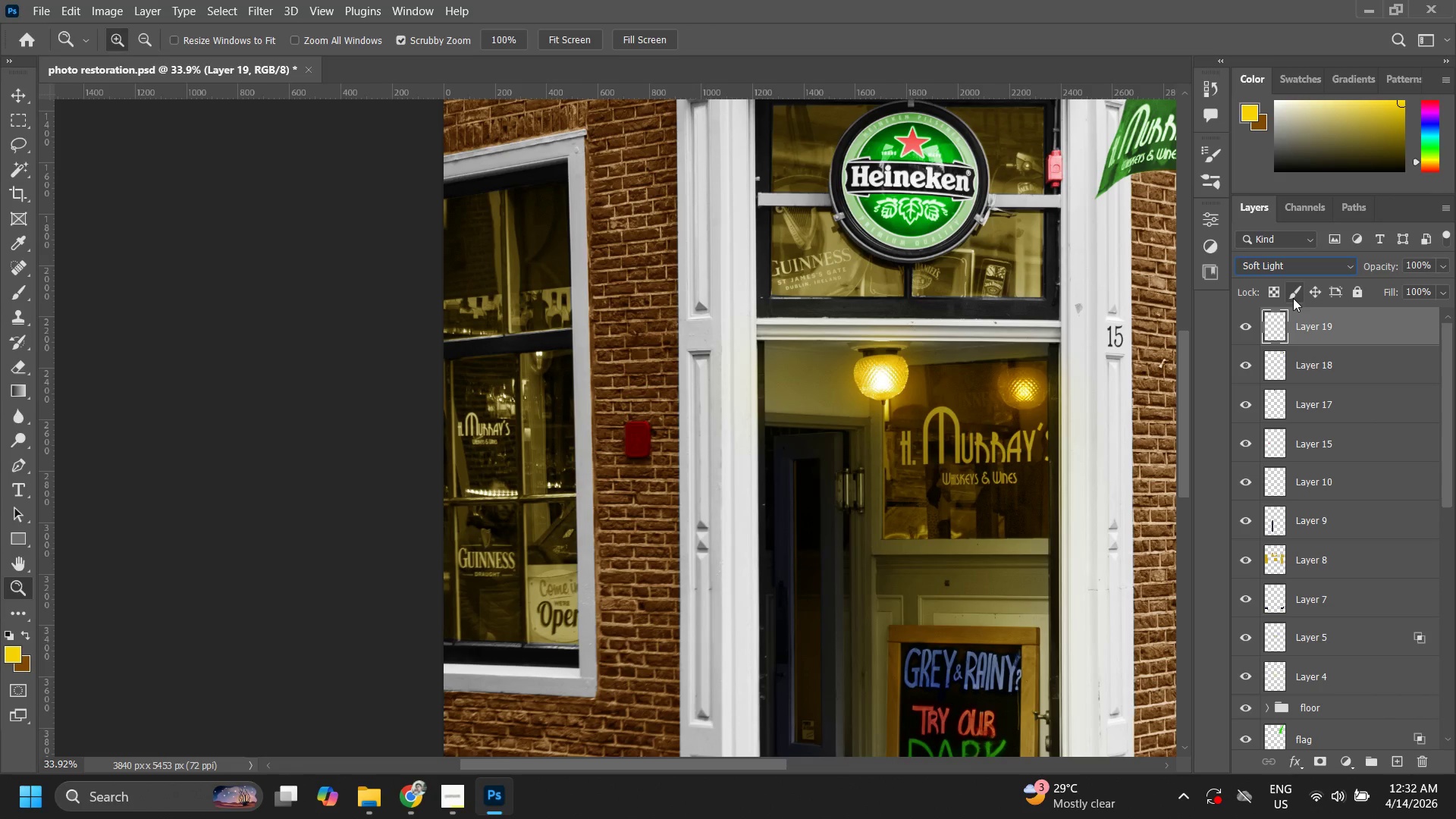 
key(Enter)
 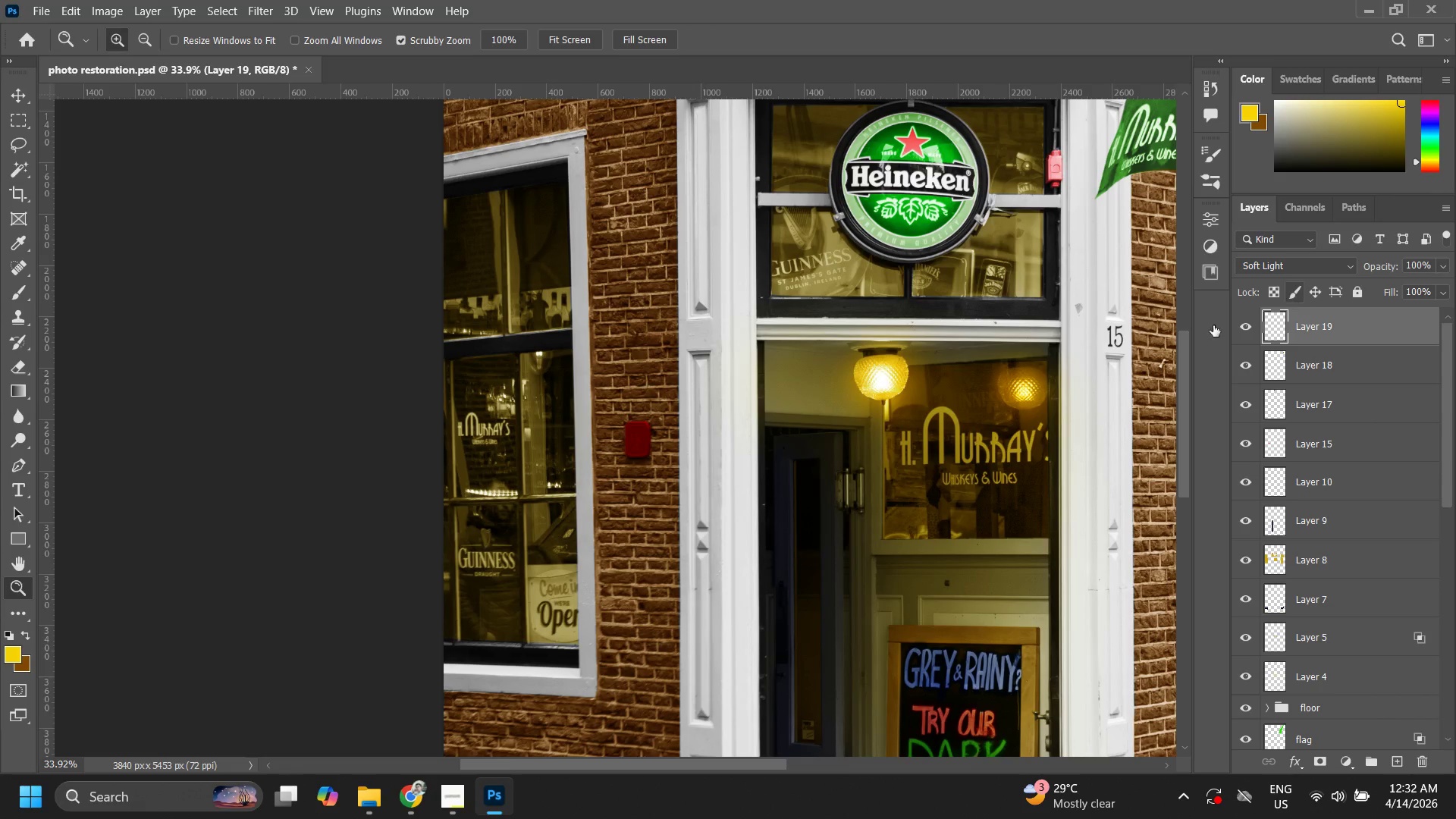 
key(B)
 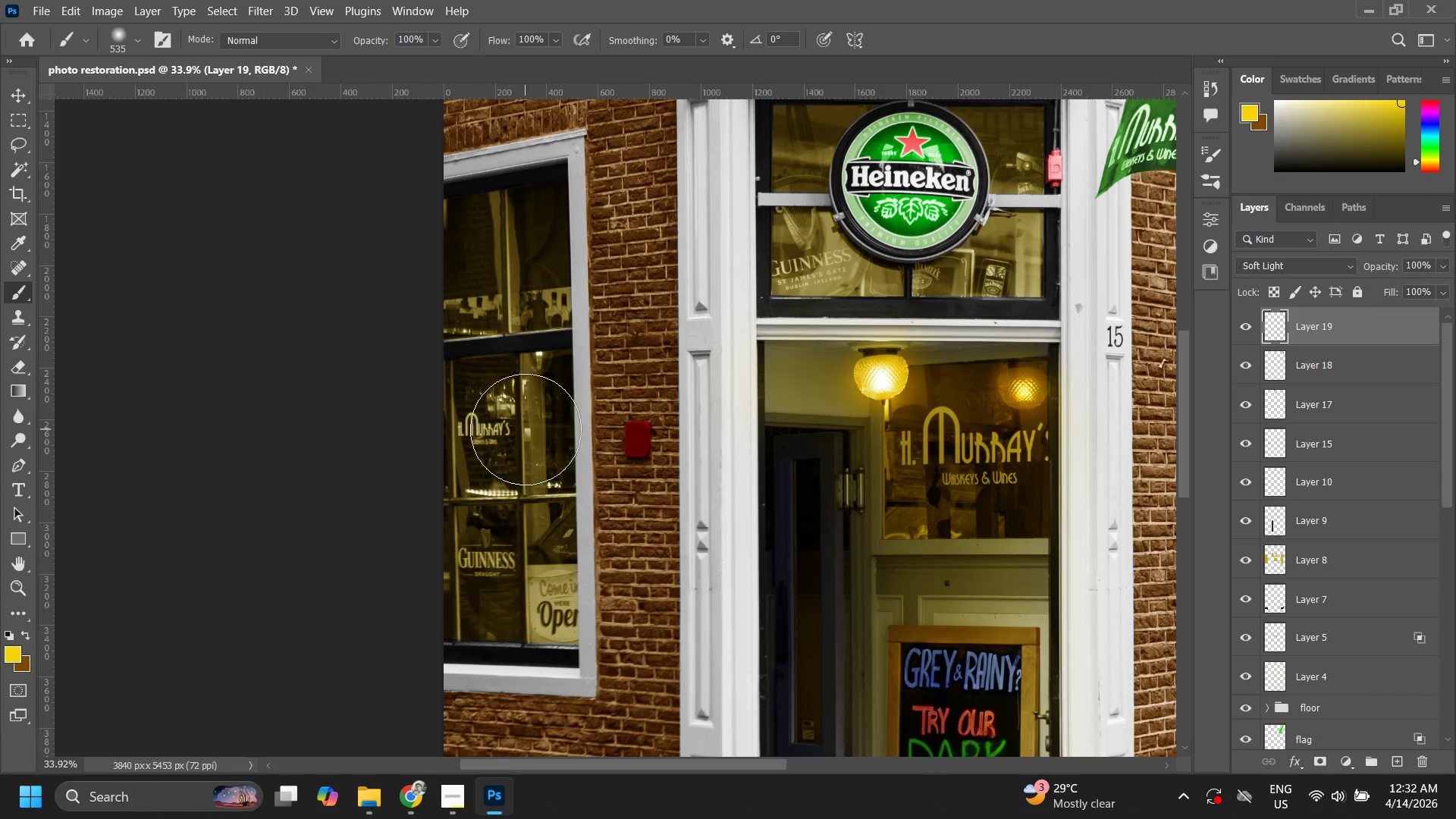 
left_click([511, 422])
 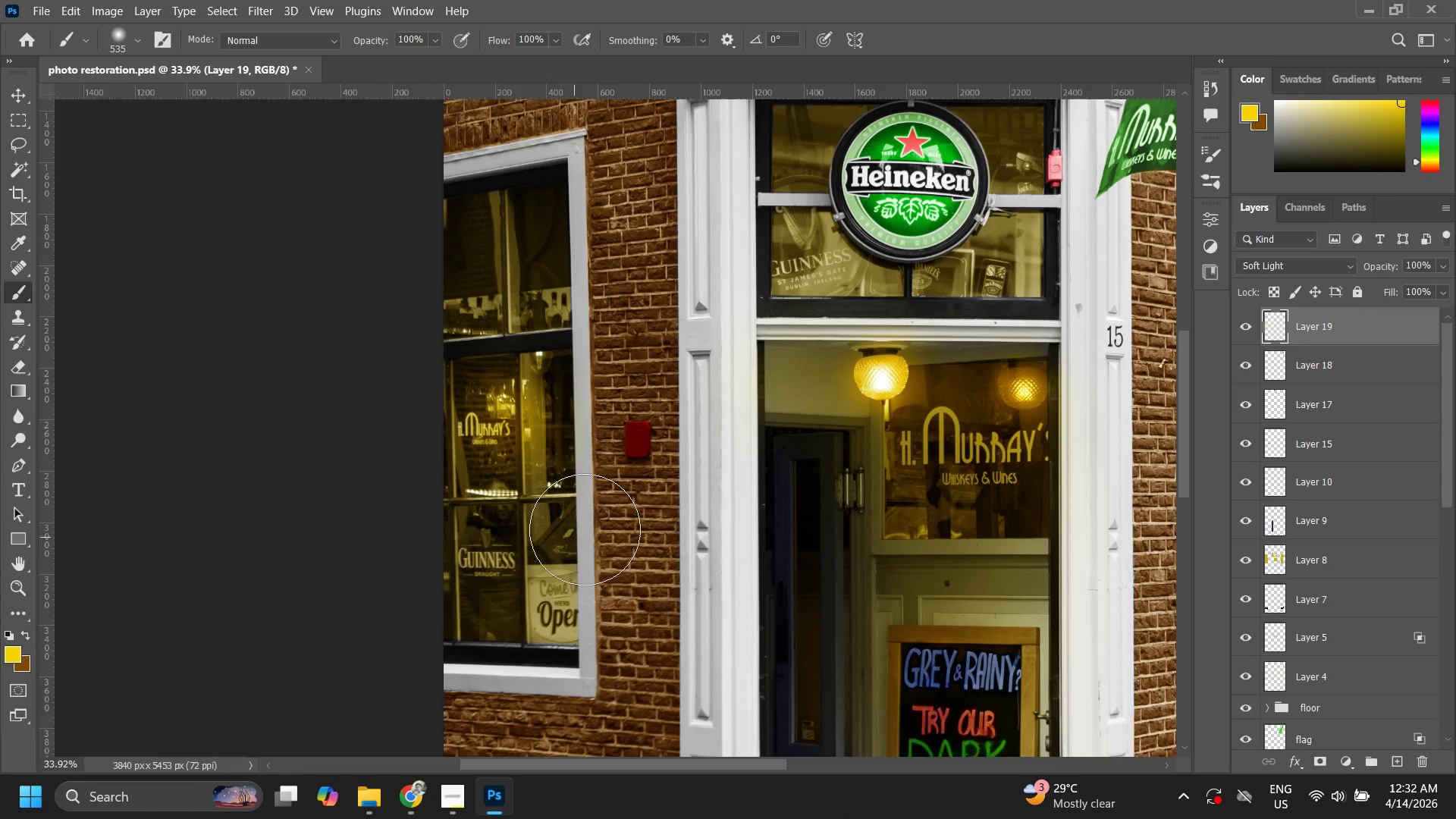 
key(Control+Z)
 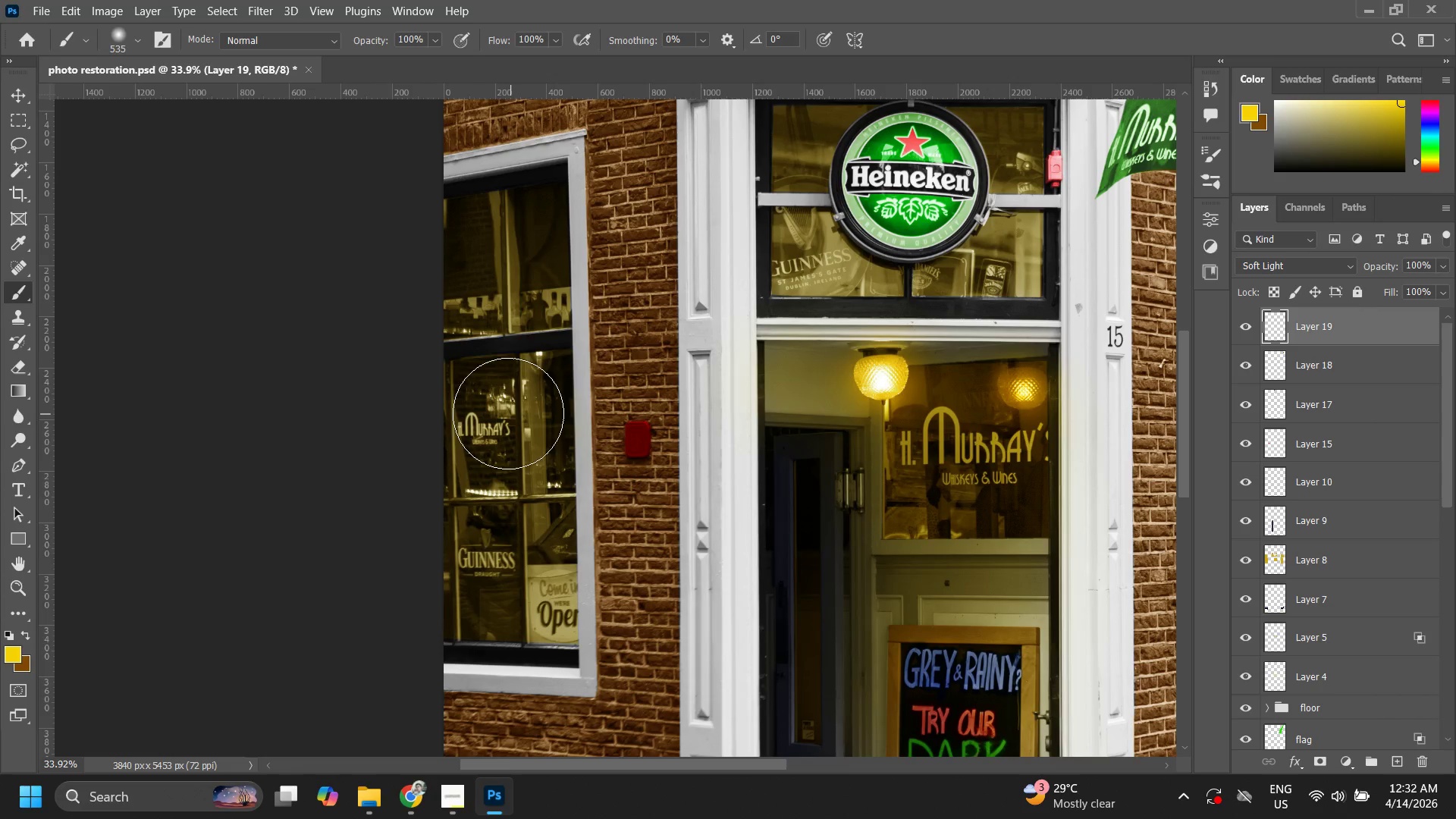 
hold_key(key=AltLeft, duration=1.09)
 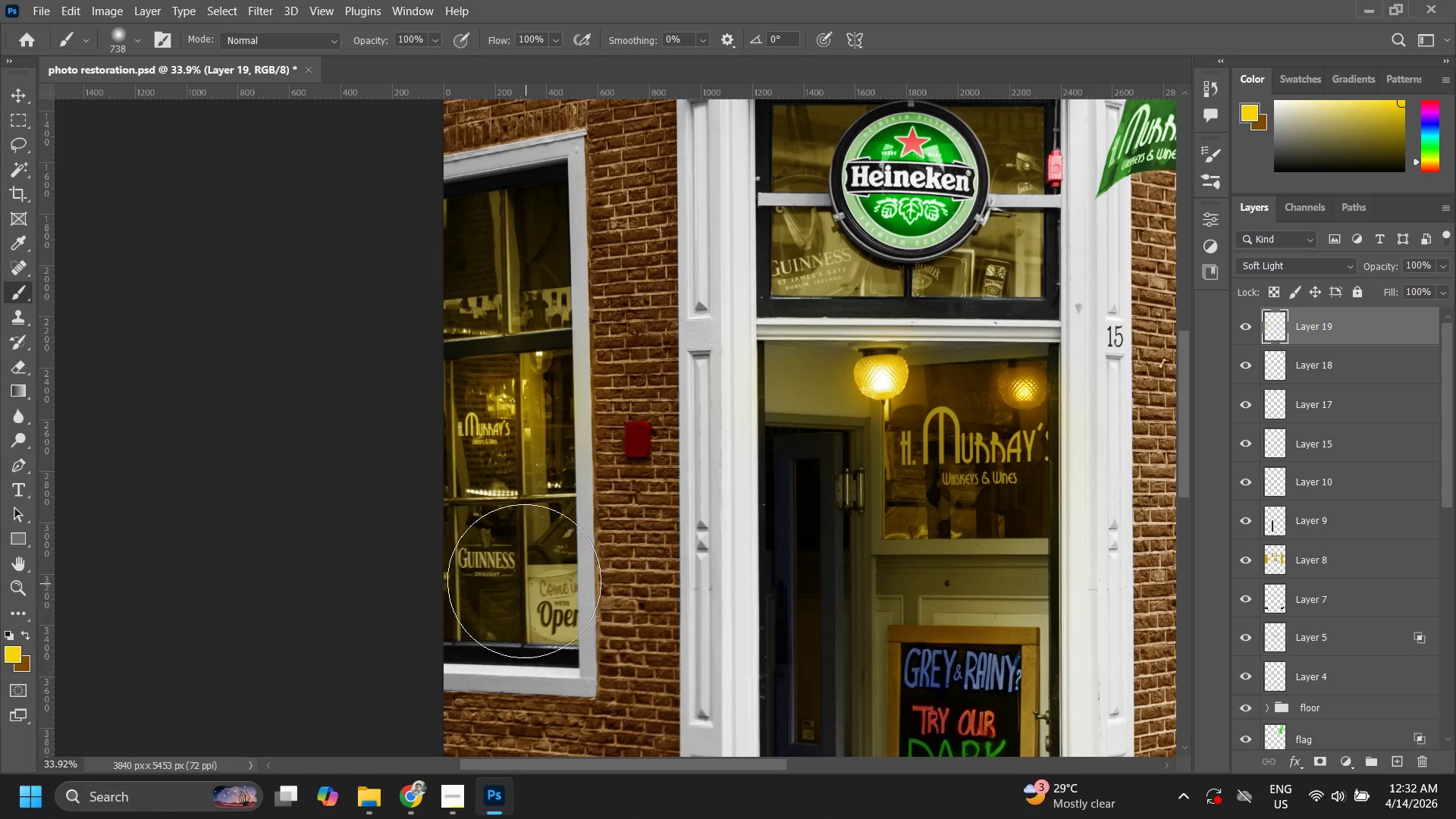 
hold_key(key=AltLeft, duration=1.34)
 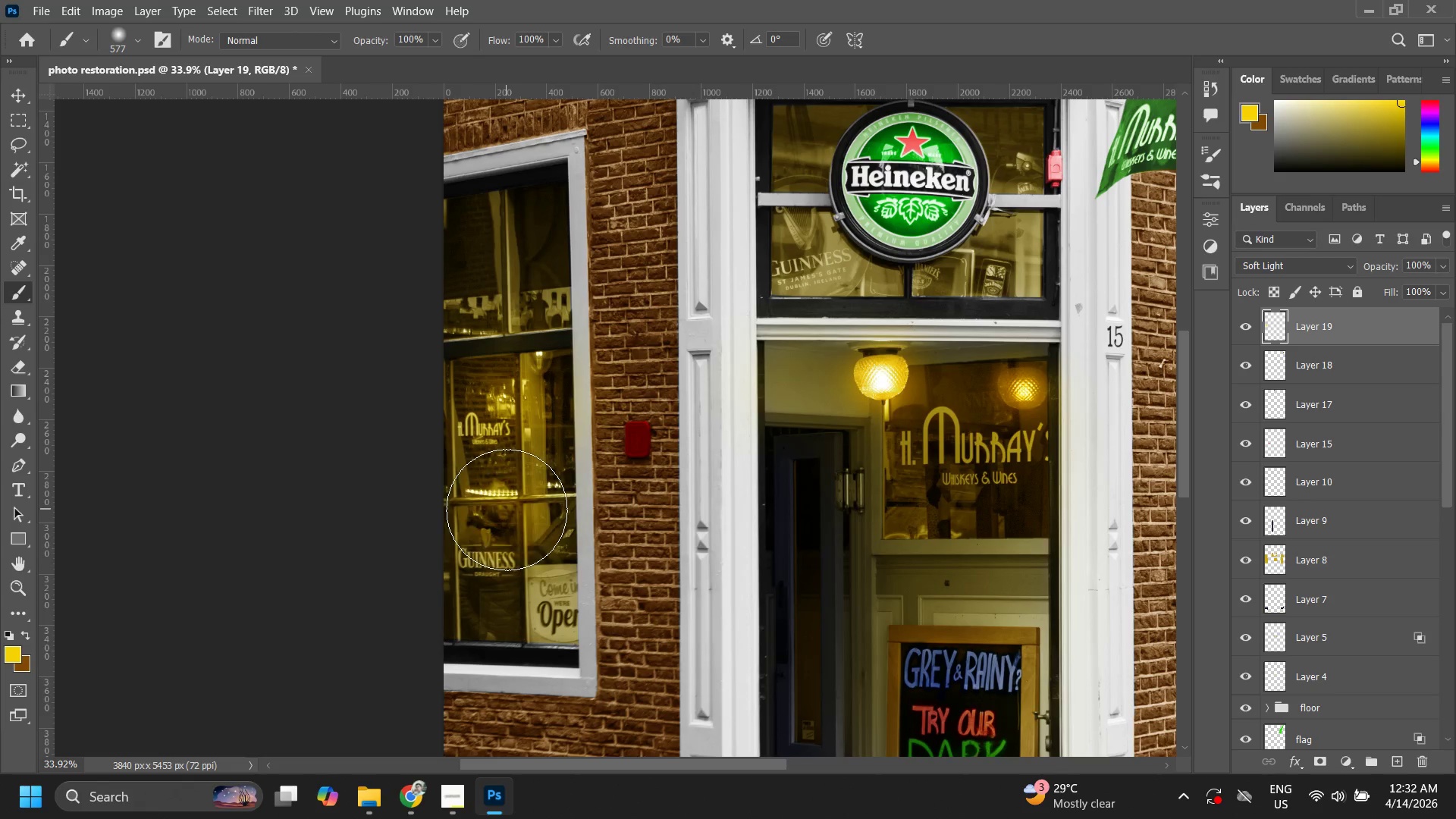 
hold_key(key=AltLeft, duration=9.95)
left_click([507, 509])
 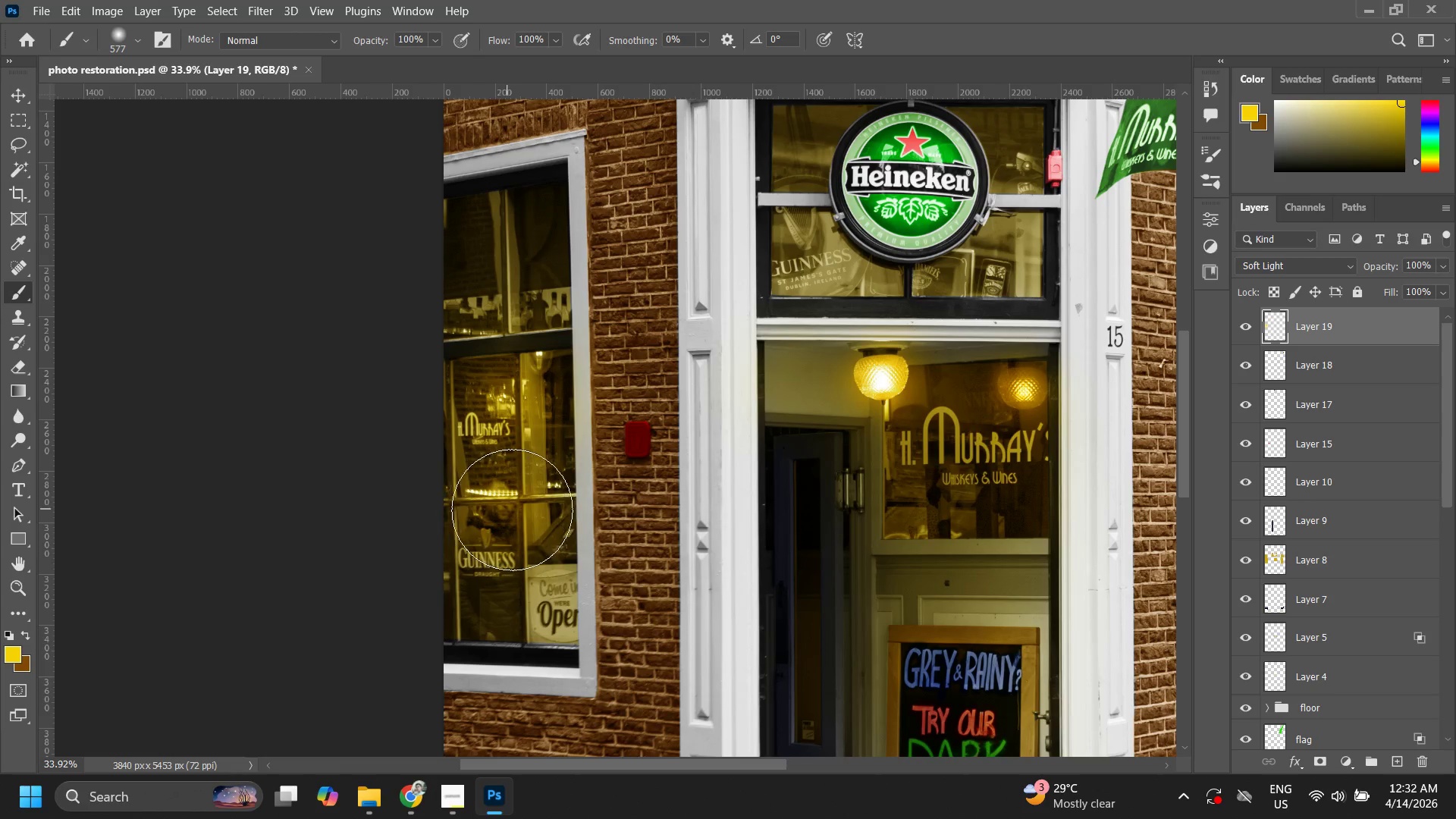 
type(zz)
 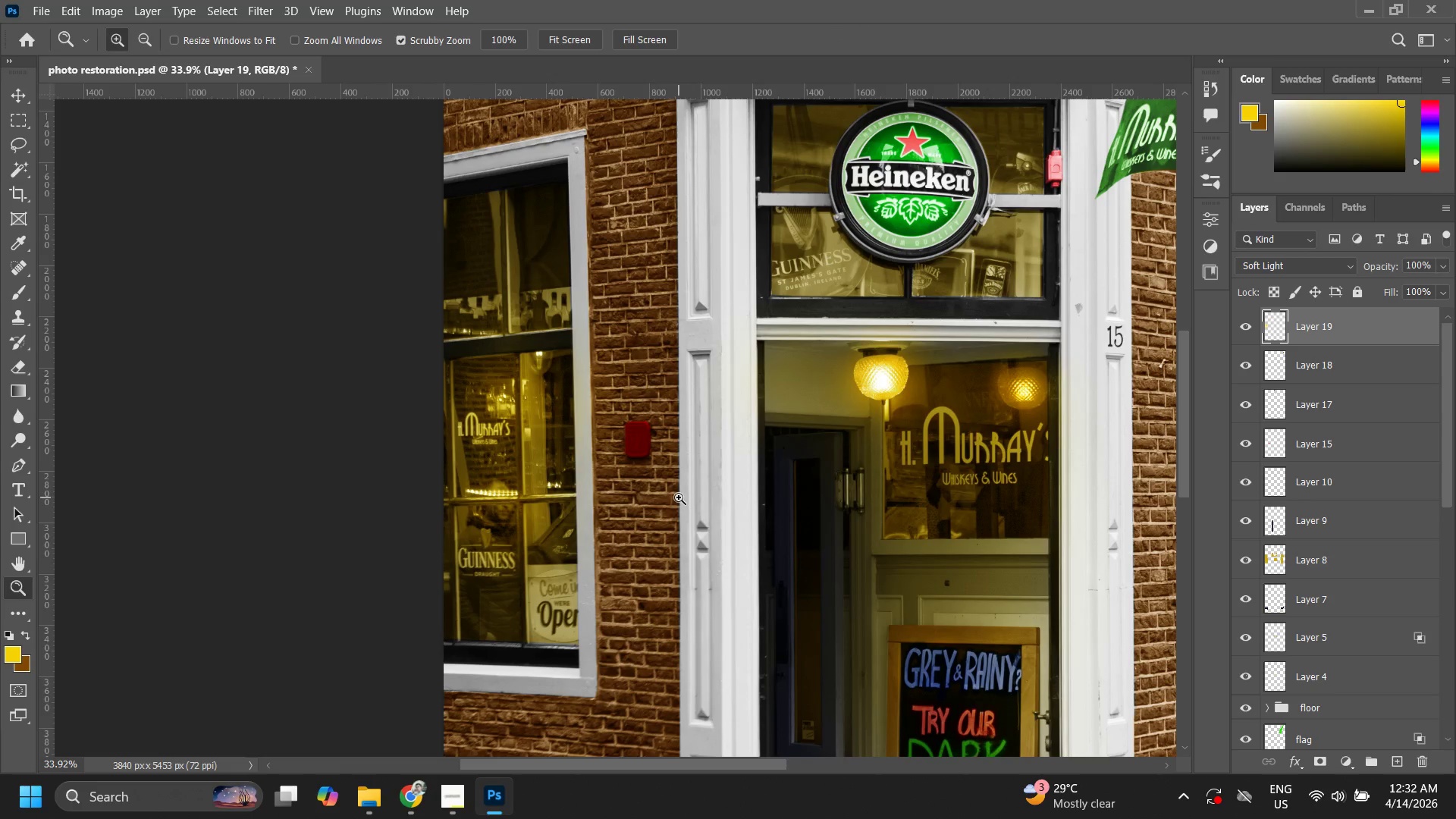 
left_click_drag(start_coordinate=[679, 497], to_coordinate=[576, 588])
 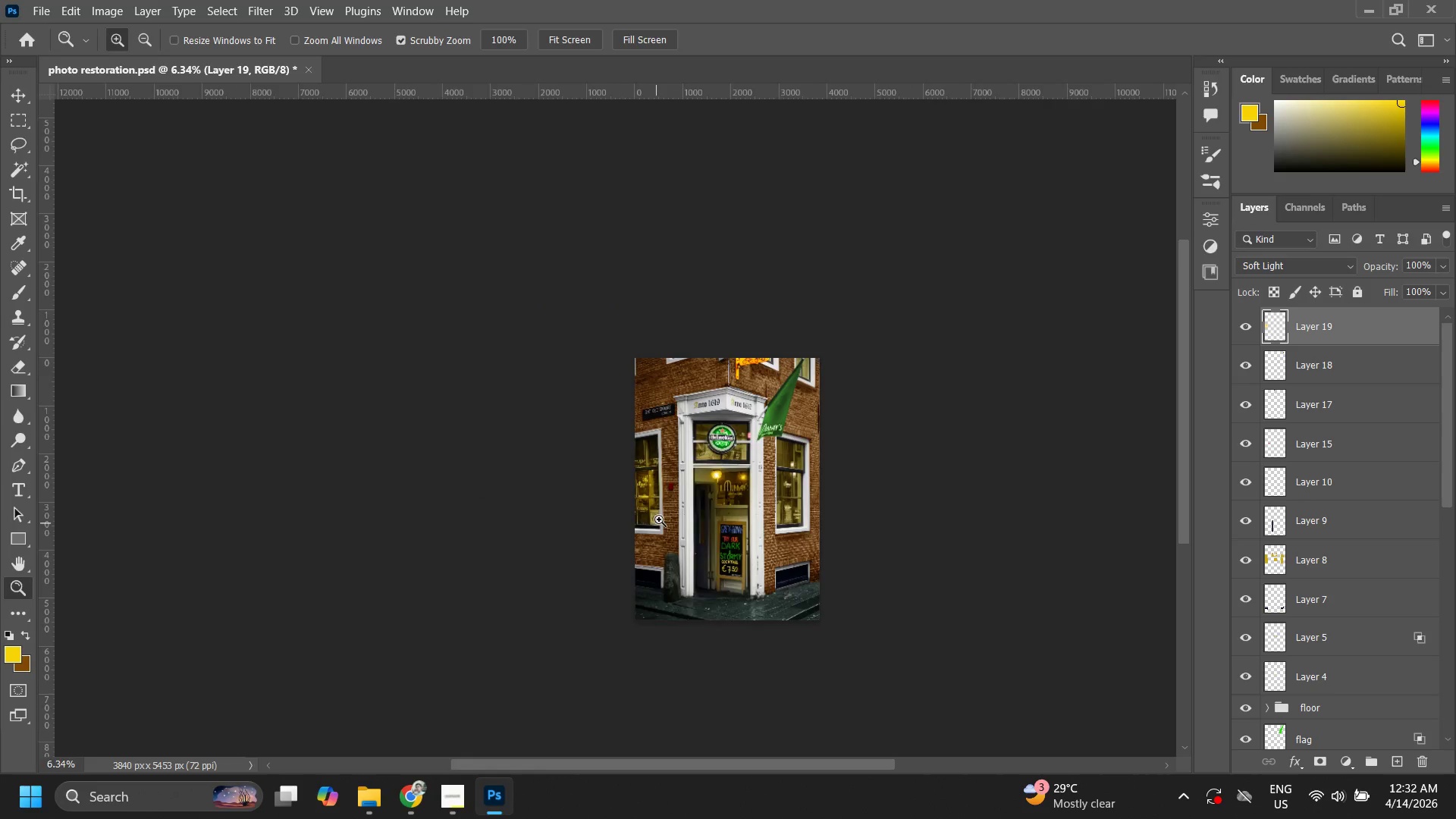 
left_click_drag(start_coordinate=[667, 517], to_coordinate=[756, 431])
 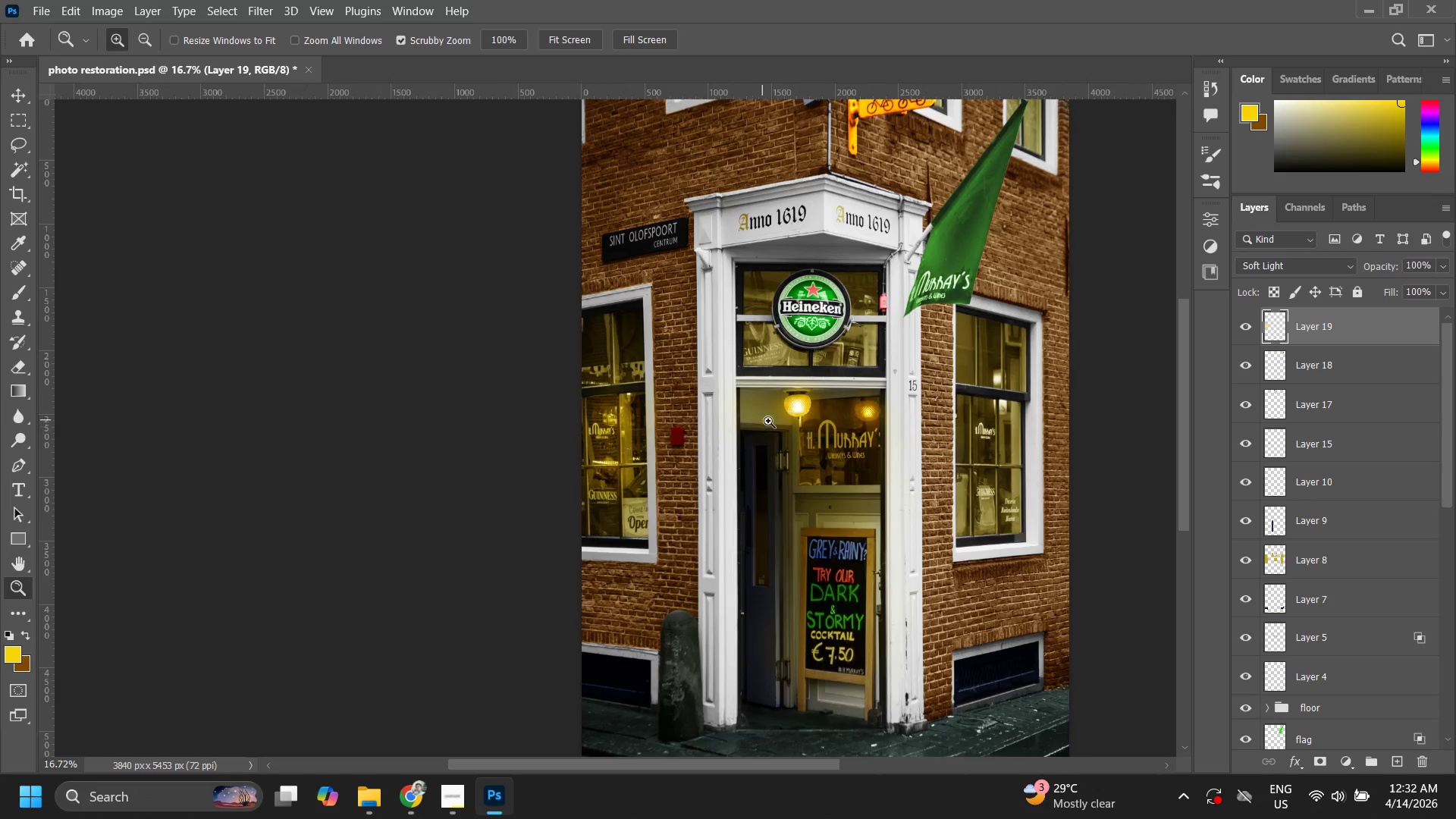 
left_click_drag(start_coordinate=[792, 418], to_coordinate=[846, 397])
 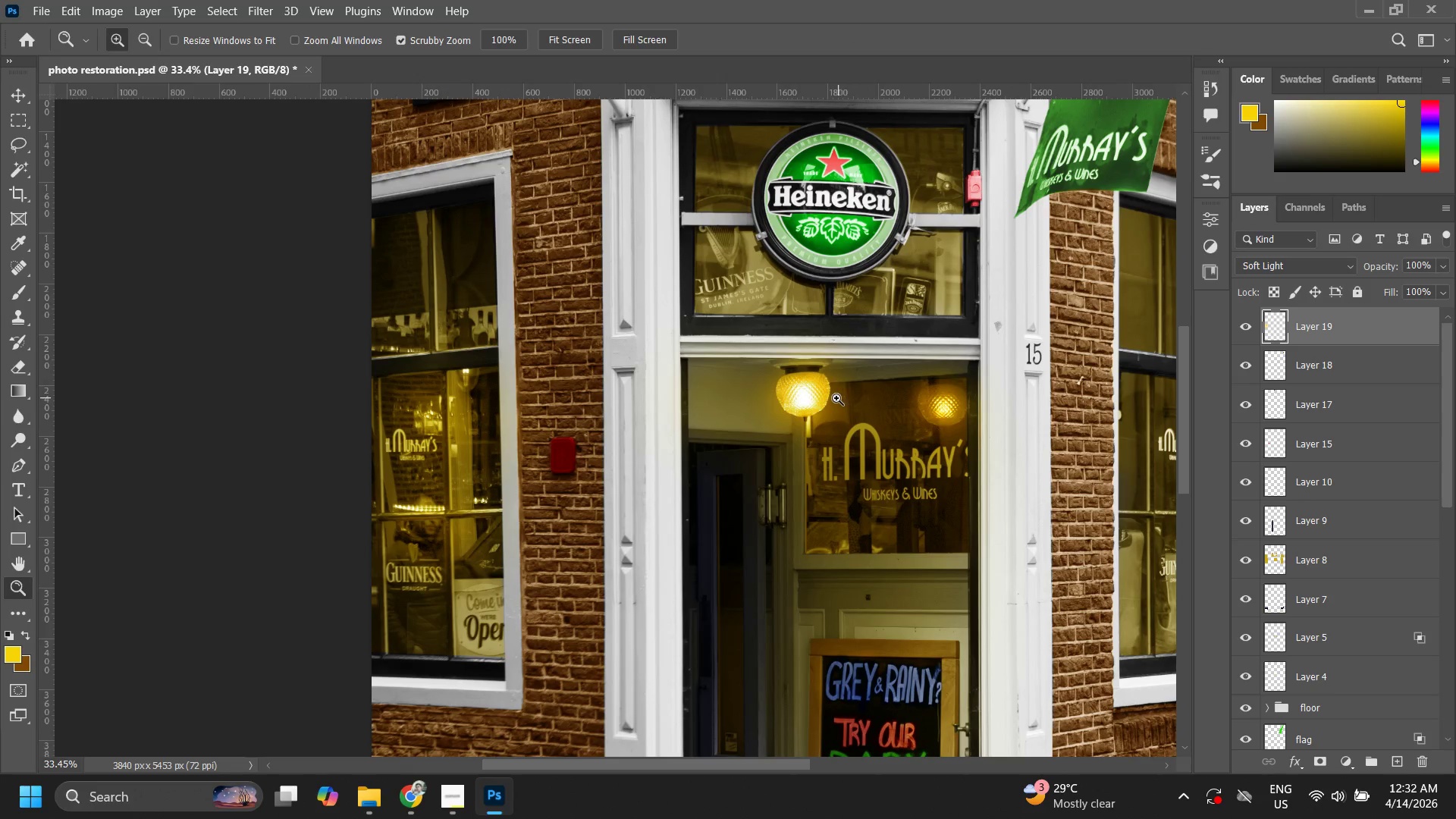 
key(B)
 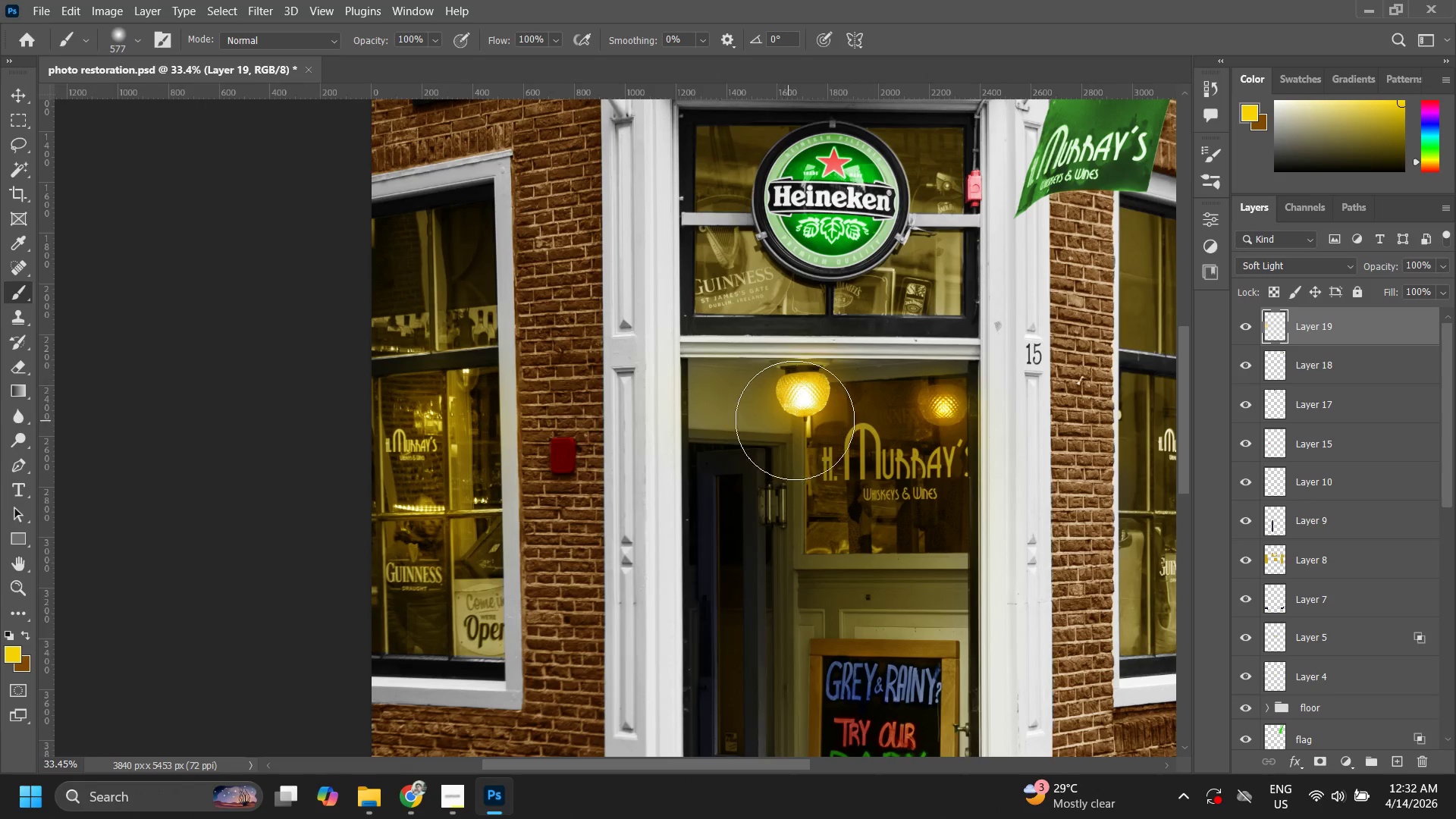 
left_click([797, 419])
 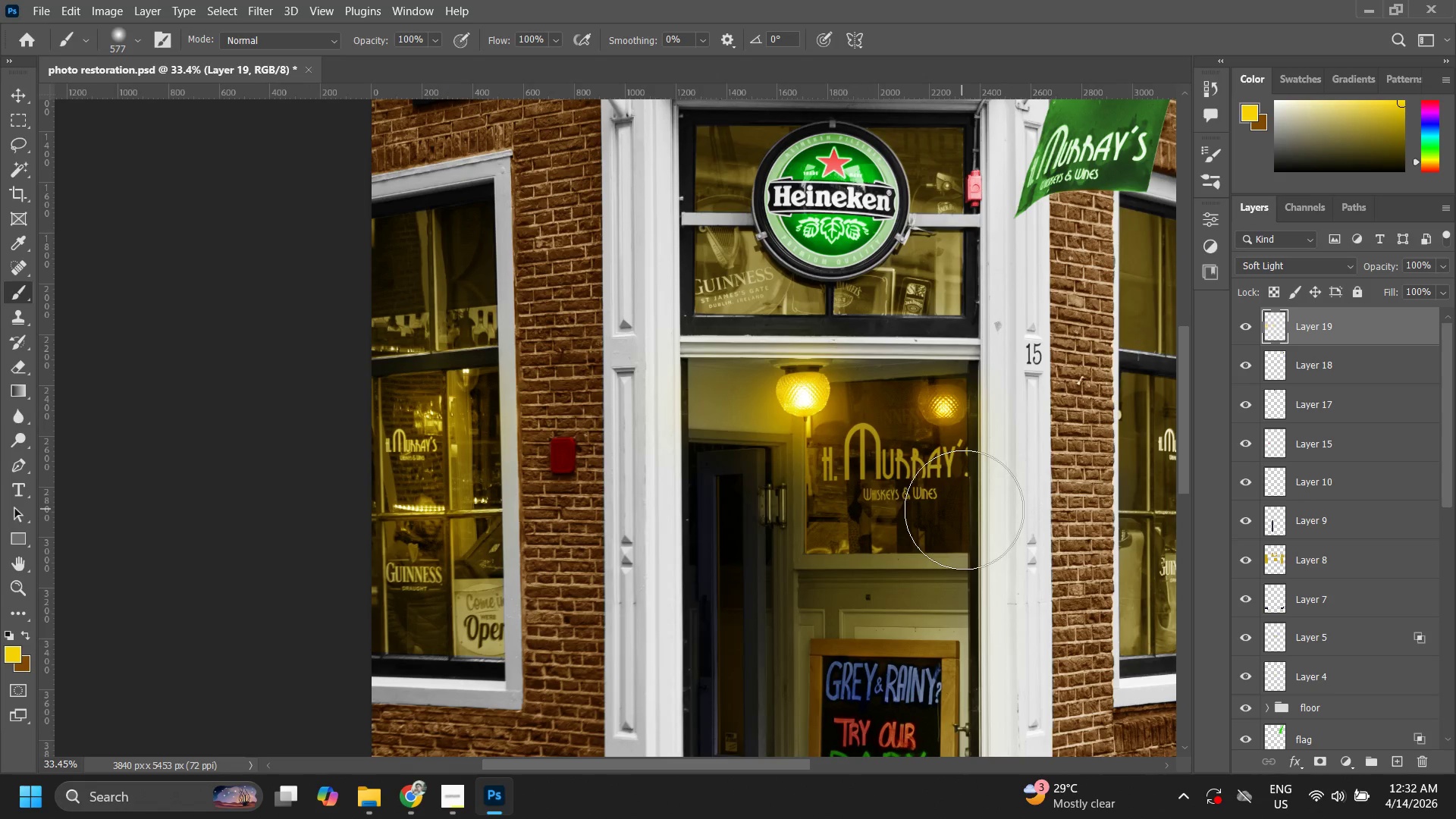 
hold_key(key=Space, duration=0.66)
 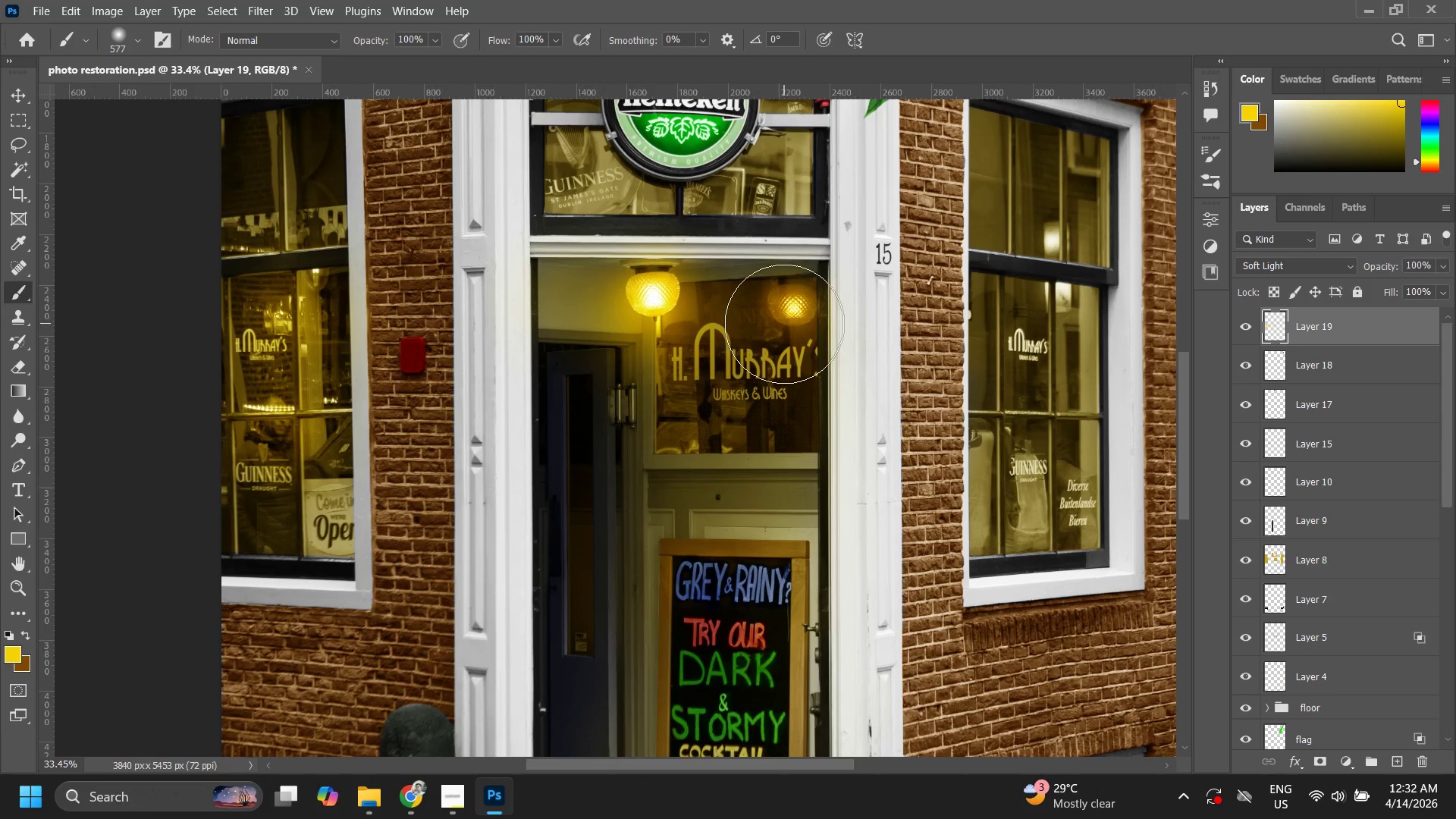 
left_click_drag(start_coordinate=[963, 473], to_coordinate=[813, 373])
 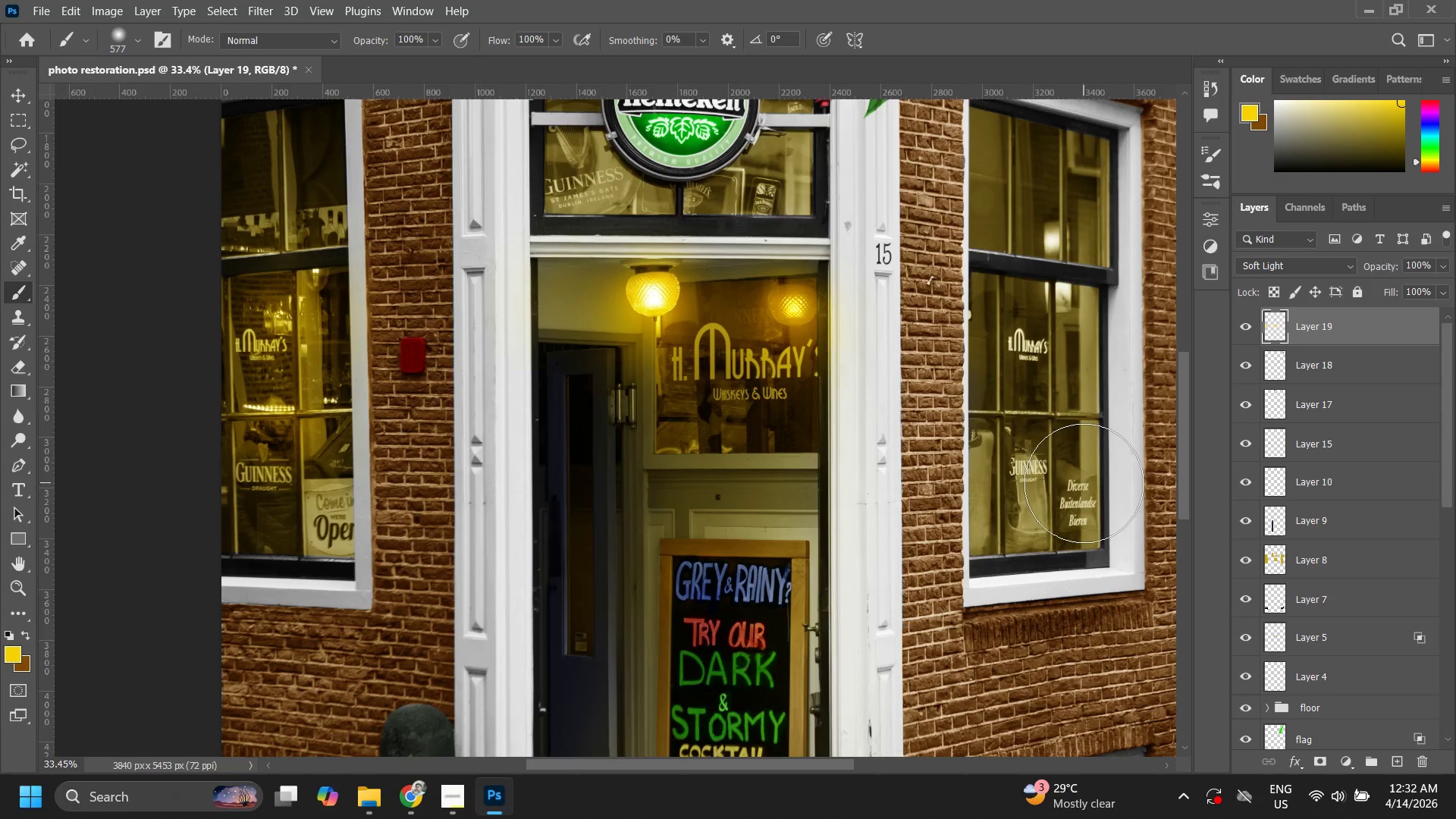 
left_click([1030, 472])
 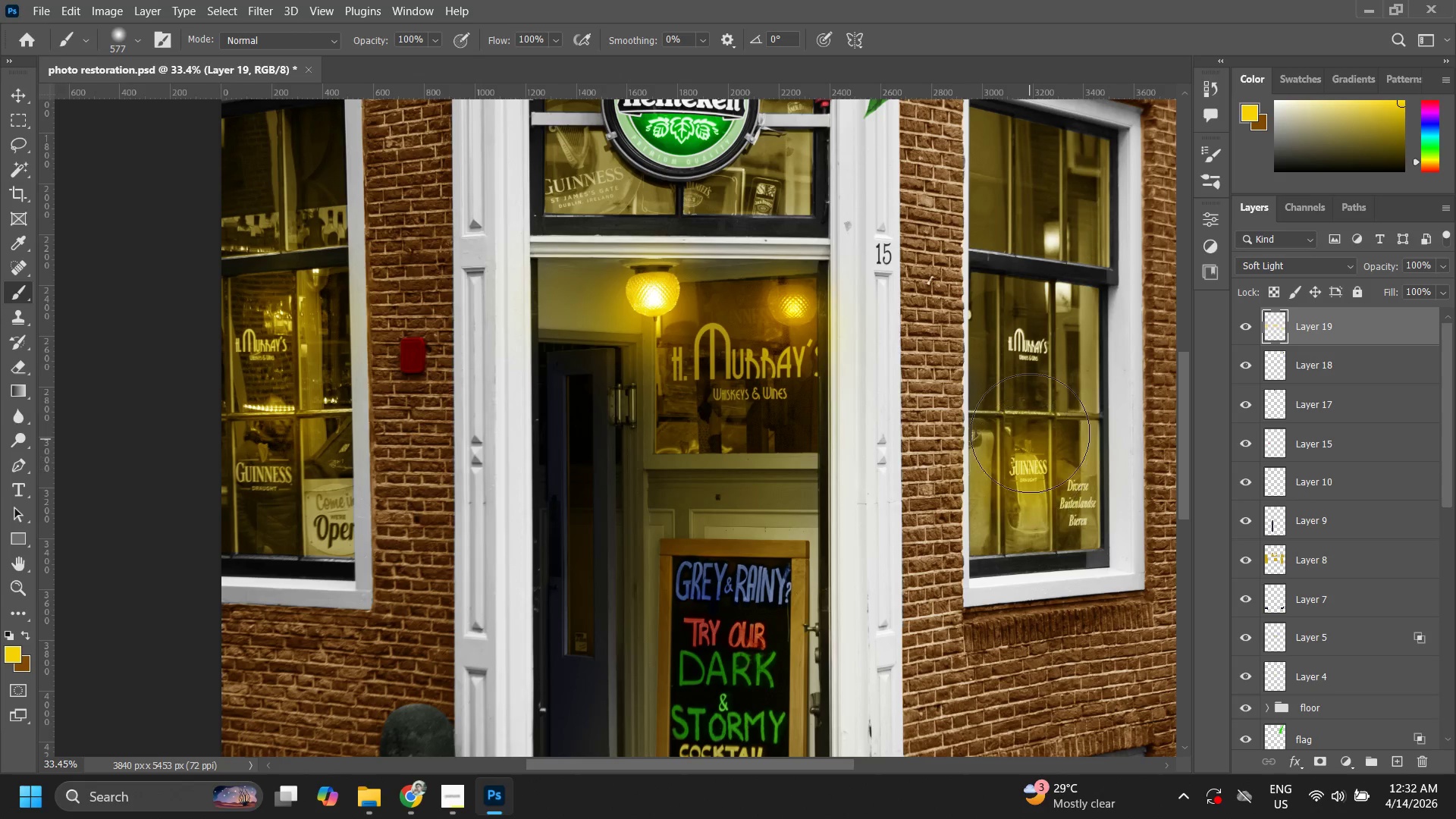 
key(Control+ControlLeft)
 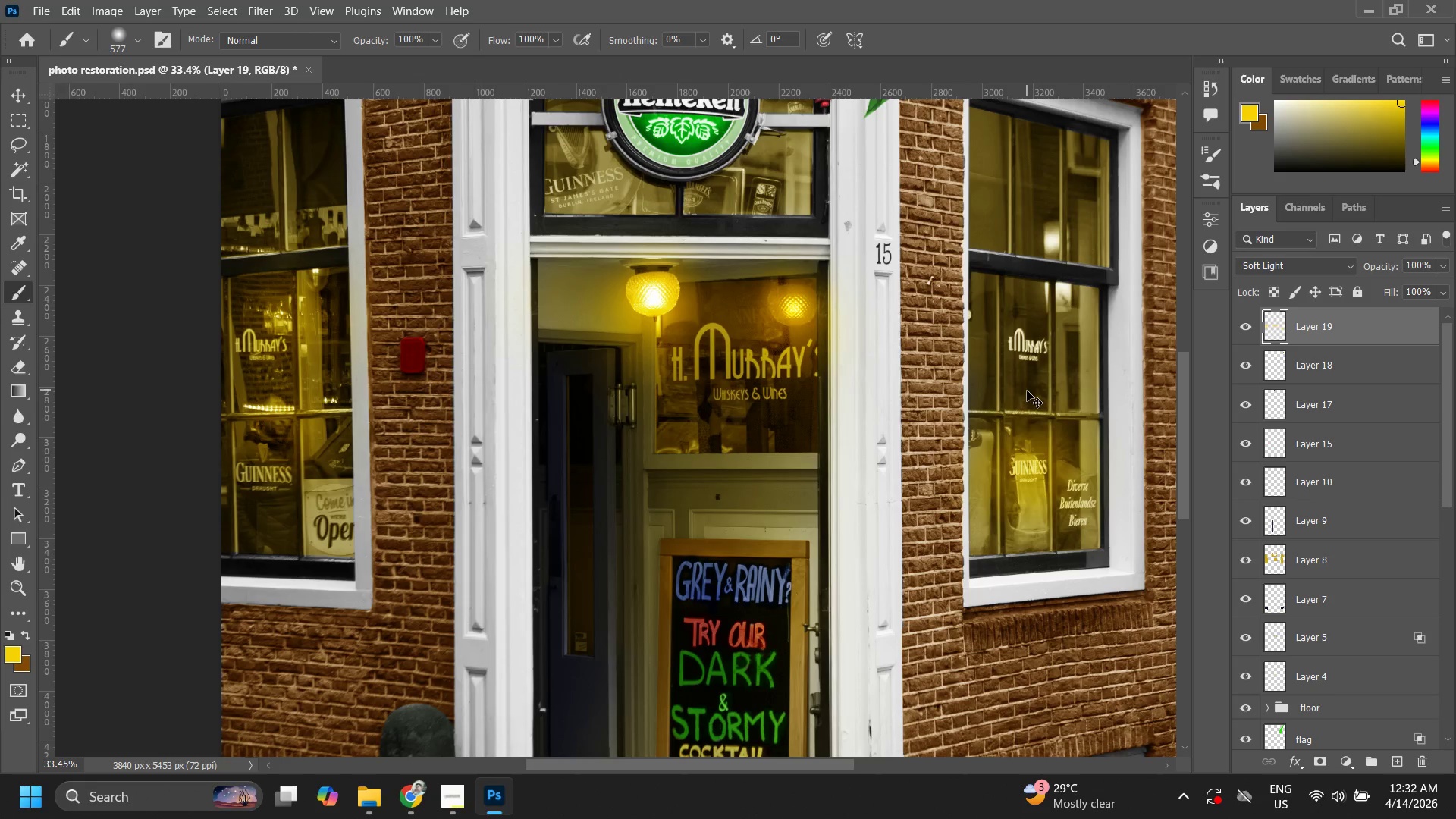 
key(Control+Z)
 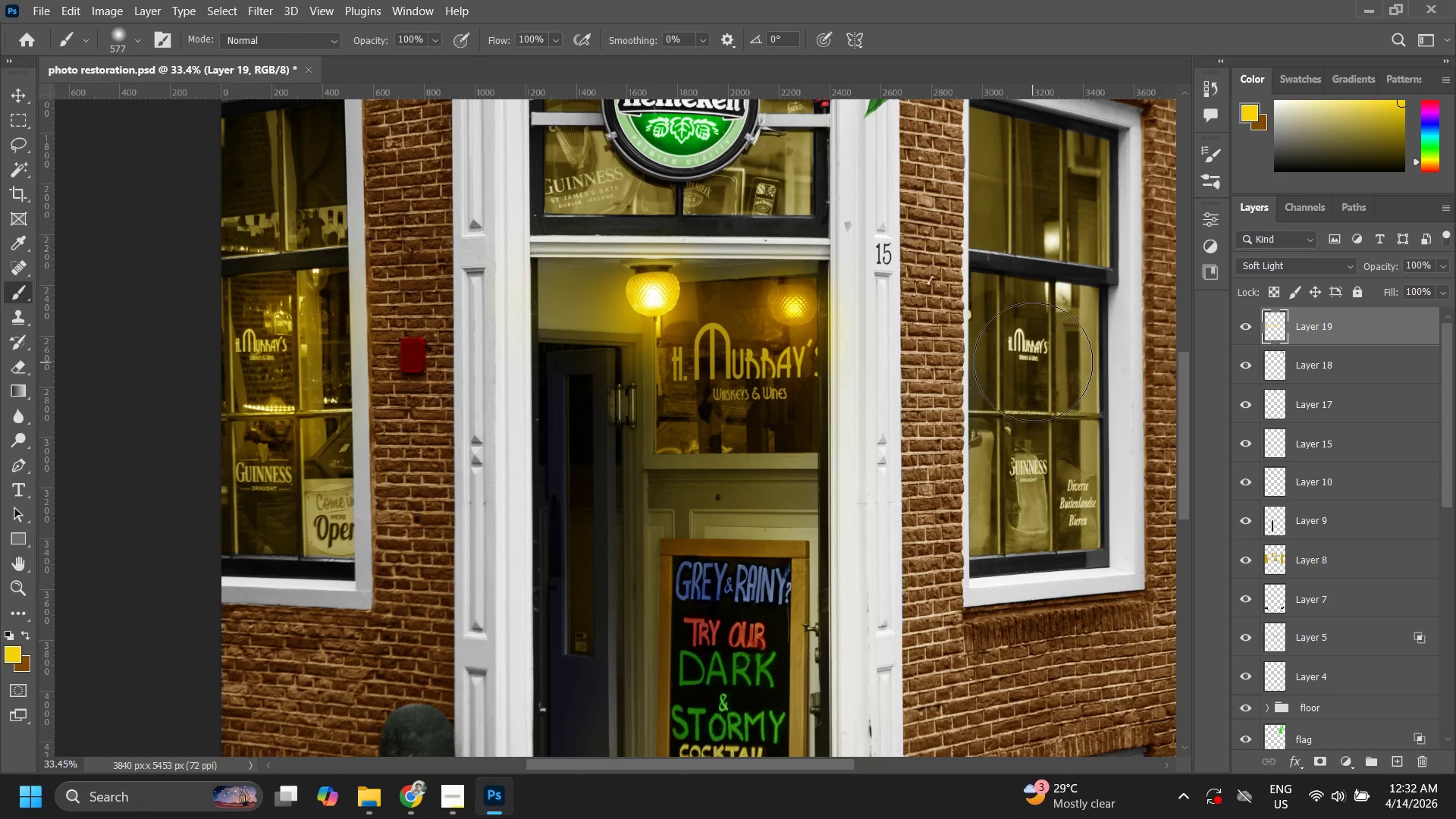 
hold_key(key=AltLeft, duration=0.92)
 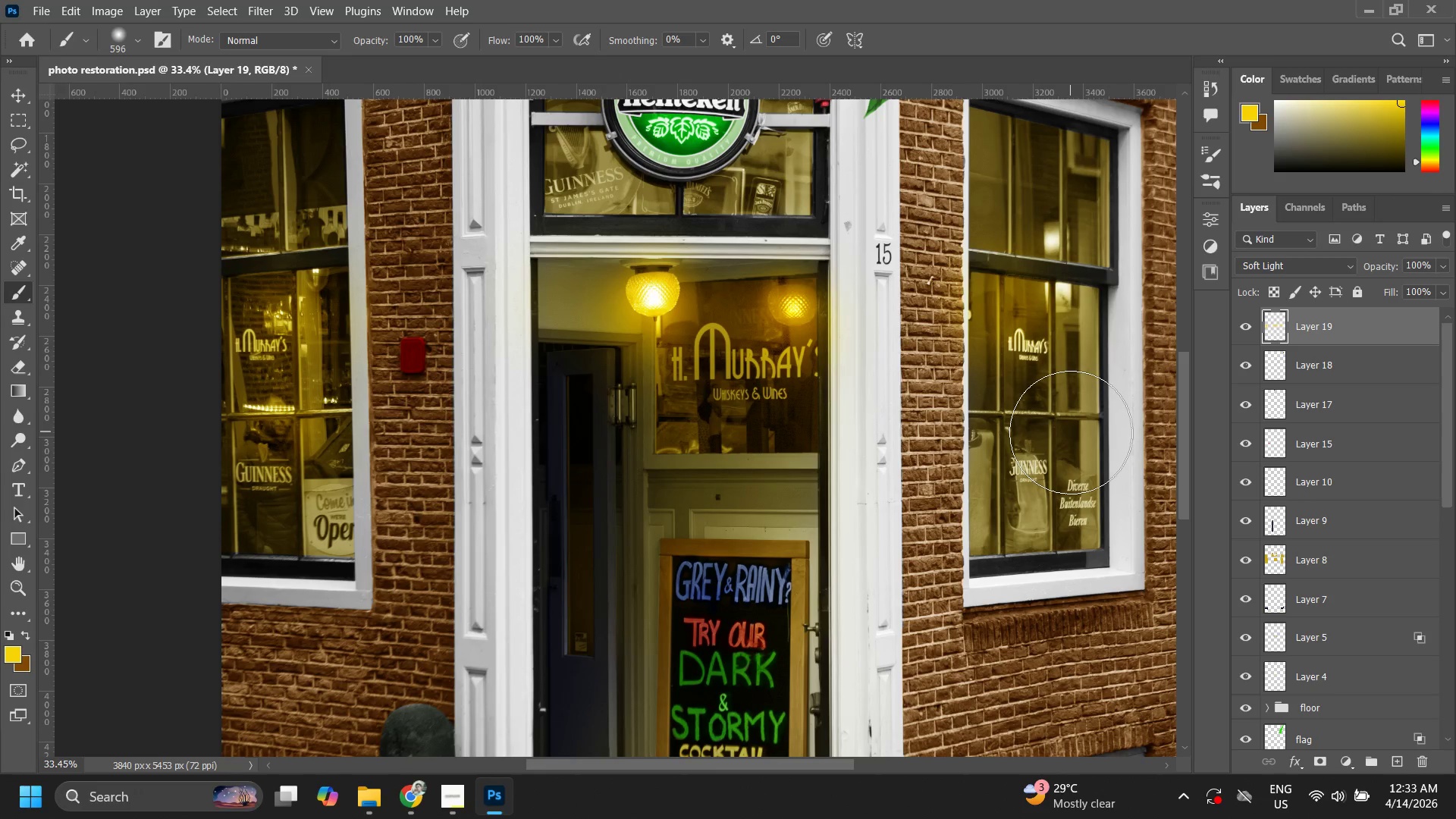 
key(Control+ControlLeft)
 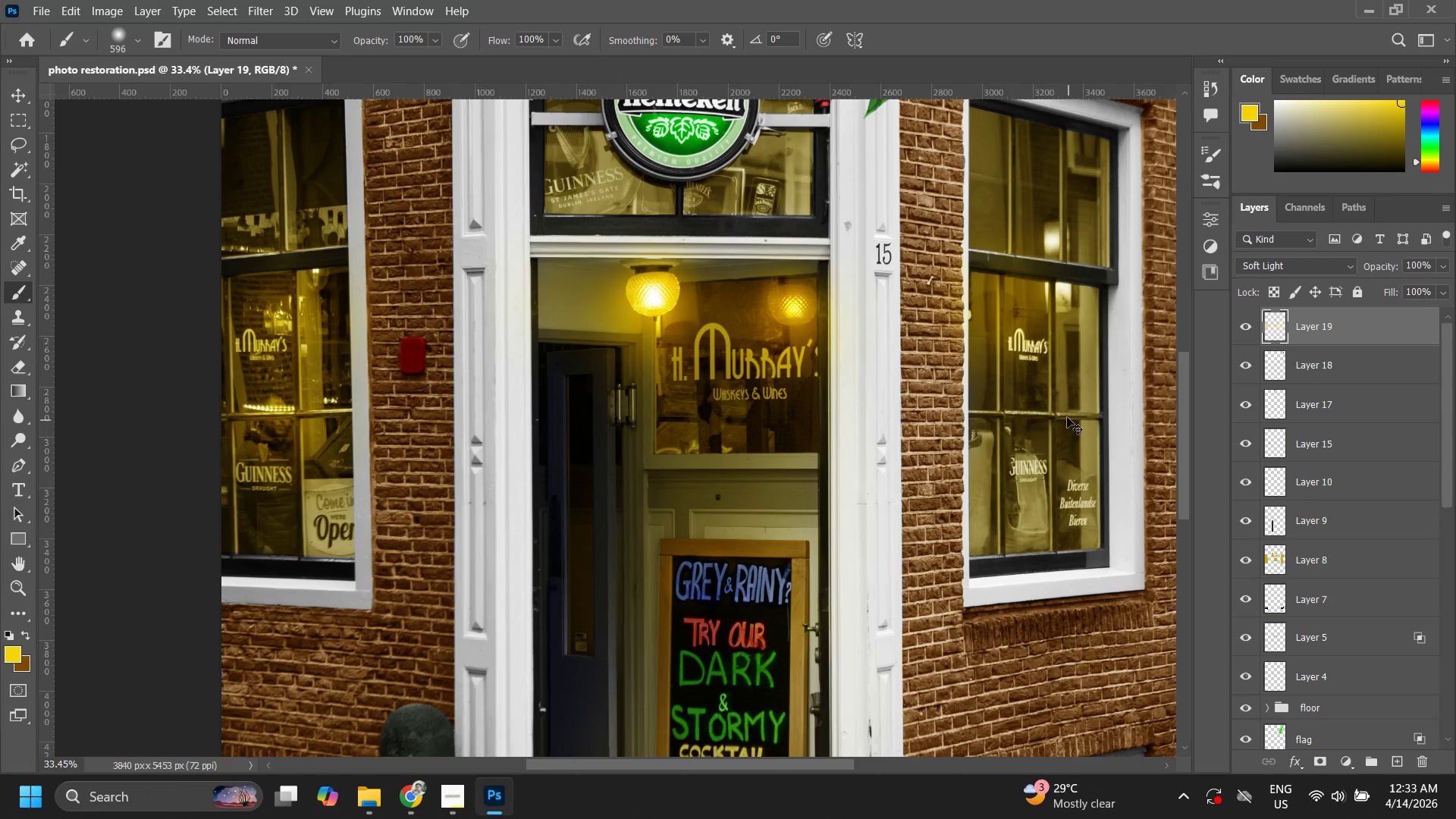 
key(Control+Z)
 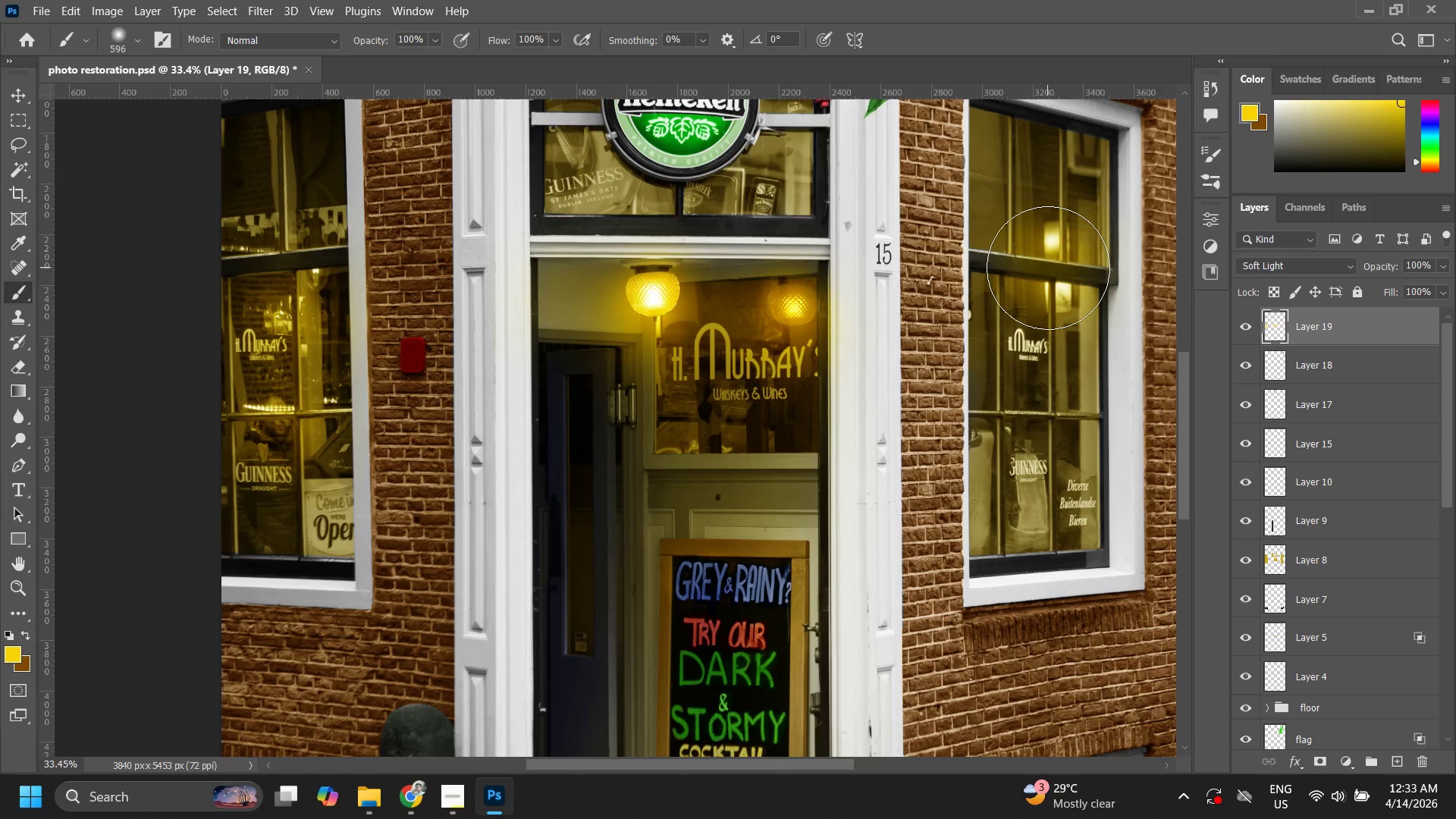 
double_click([1048, 268])
 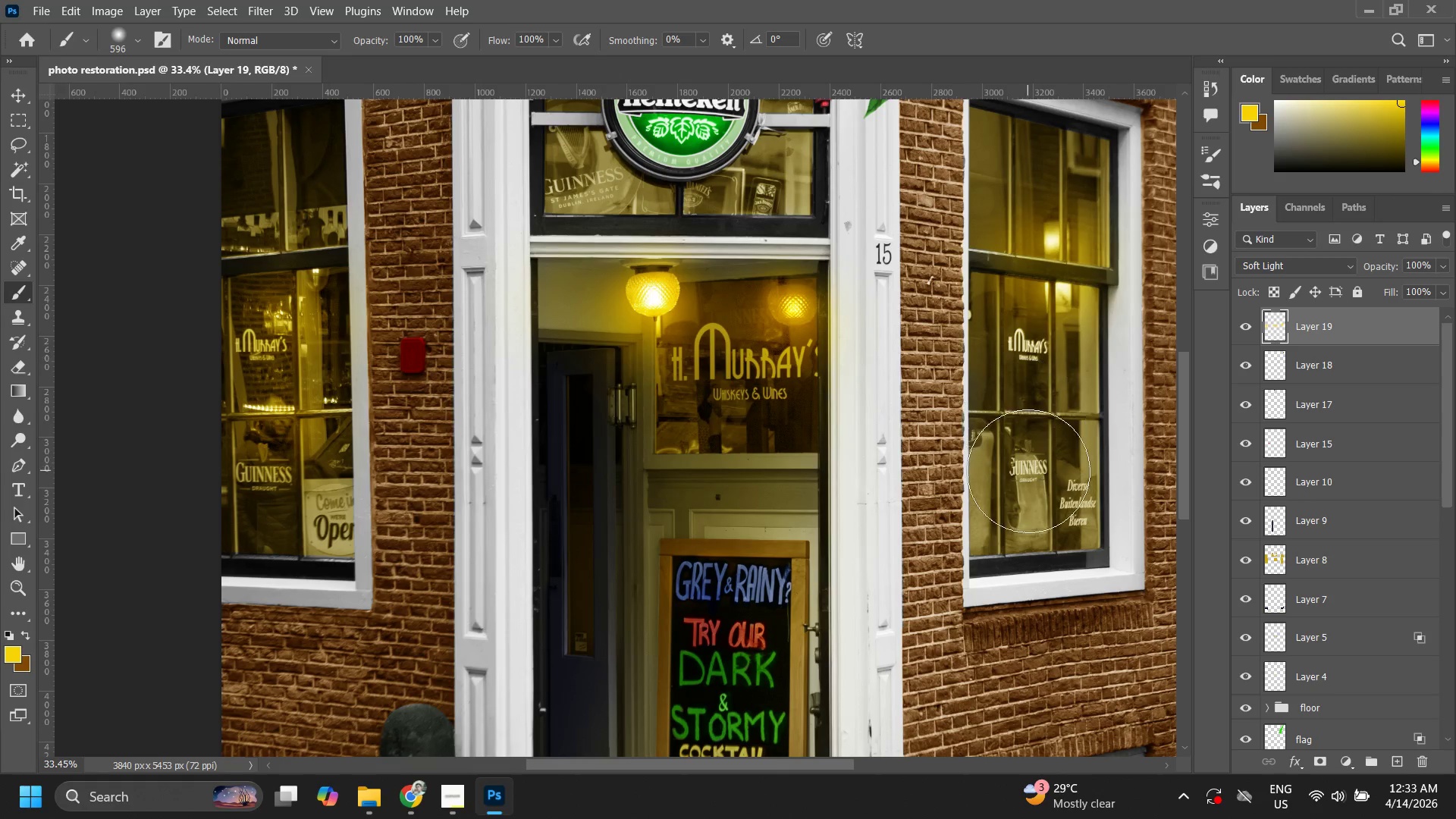 
type(zz)
 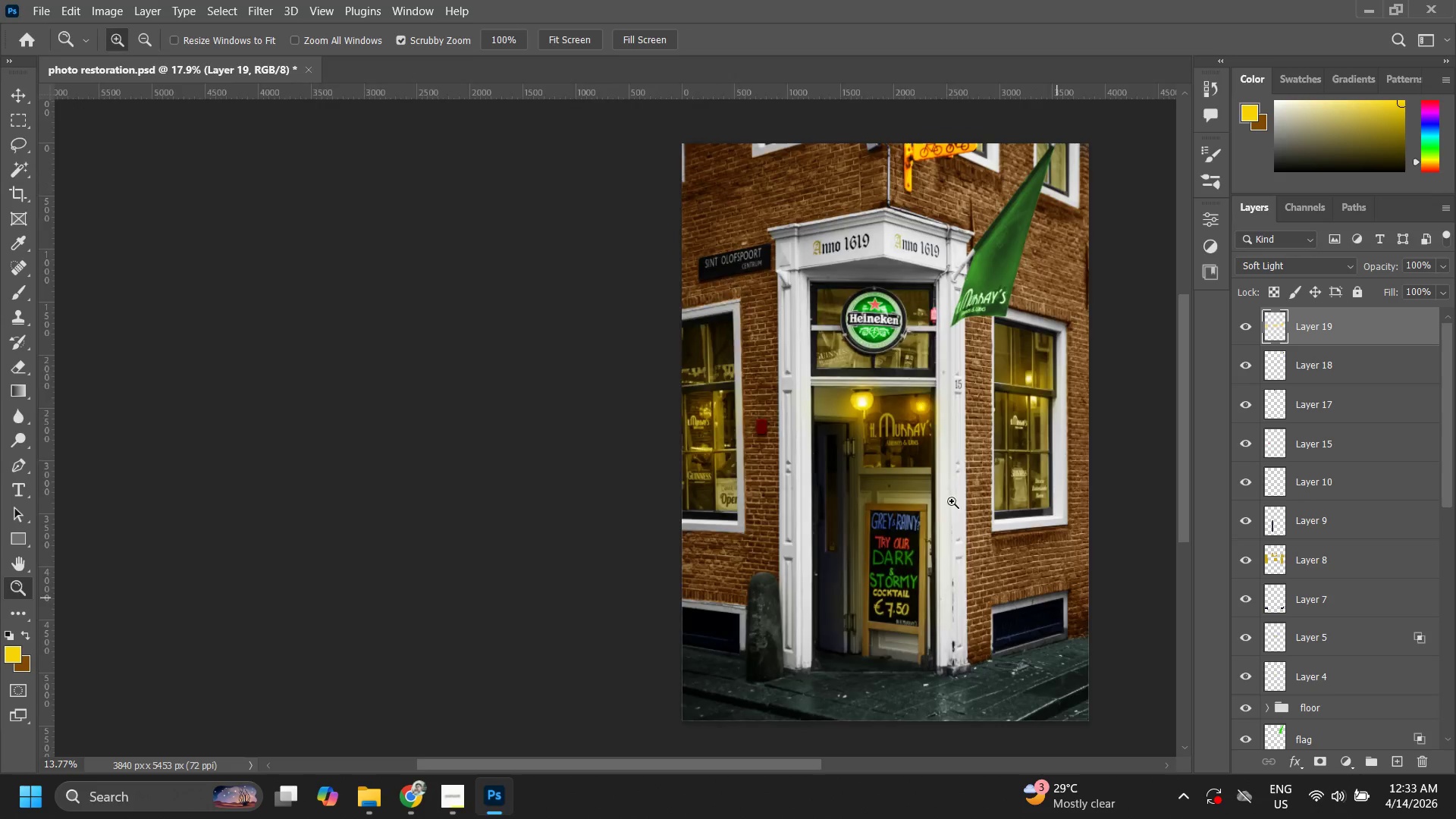 
left_click_drag(start_coordinate=[1033, 466], to_coordinate=[989, 516])
 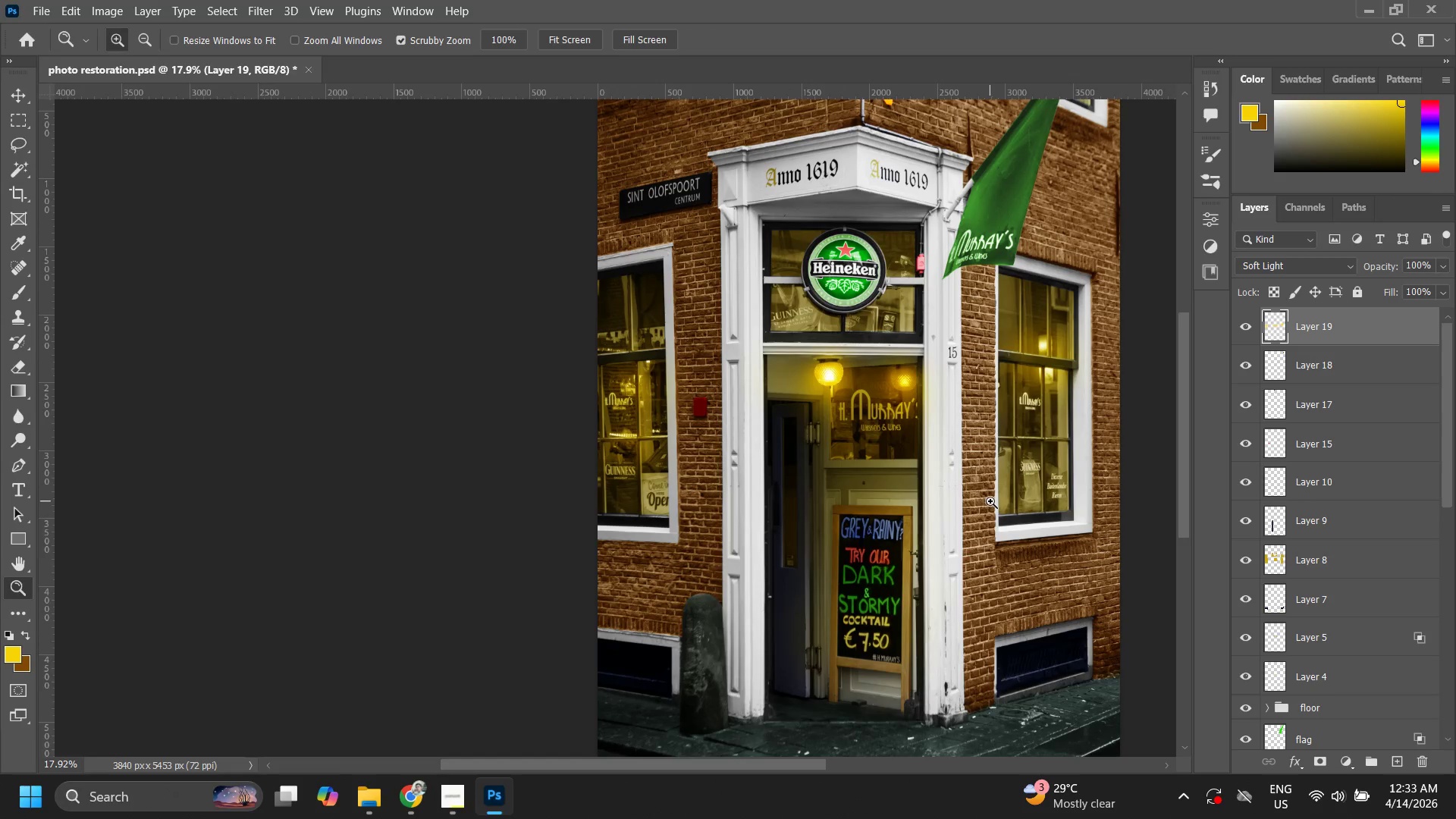 
left_click_drag(start_coordinate=[979, 497], to_coordinate=[990, 515])
 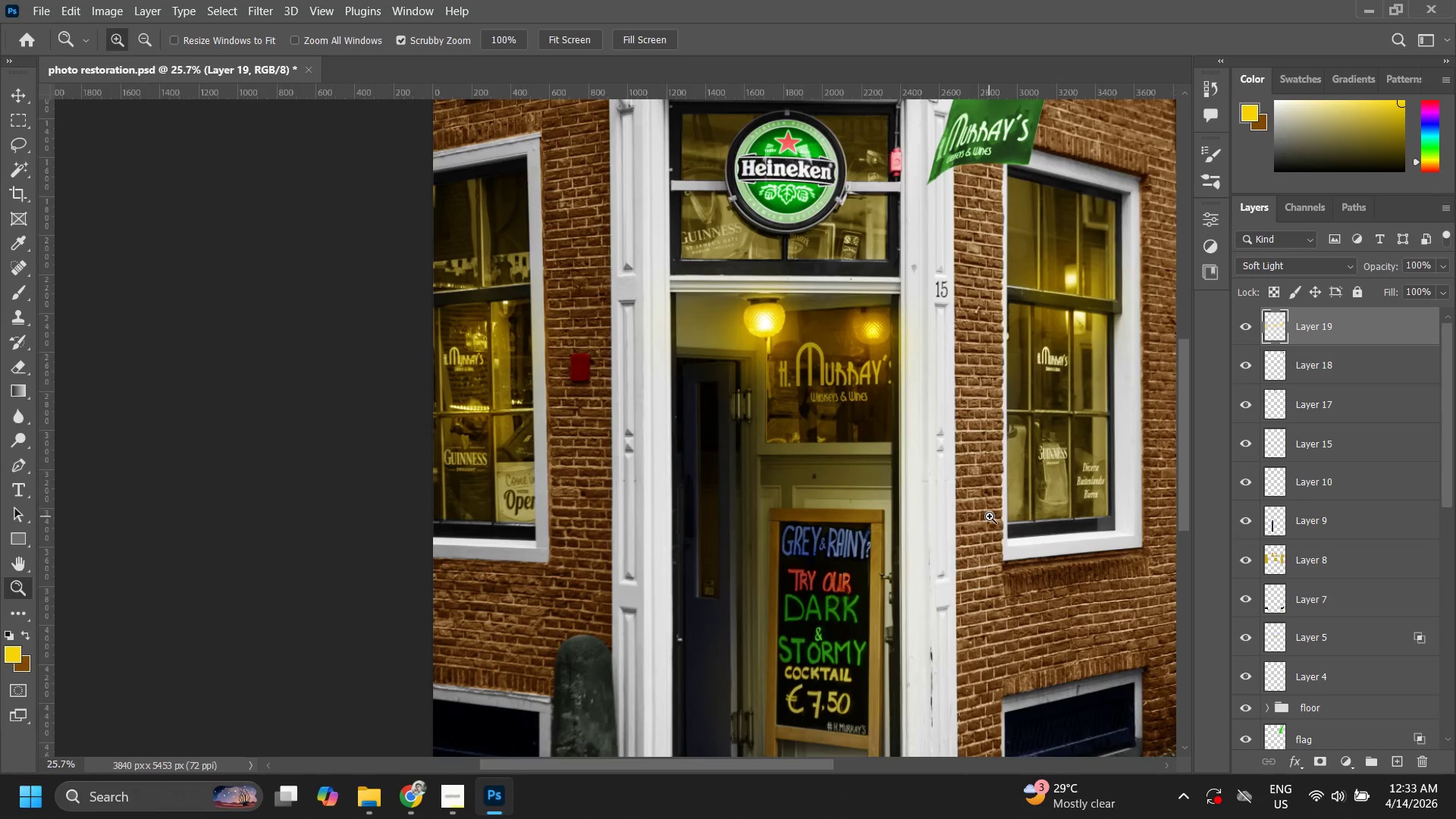 
left_click_drag(start_coordinate=[990, 516], to_coordinate=[927, 546])
 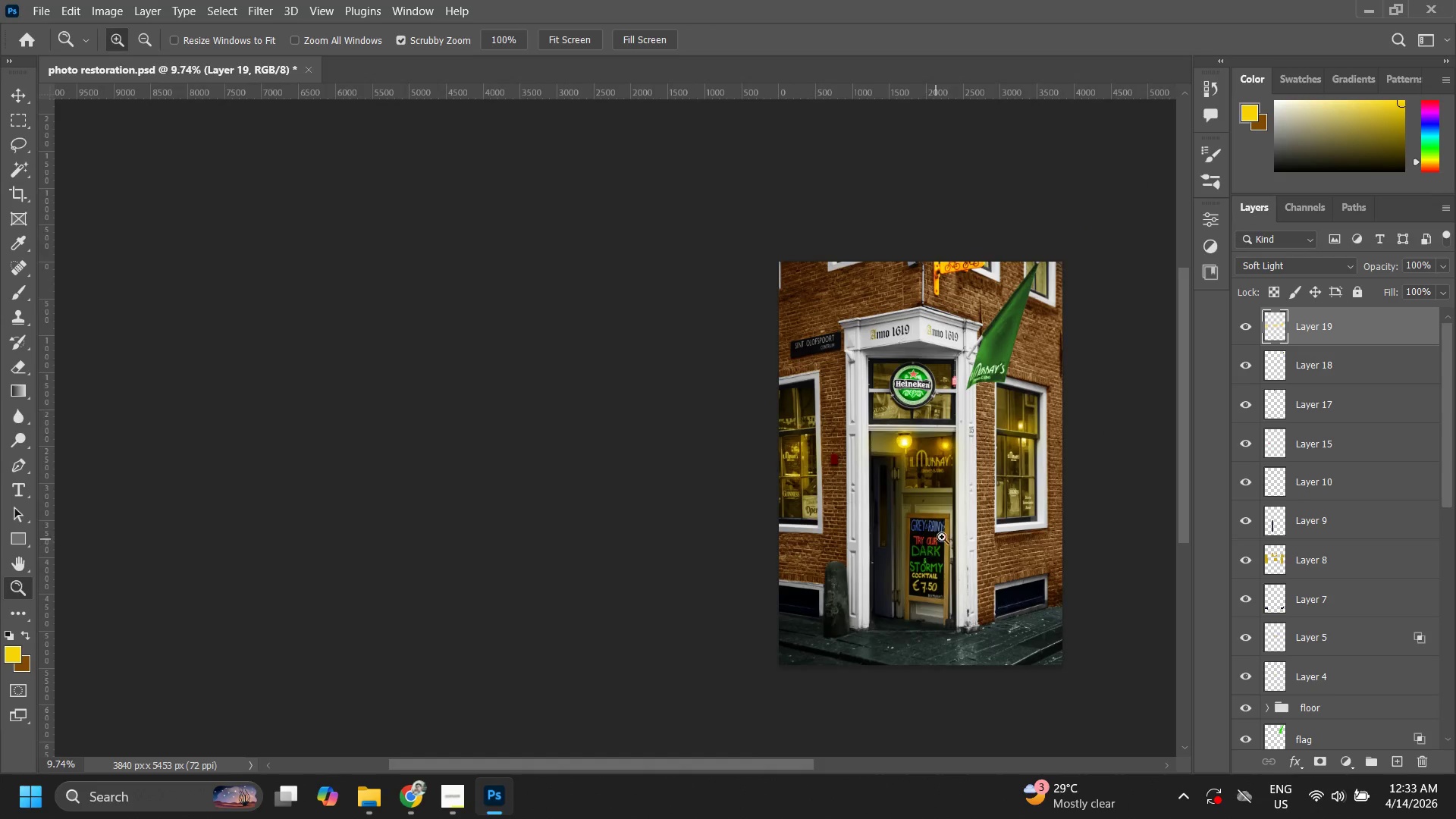 
left_click_drag(start_coordinate=[942, 537], to_coordinate=[987, 526])
 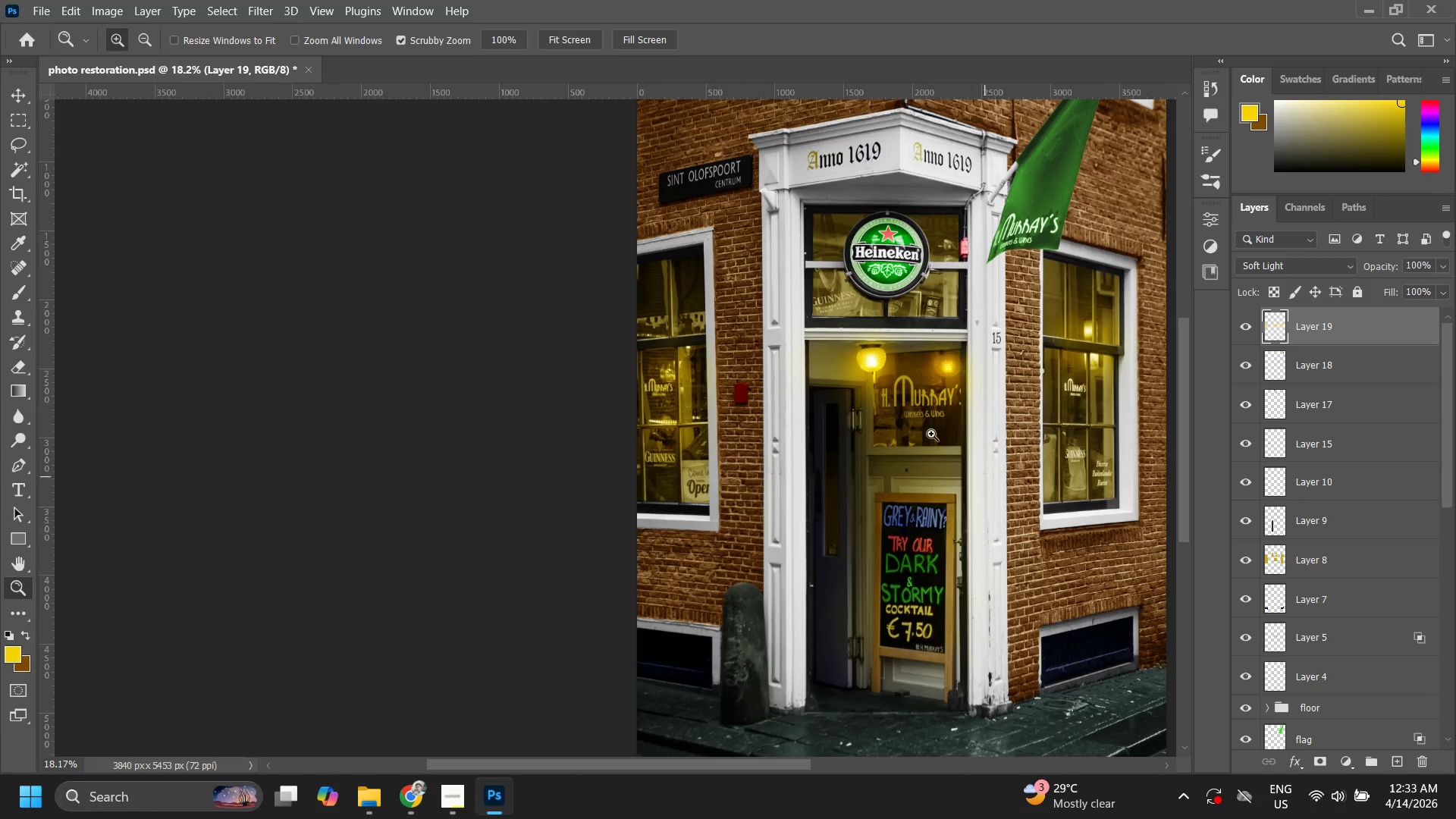 
left_click_drag(start_coordinate=[884, 312], to_coordinate=[946, 235])
 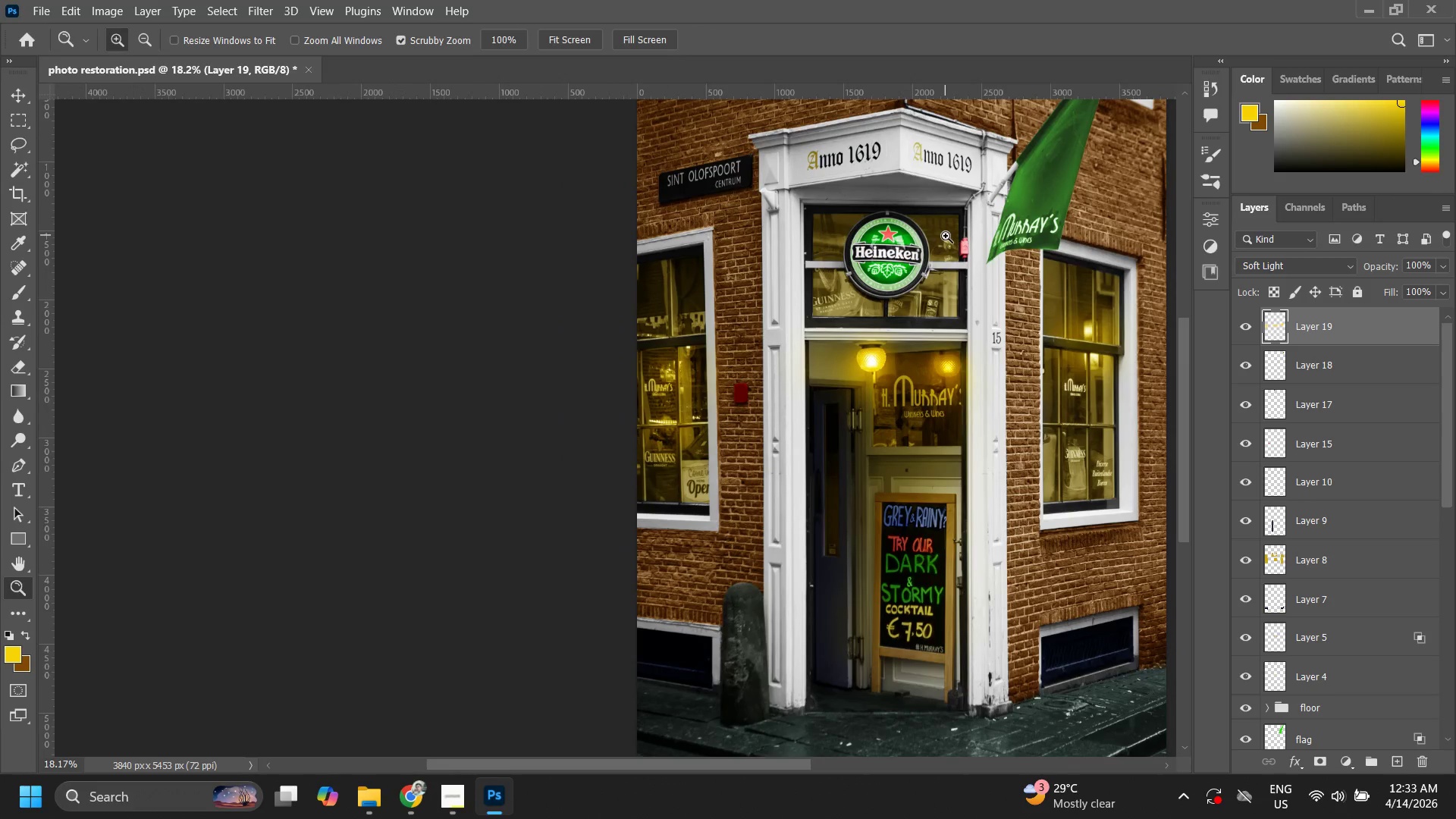 
scroll: coordinate [1376, 607], scroll_direction: down, amount: 4.0
 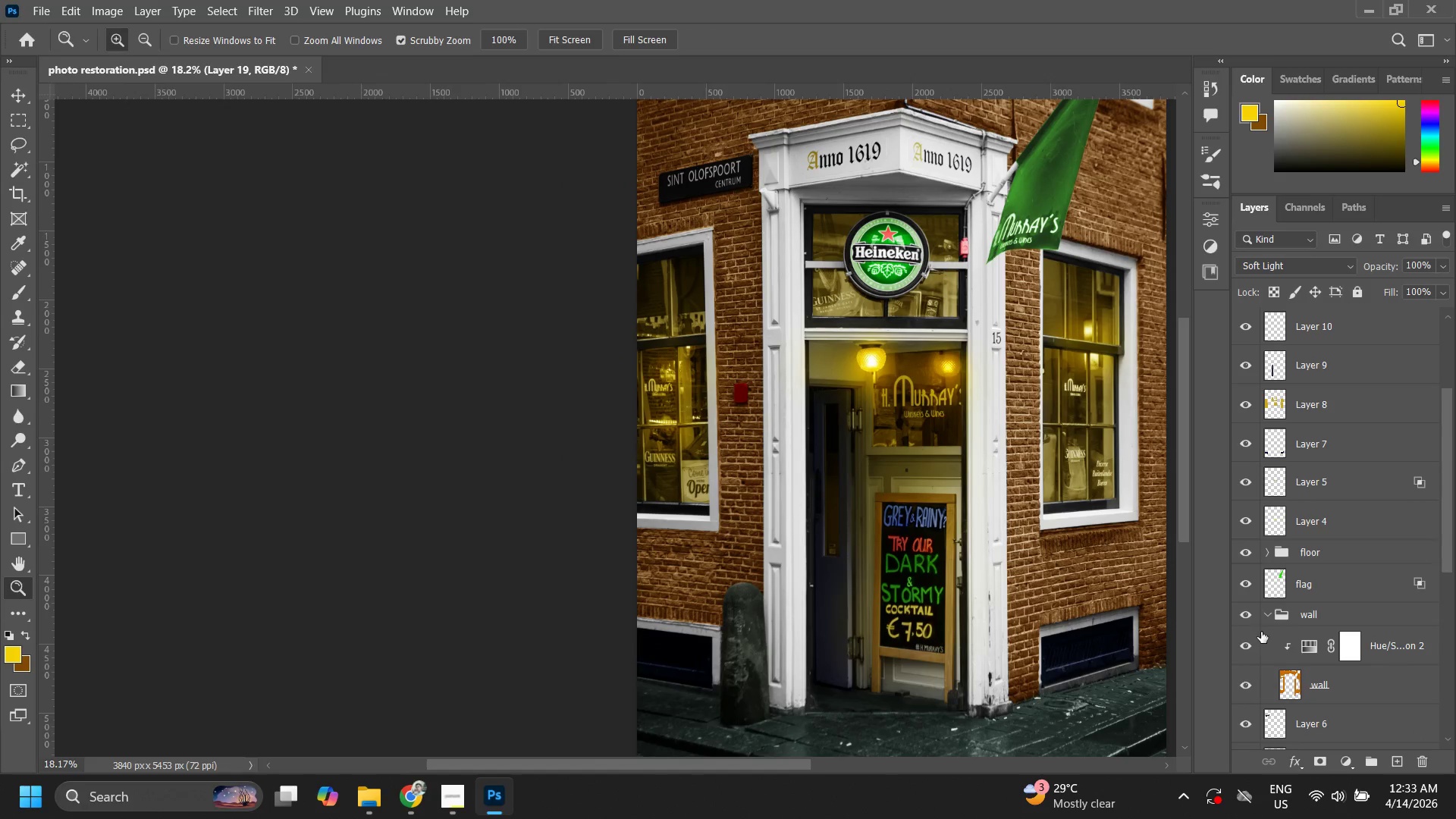 
left_click([1266, 616])
 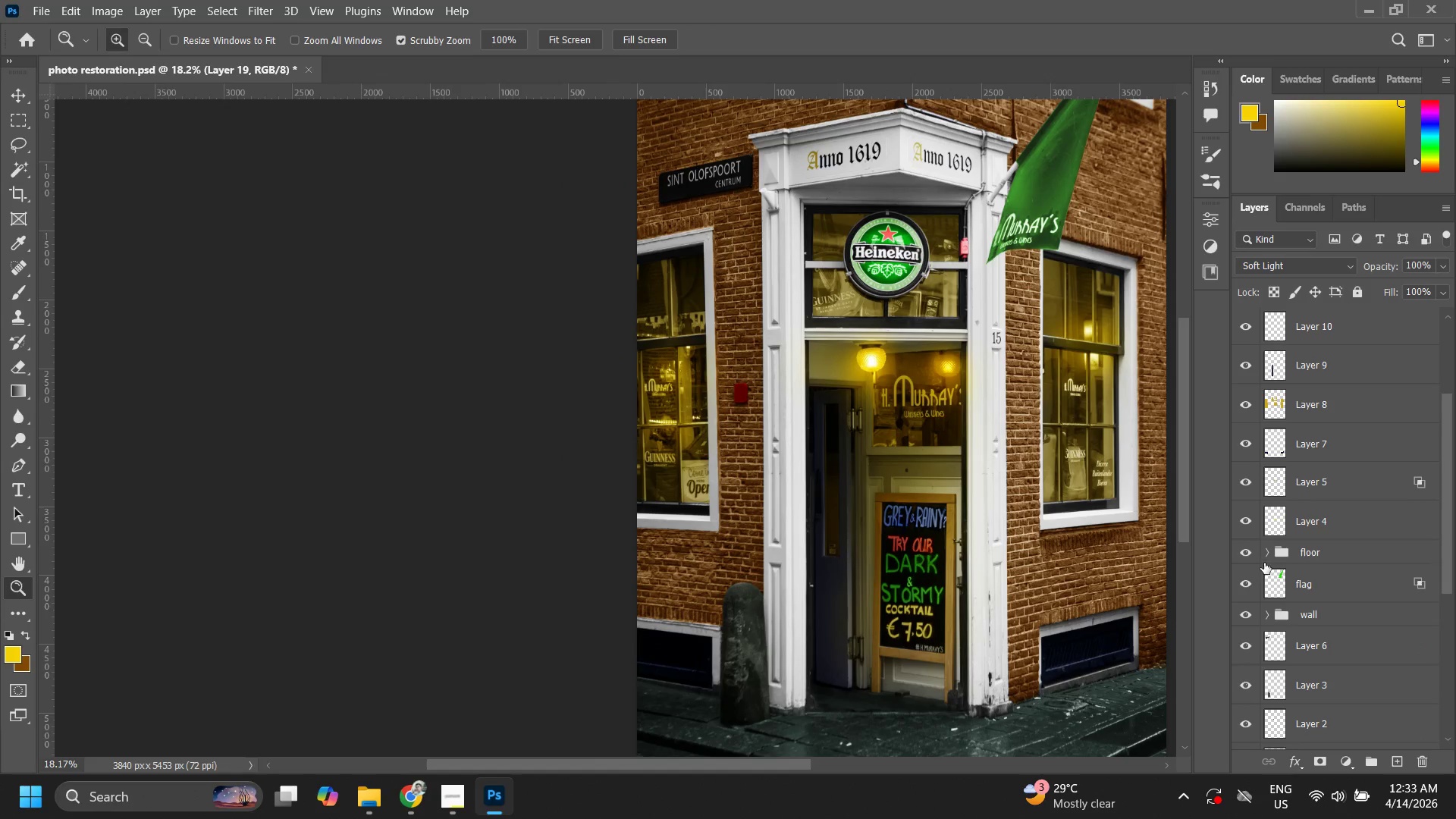 
left_click([1266, 552])
 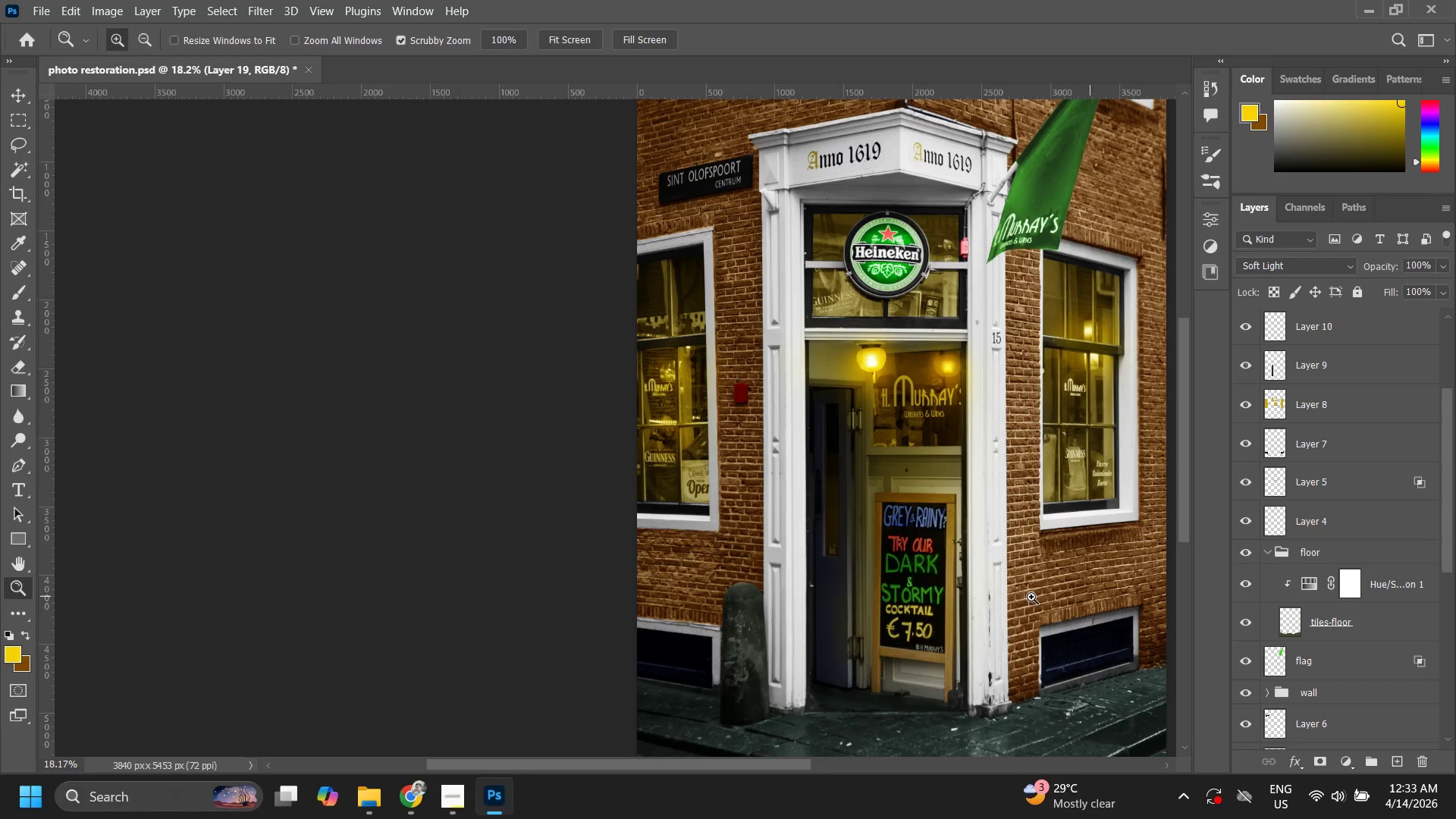 
wait(13.59)
 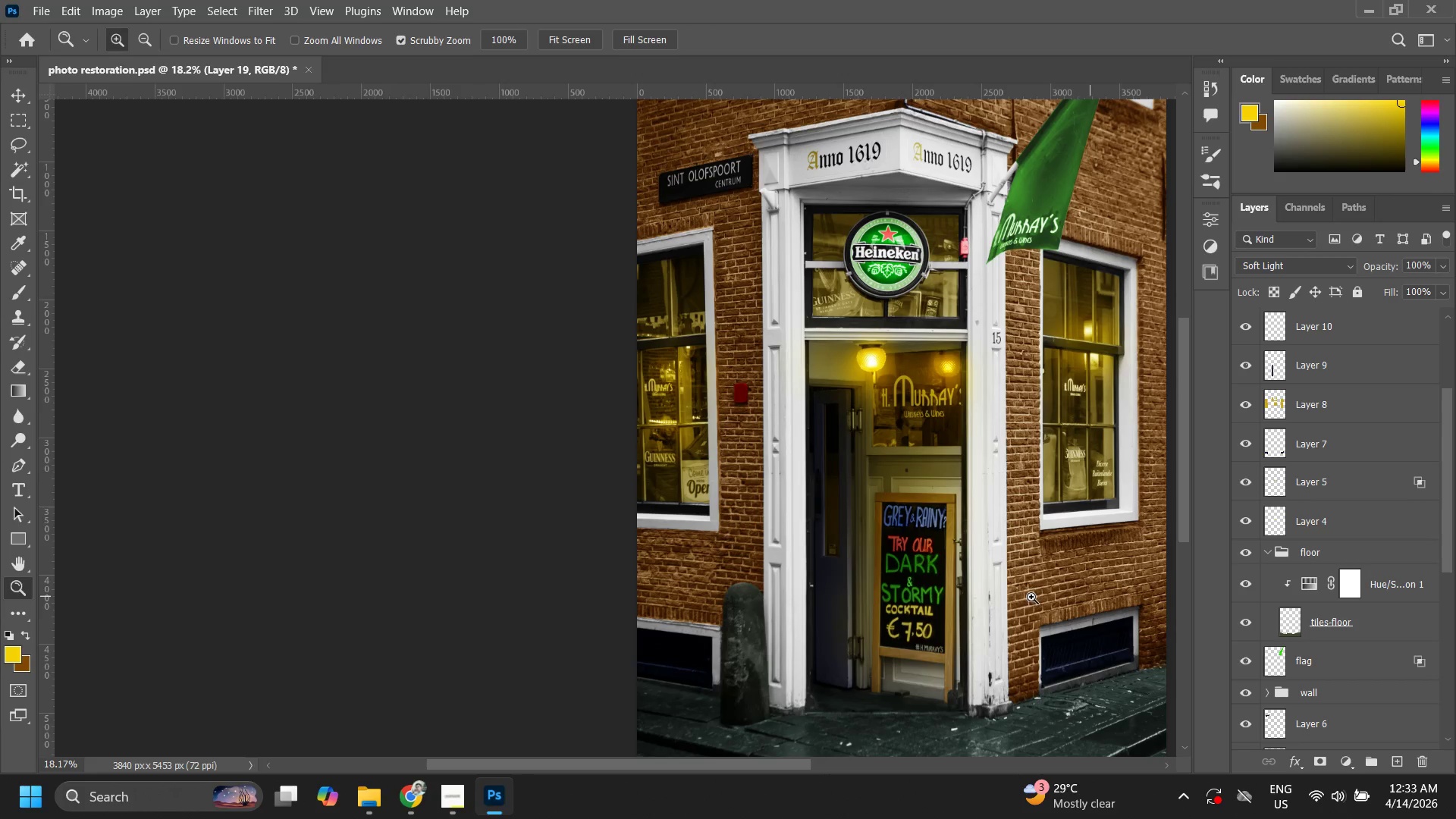 
left_click_drag(start_coordinate=[993, 359], to_coordinate=[962, 391])
 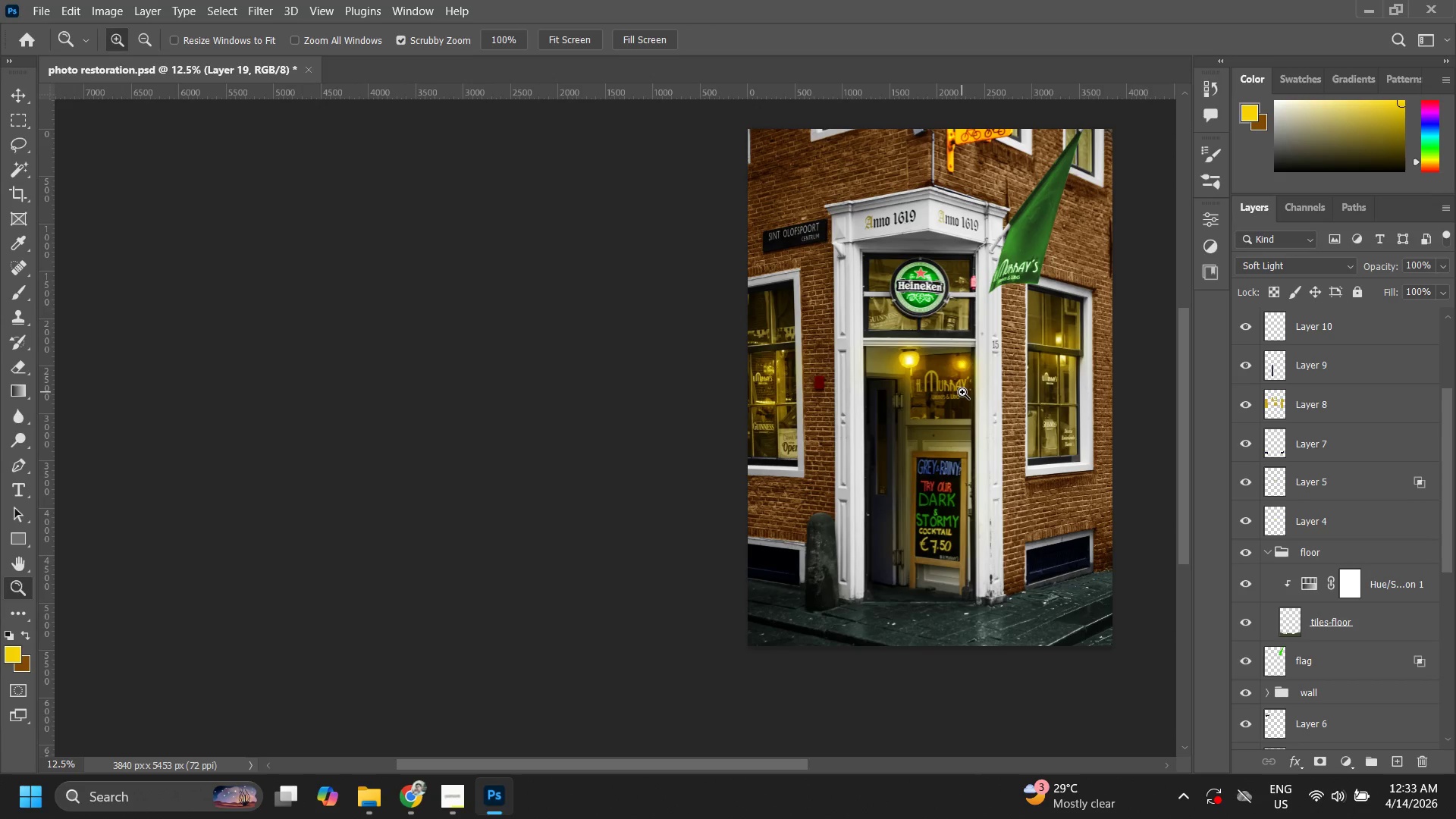 
wait(10.67)
 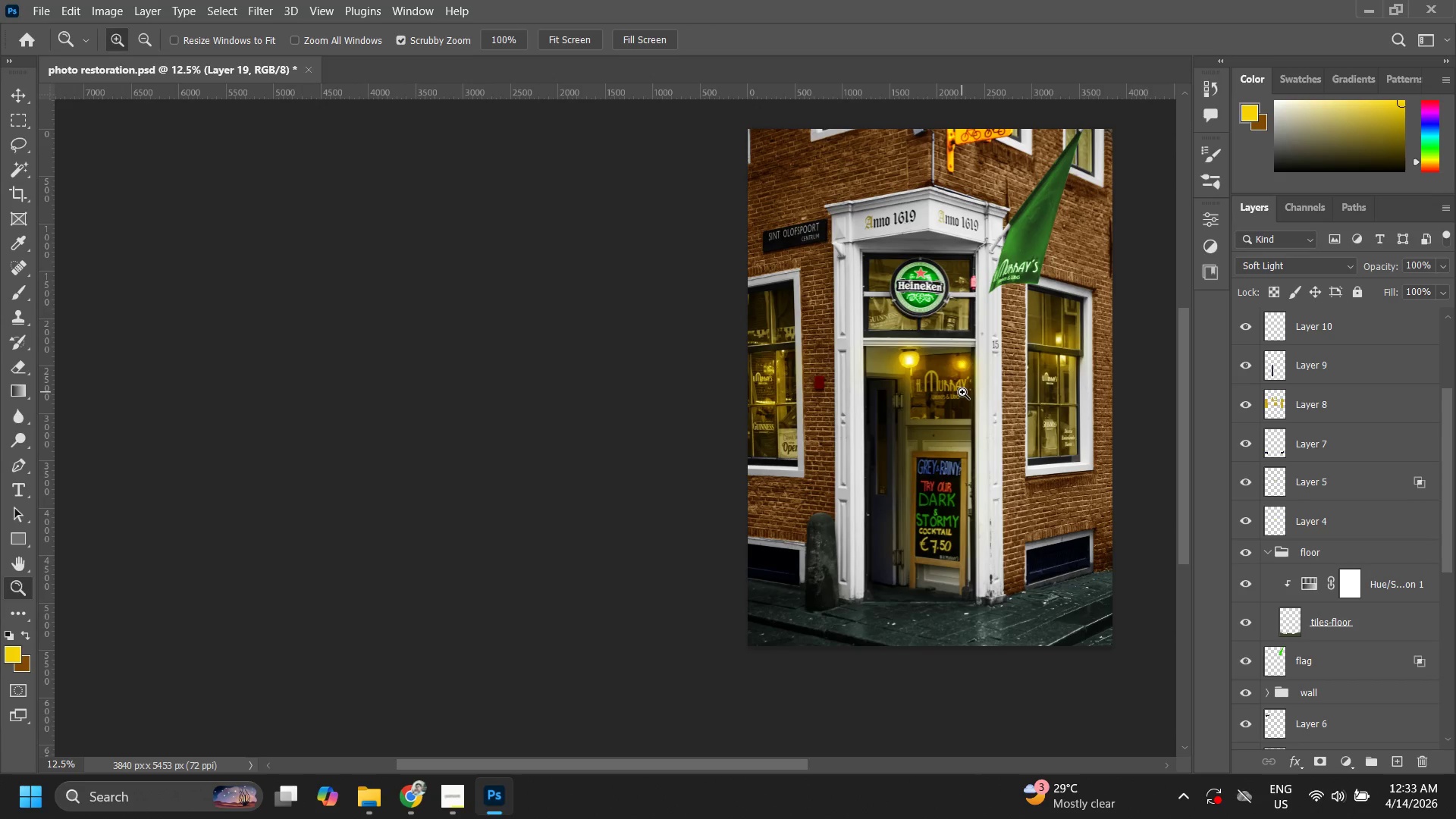 
scroll: coordinate [1382, 715], scroll_direction: down, amount: 15.0
 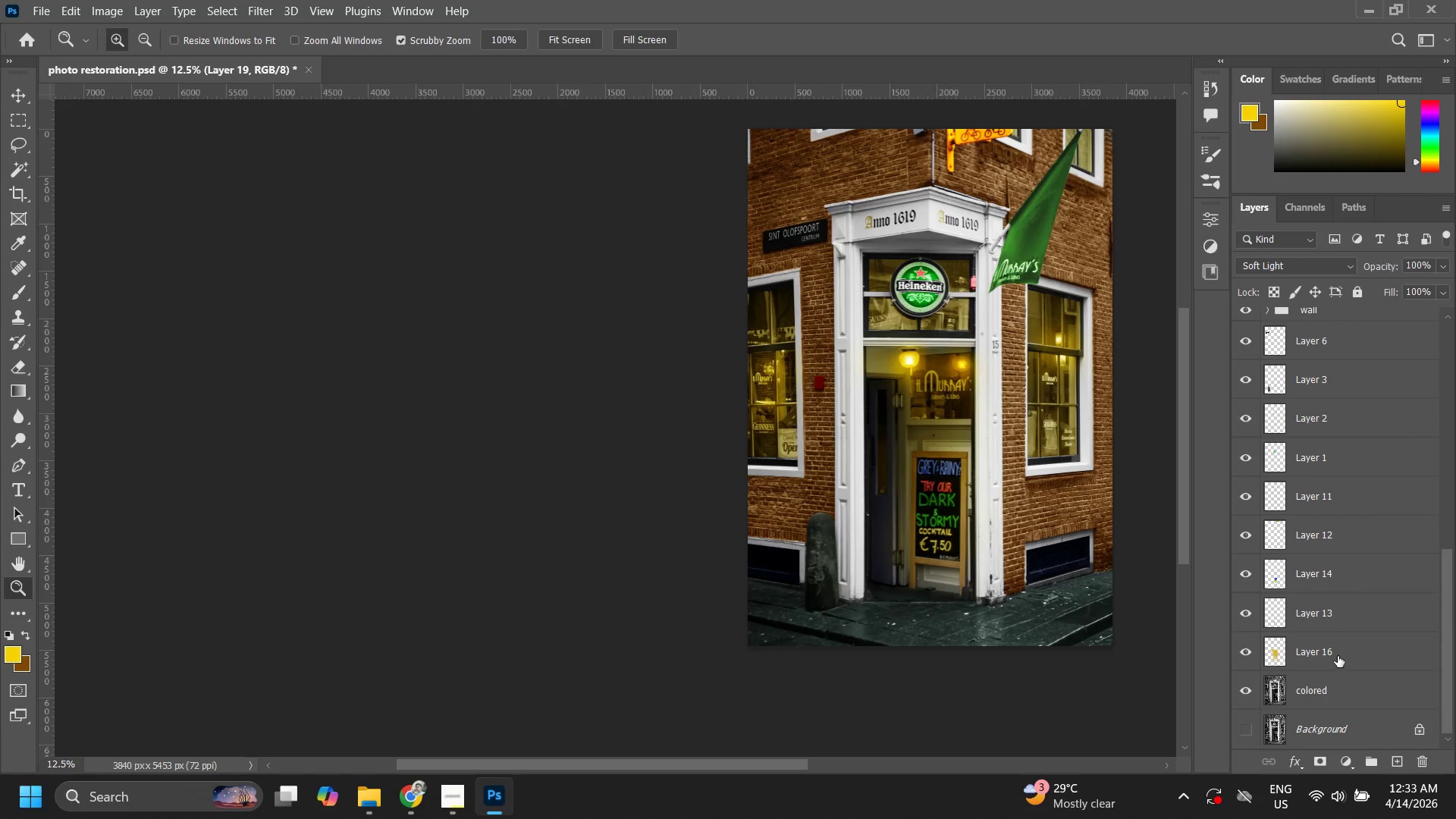 
left_click([1338, 654])
 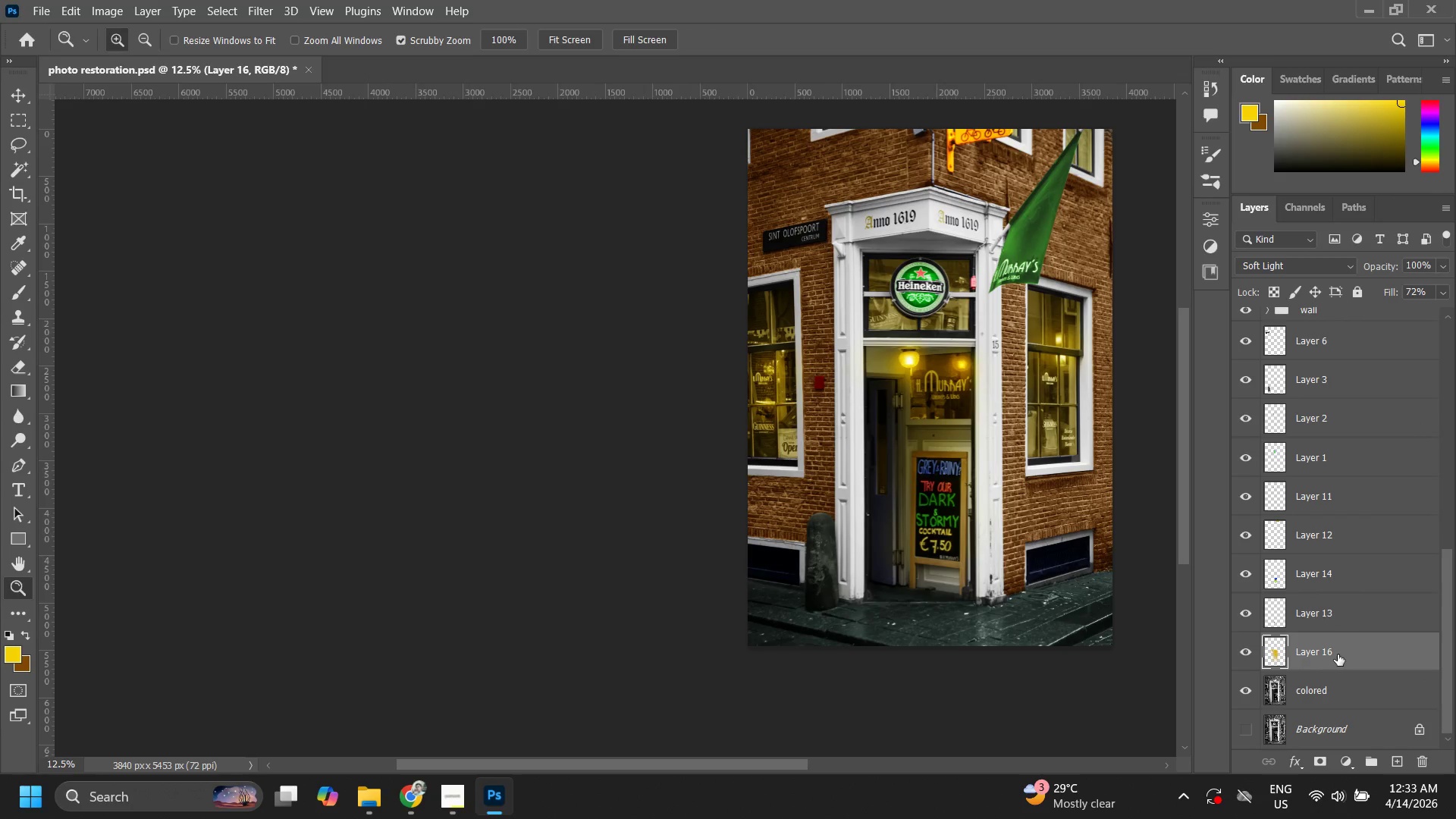 
hold_key(key=ShiftLeft, duration=0.55)
left_click([1353, 328])
 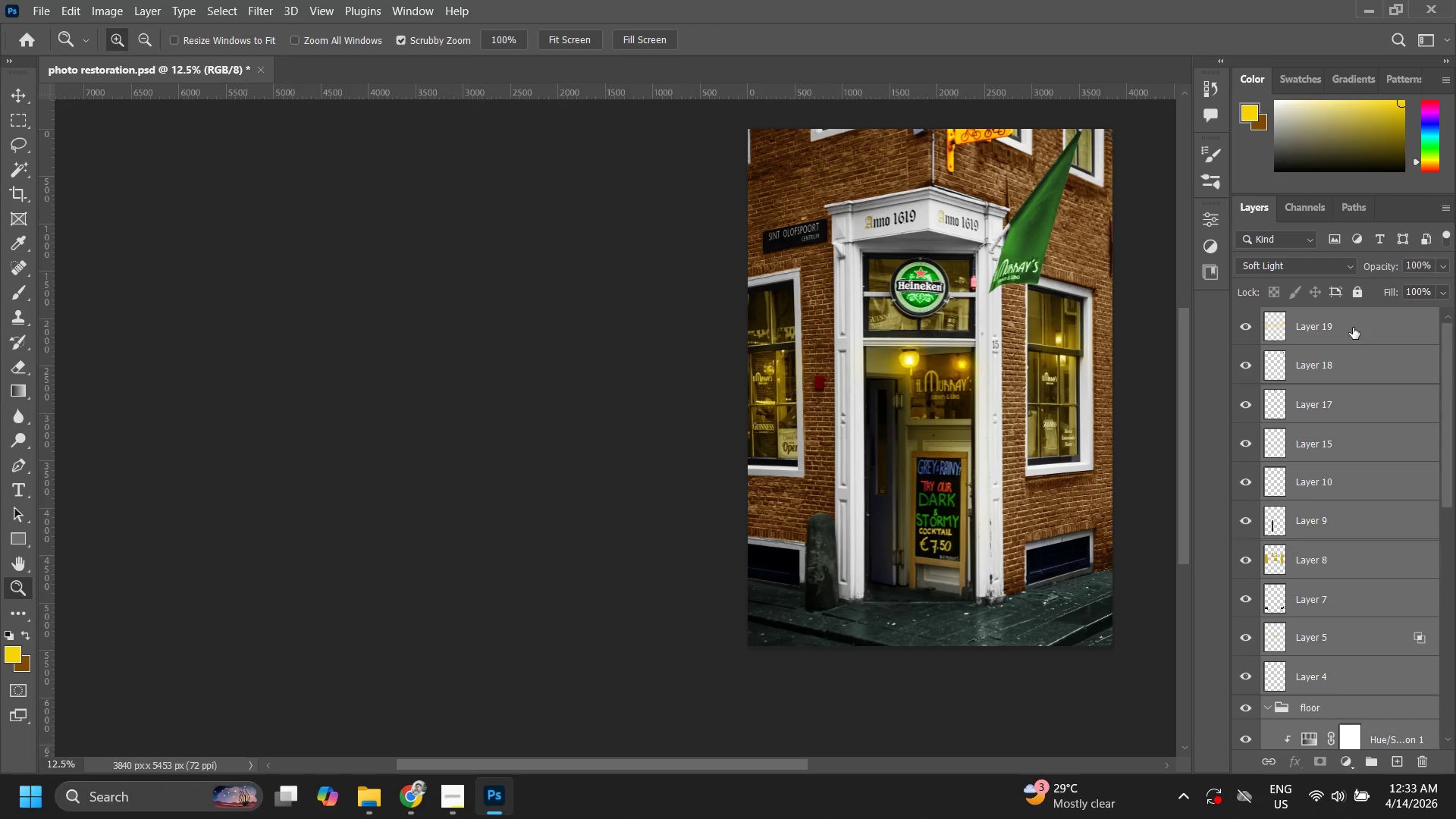 
scroll: coordinate [1353, 326], scroll_direction: up, amount: 18.0
 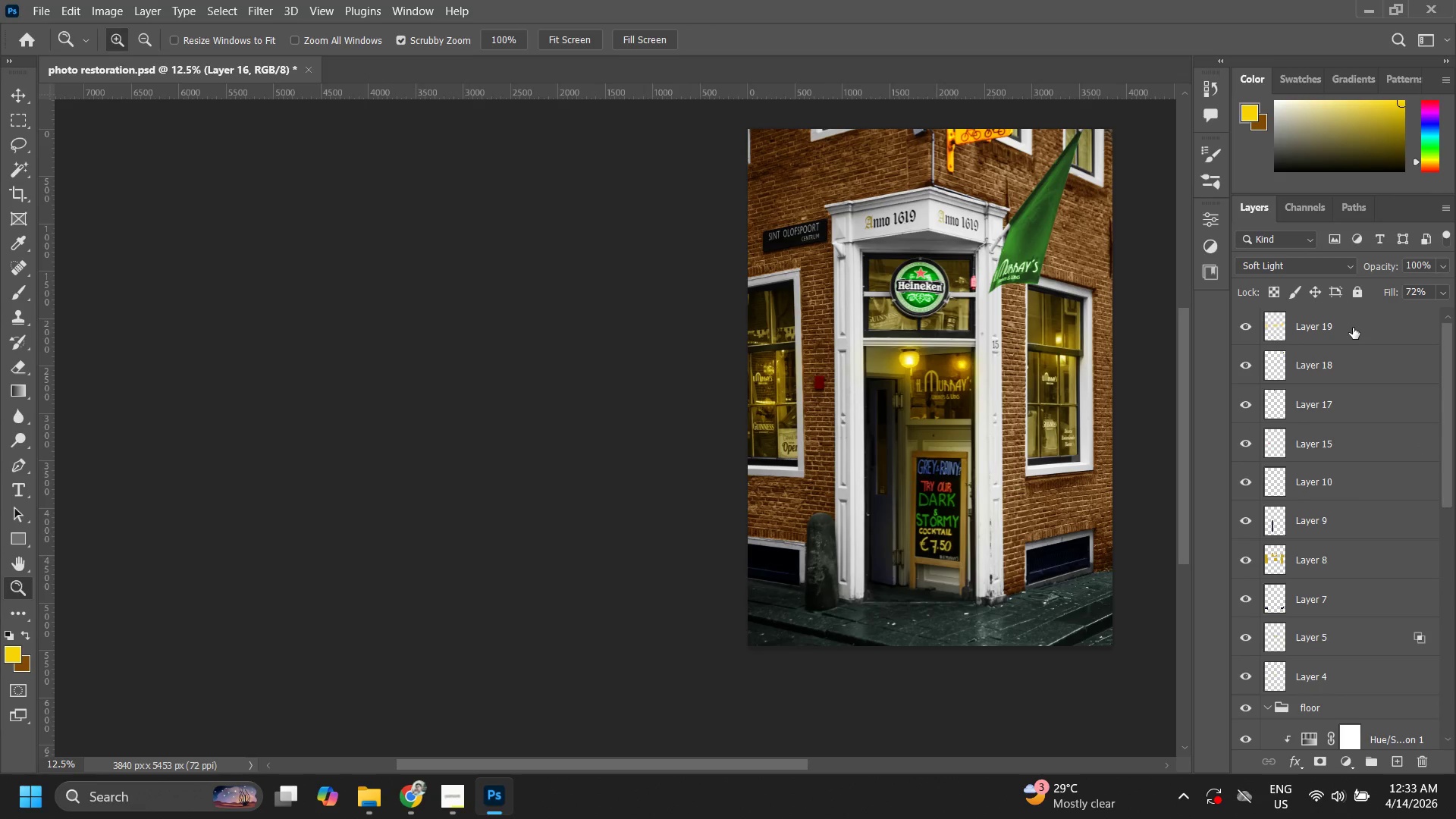 
key(Control+G)
 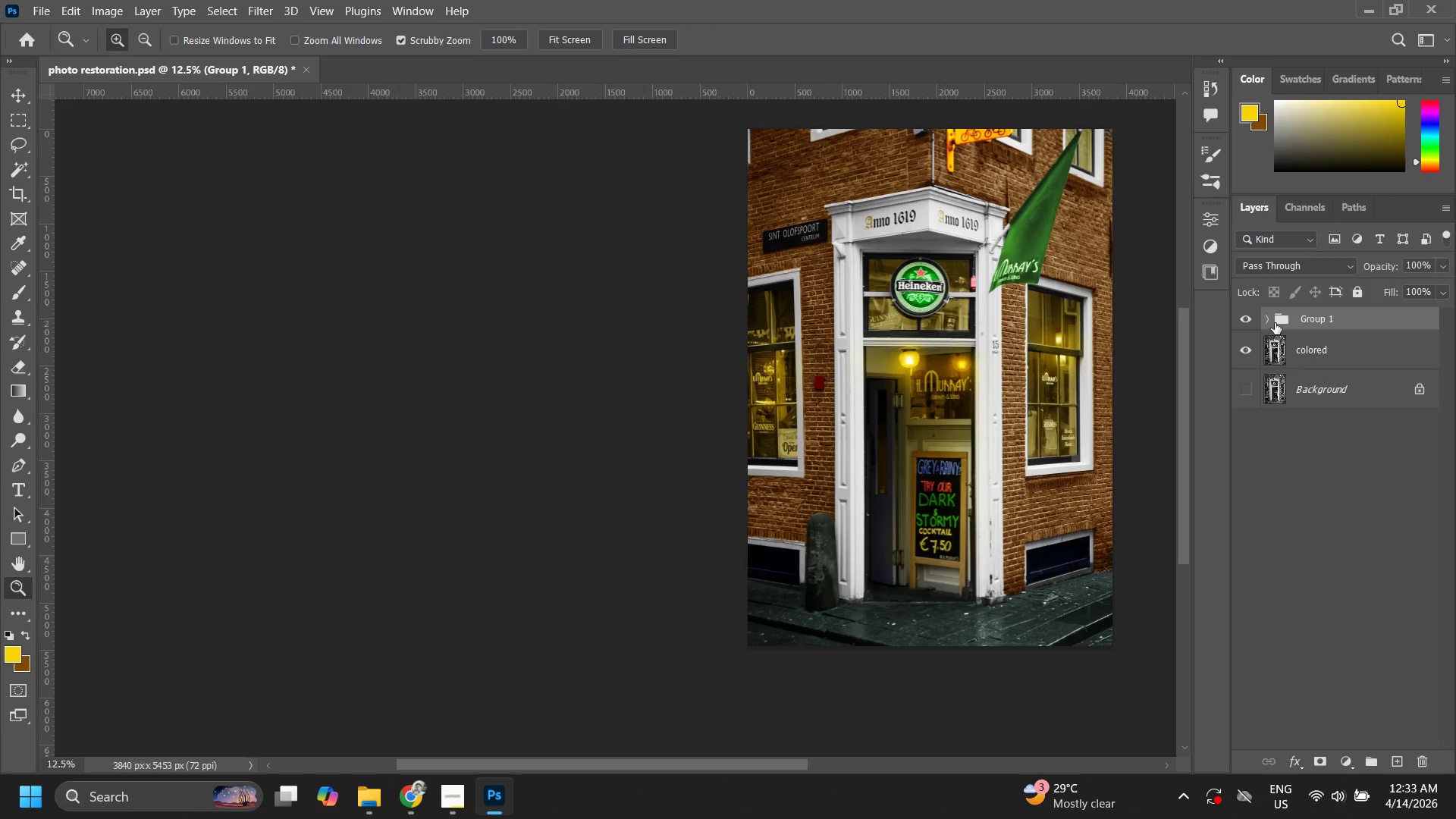 
left_click([1240, 308])
 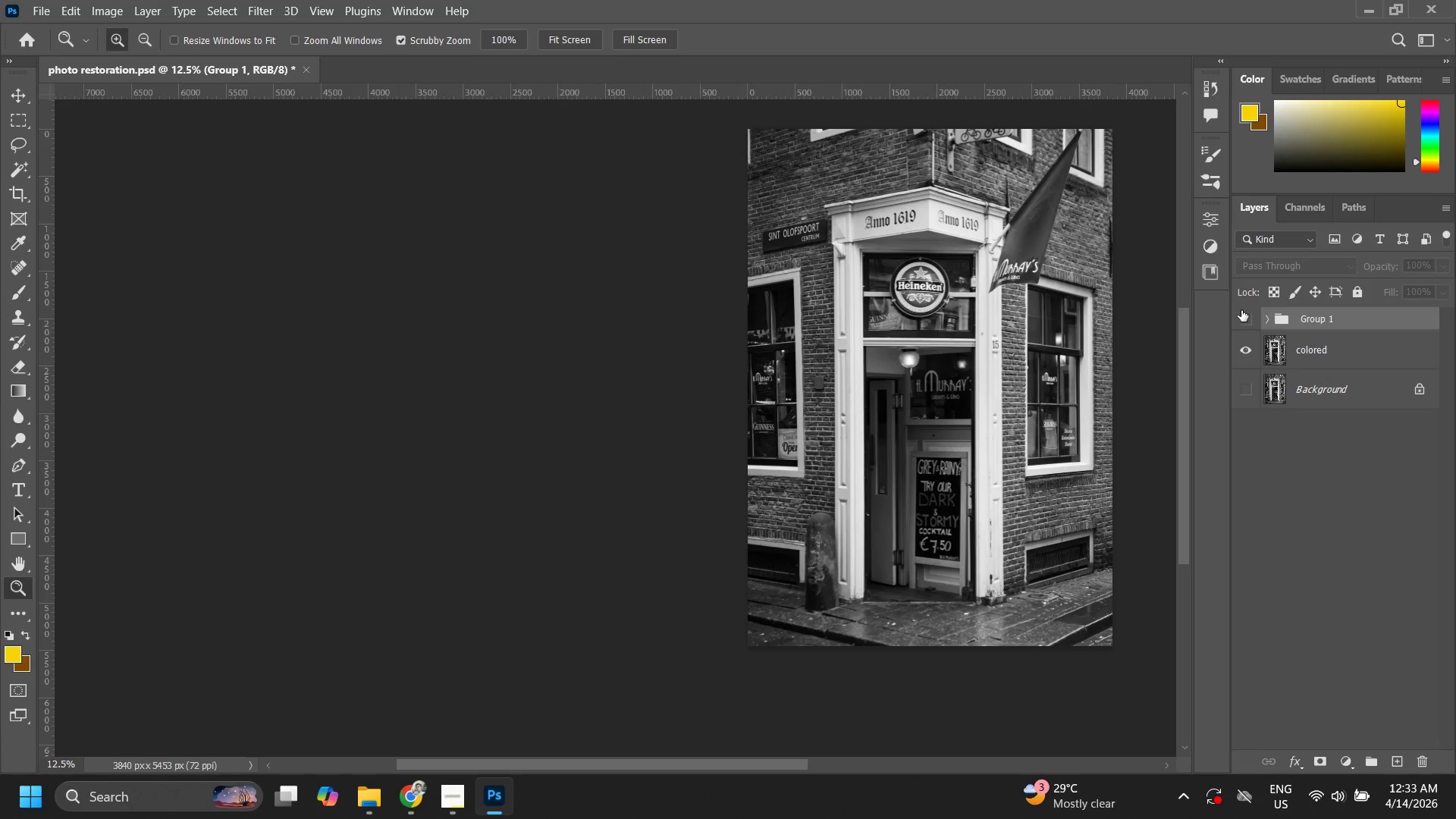 
left_click([1241, 310])
 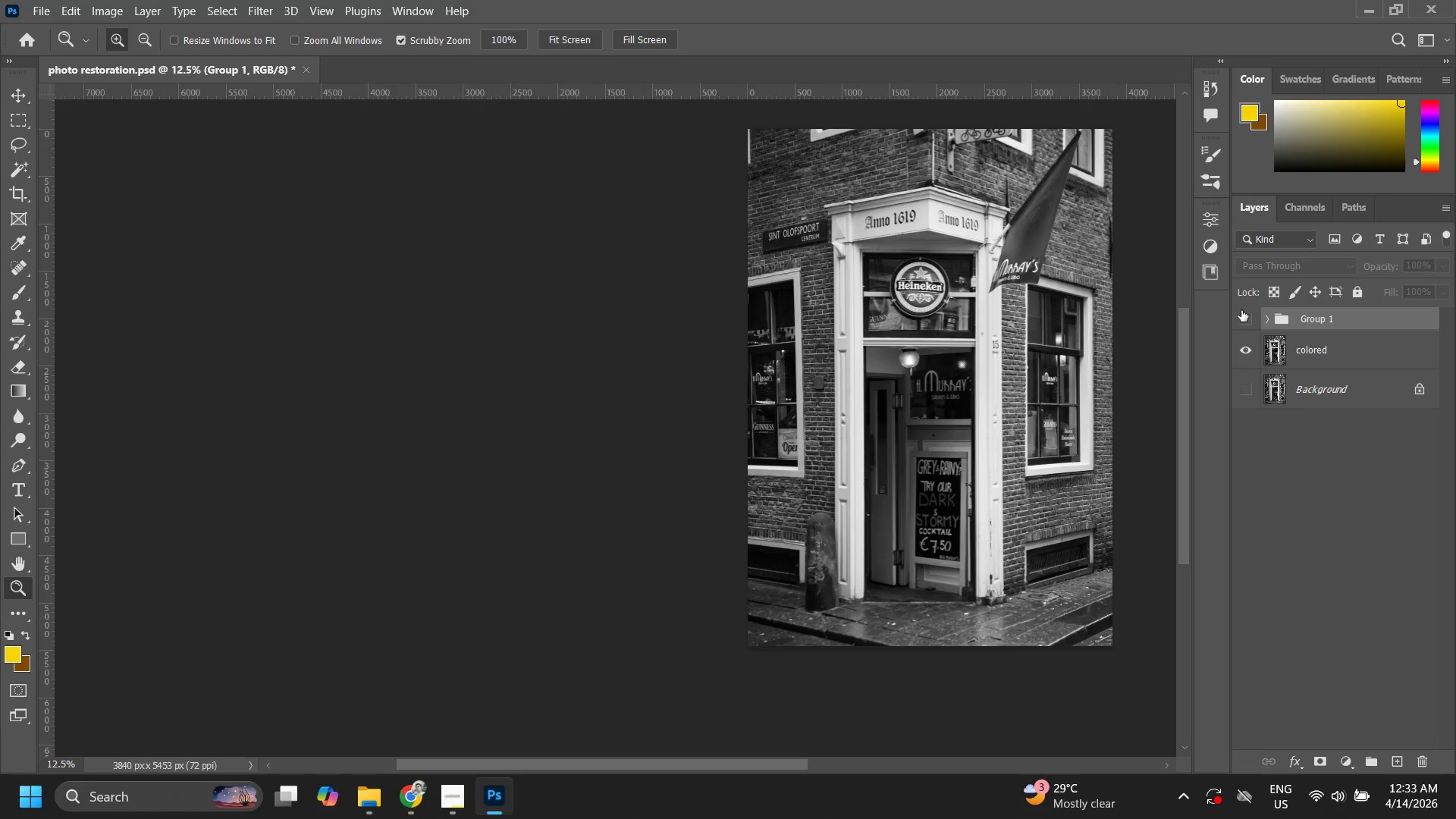 
double_click([1241, 310])
 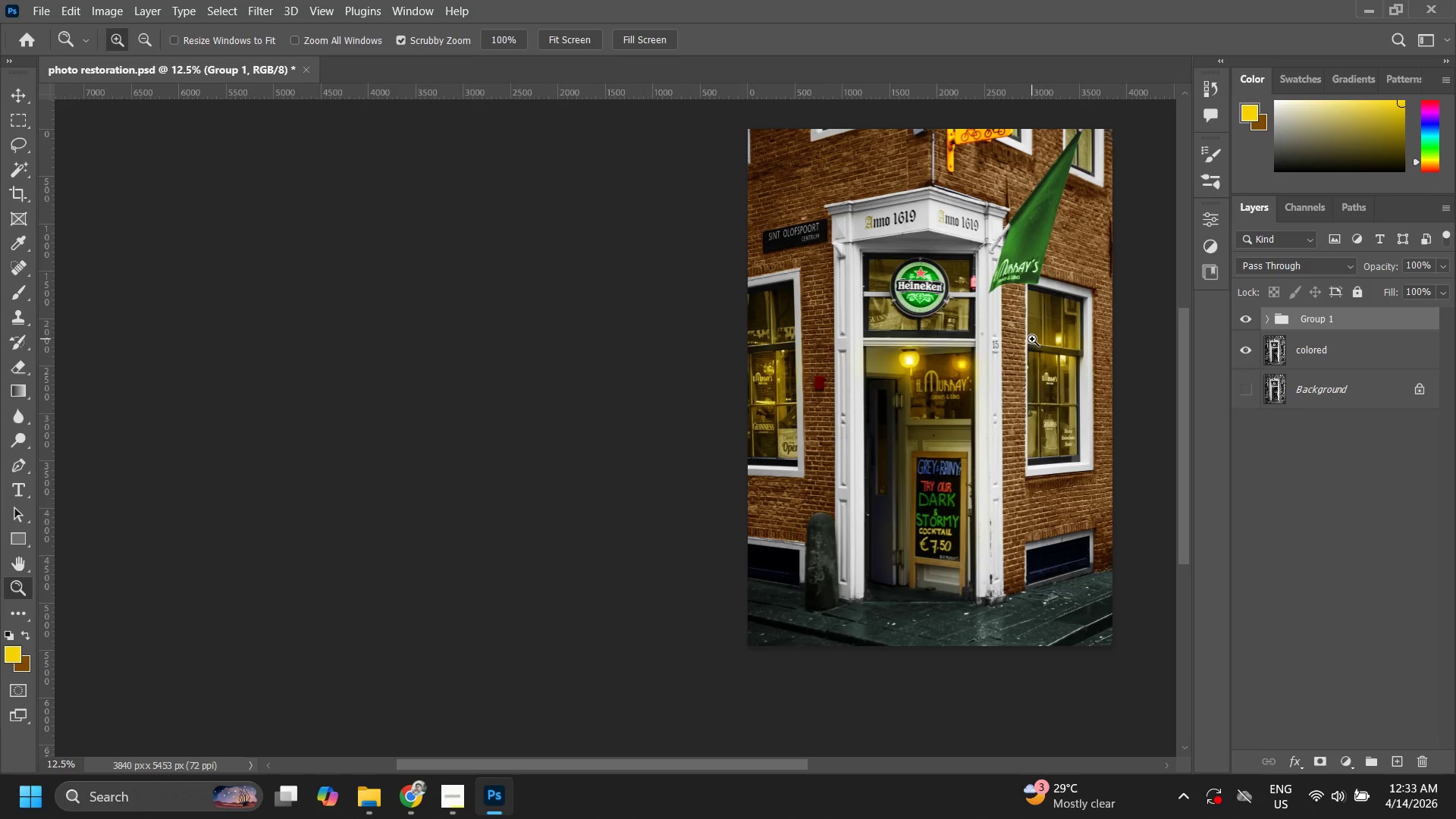 
left_click_drag(start_coordinate=[1032, 339], to_coordinate=[1057, 301])
 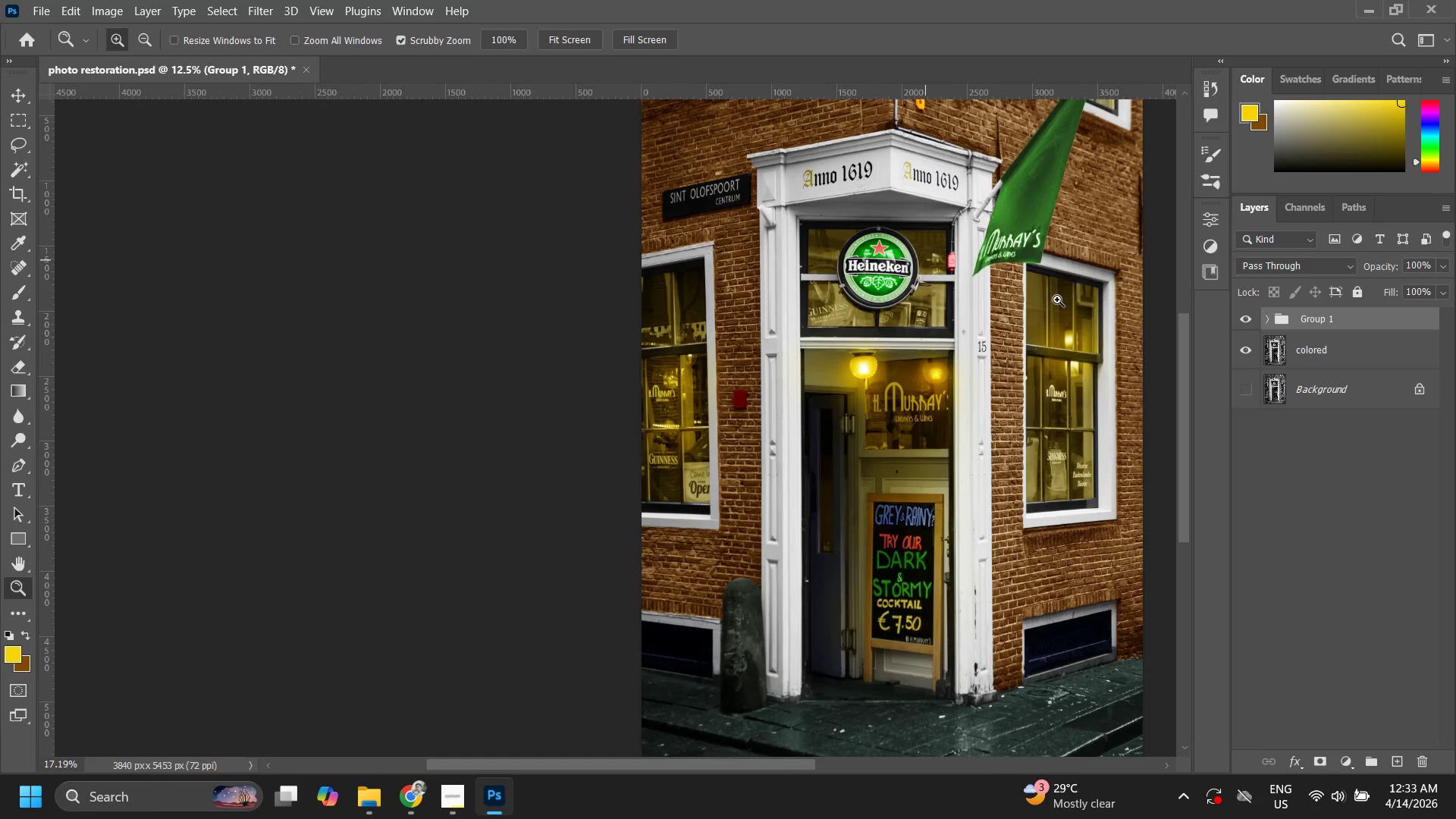 
hold_key(key=Space, duration=0.42)
 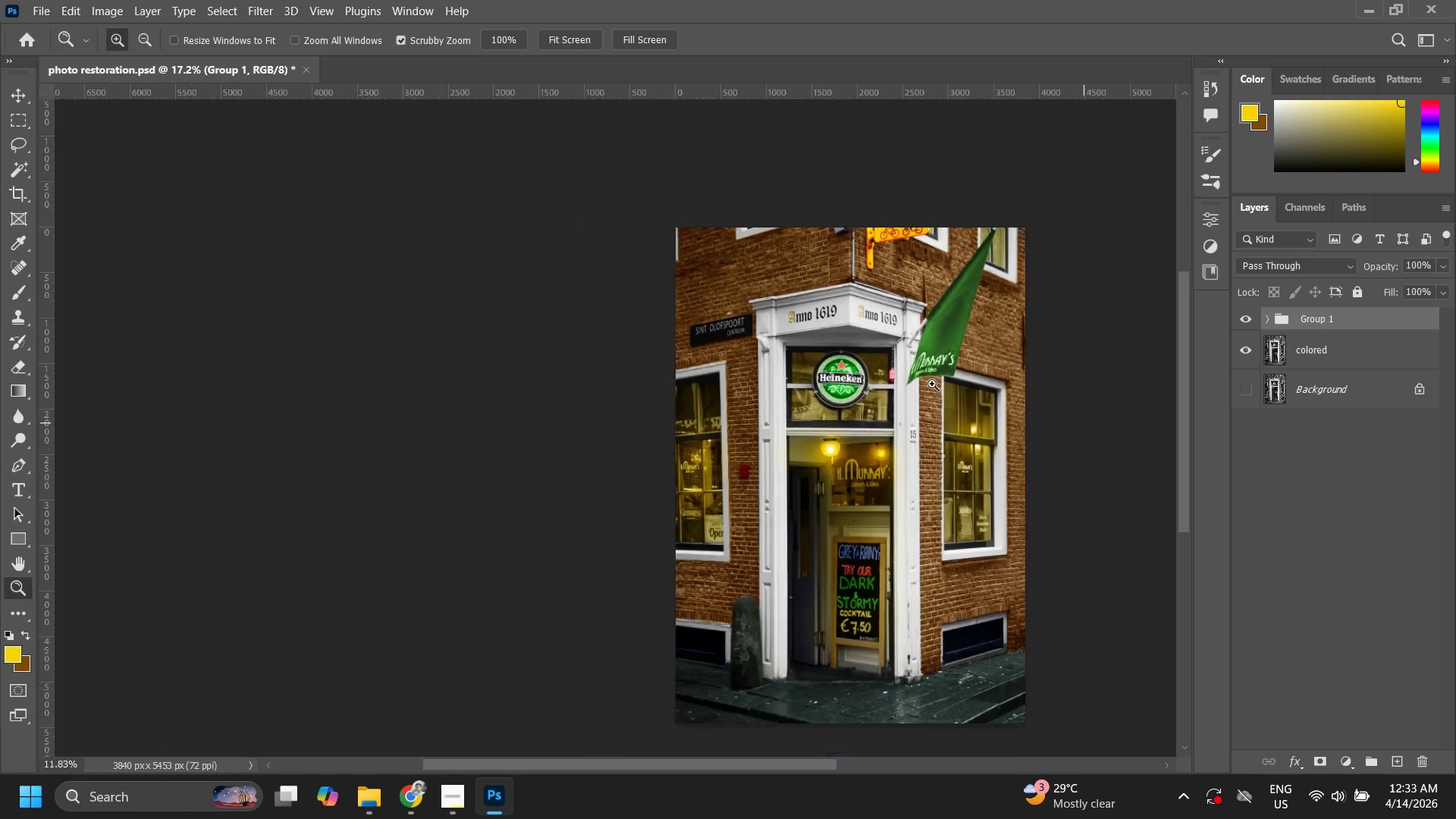 
left_click_drag(start_coordinate=[1046, 291], to_coordinate=[987, 368])
 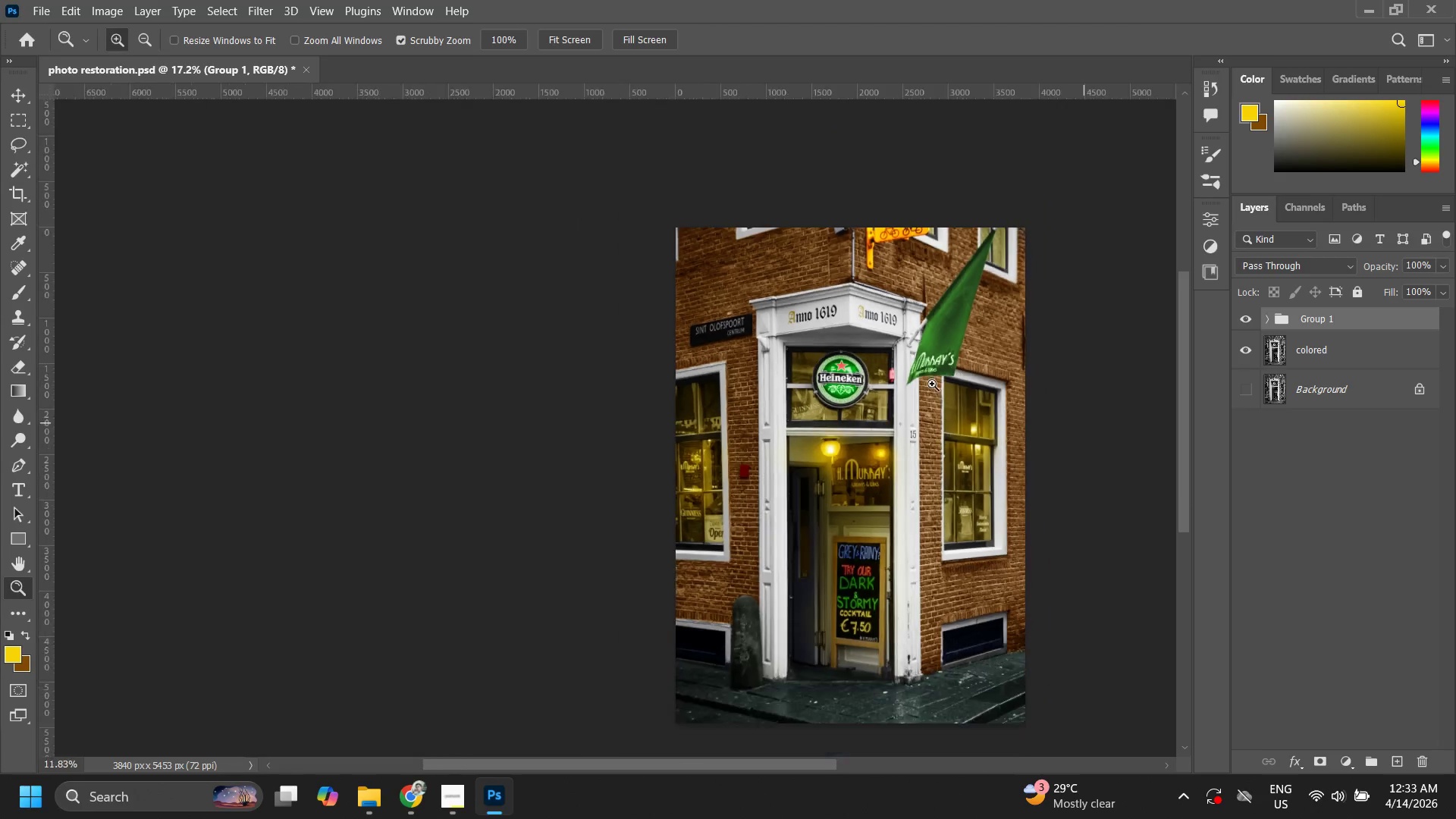 
key(Z)
 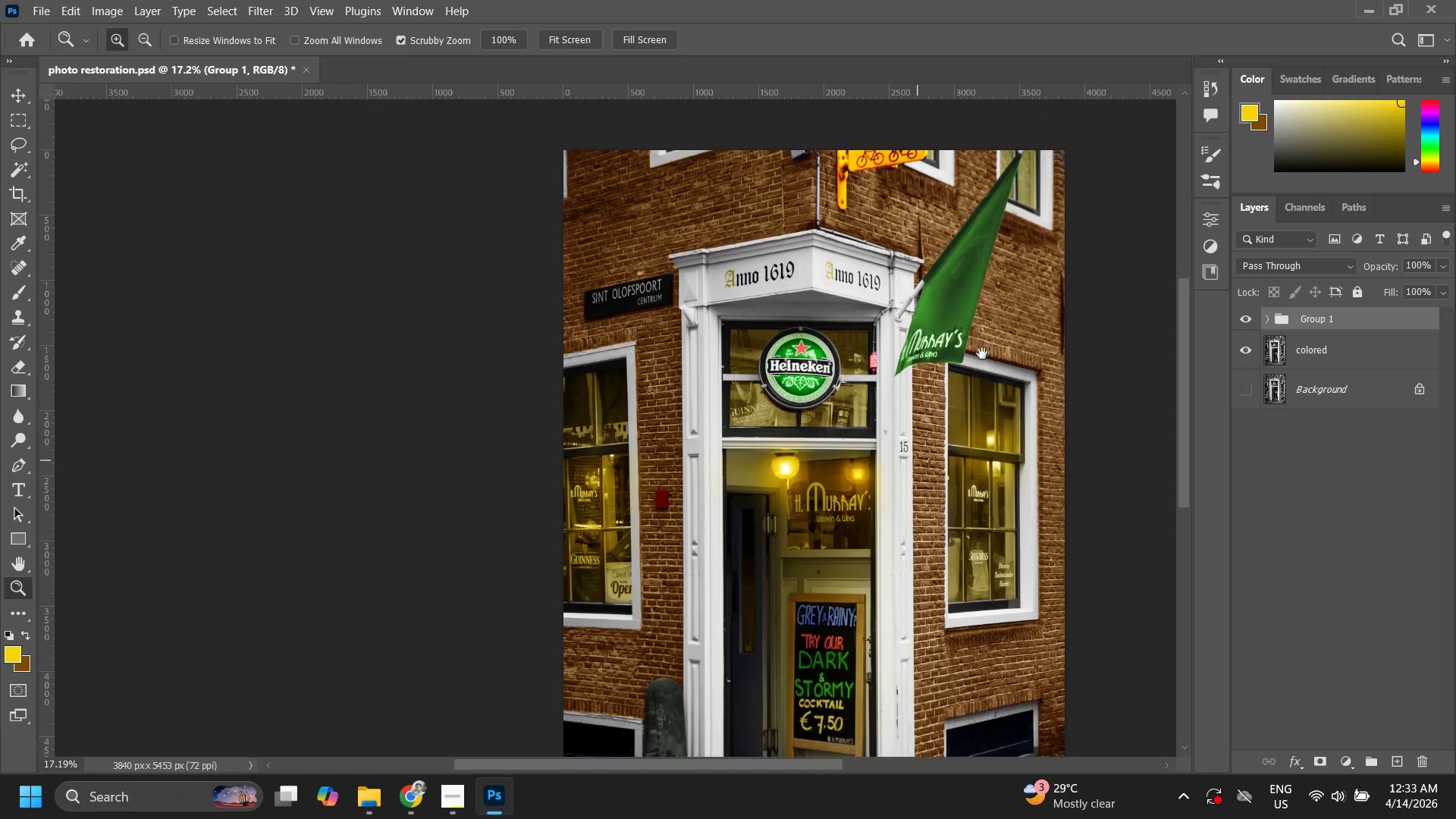 
left_click_drag(start_coordinate=[978, 353], to_coordinate=[931, 384])
 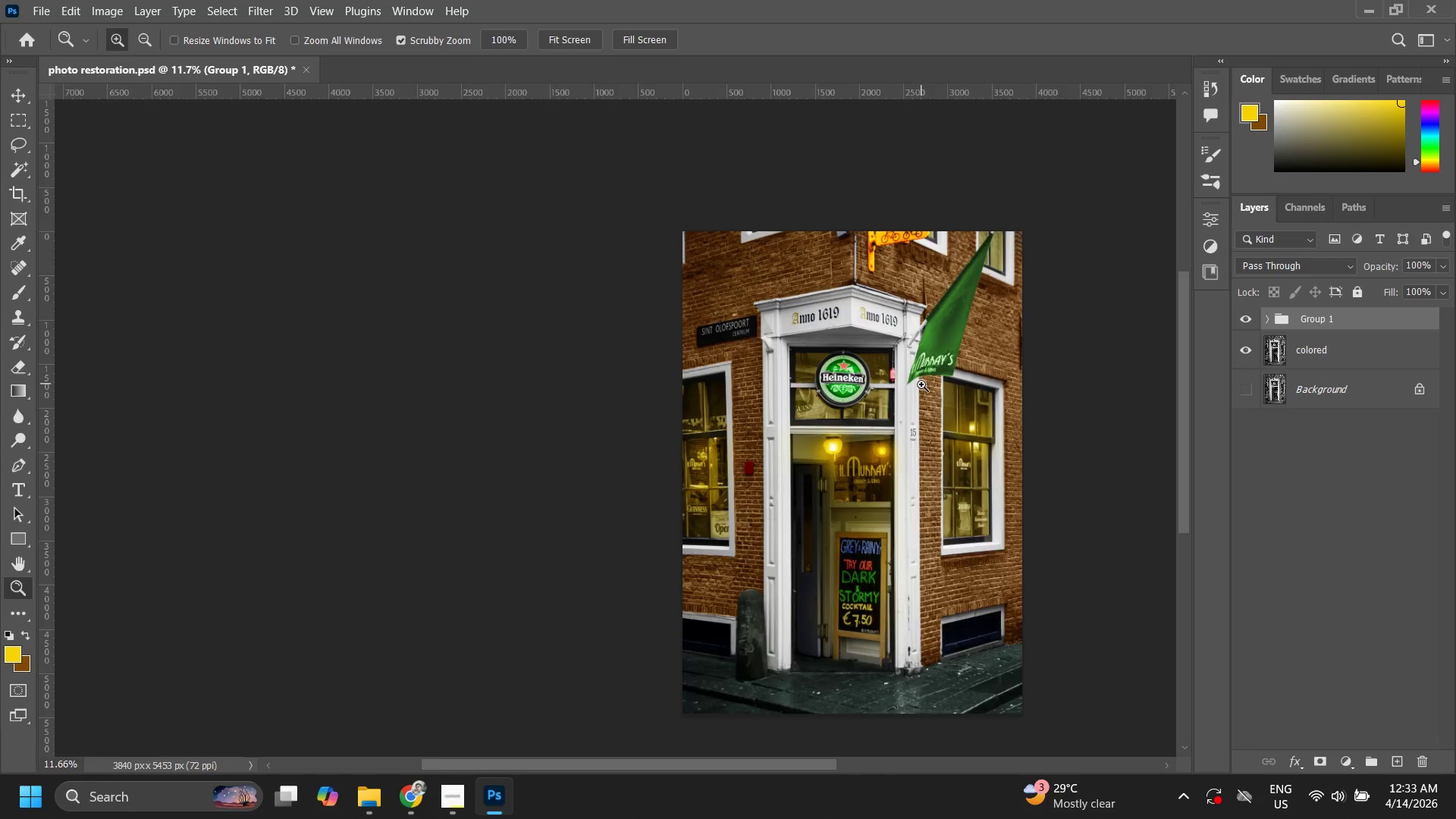 
key(Space)
 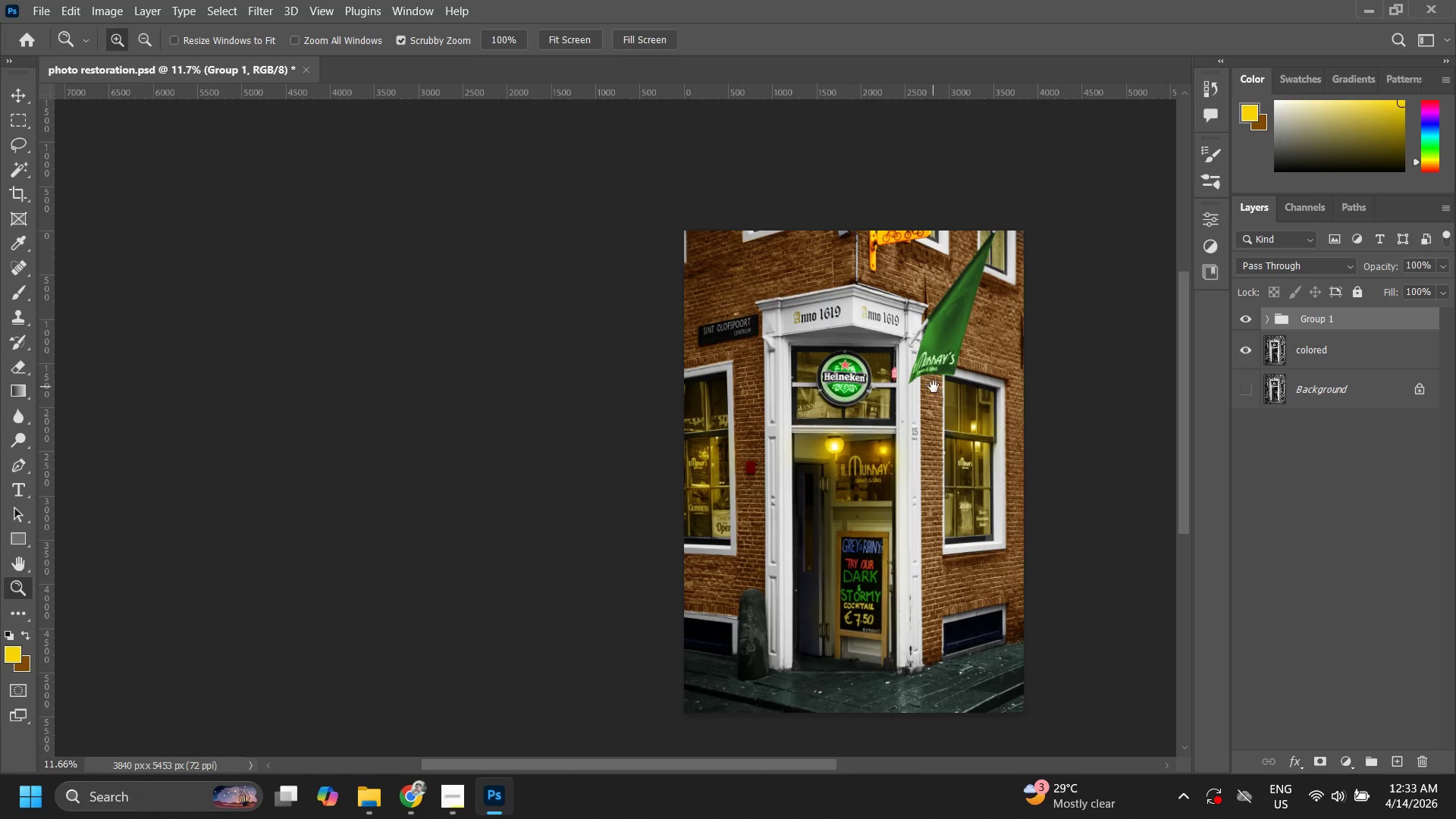 
key(Z)
 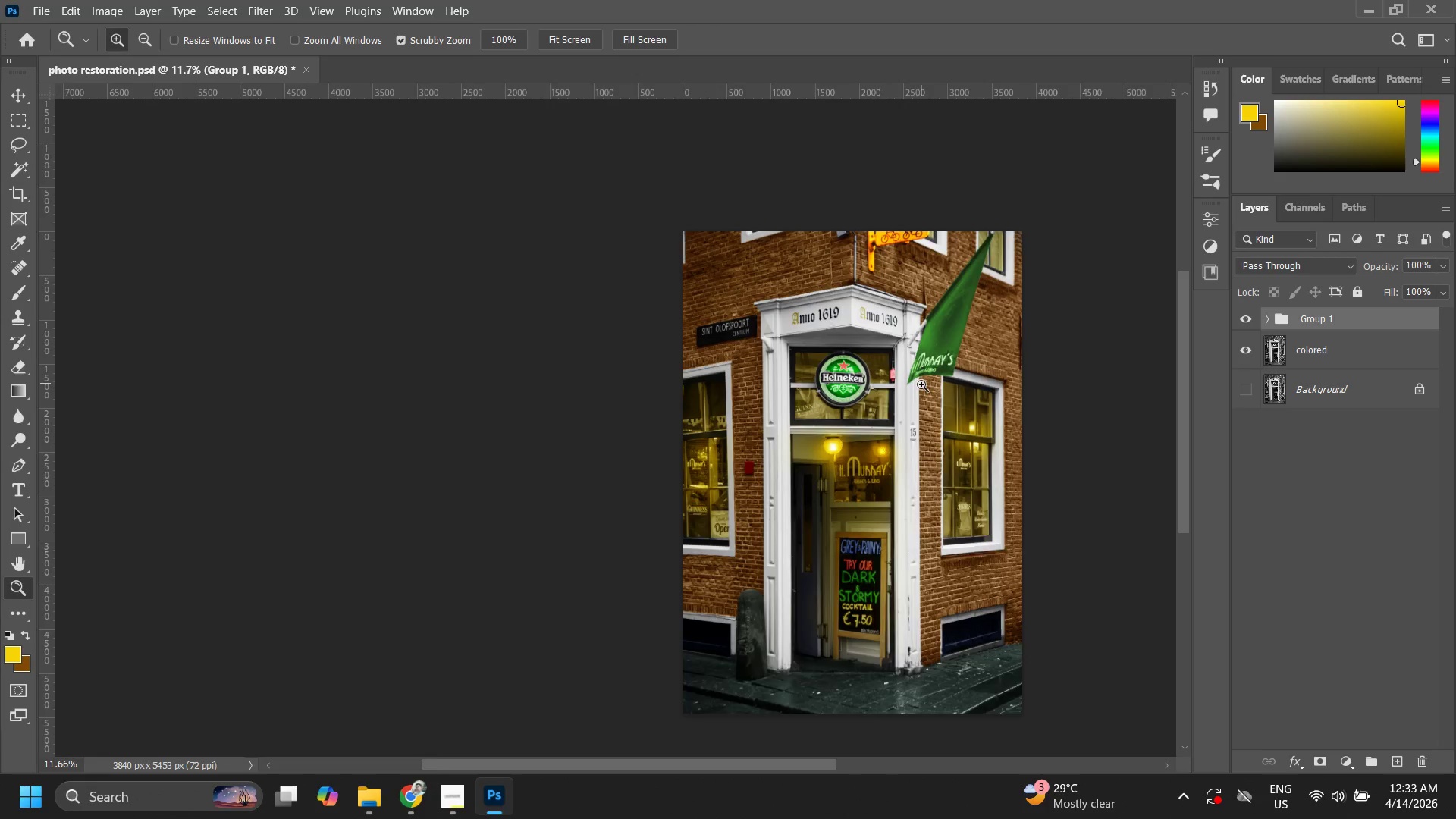 
left_click_drag(start_coordinate=[925, 384], to_coordinate=[959, 378])
 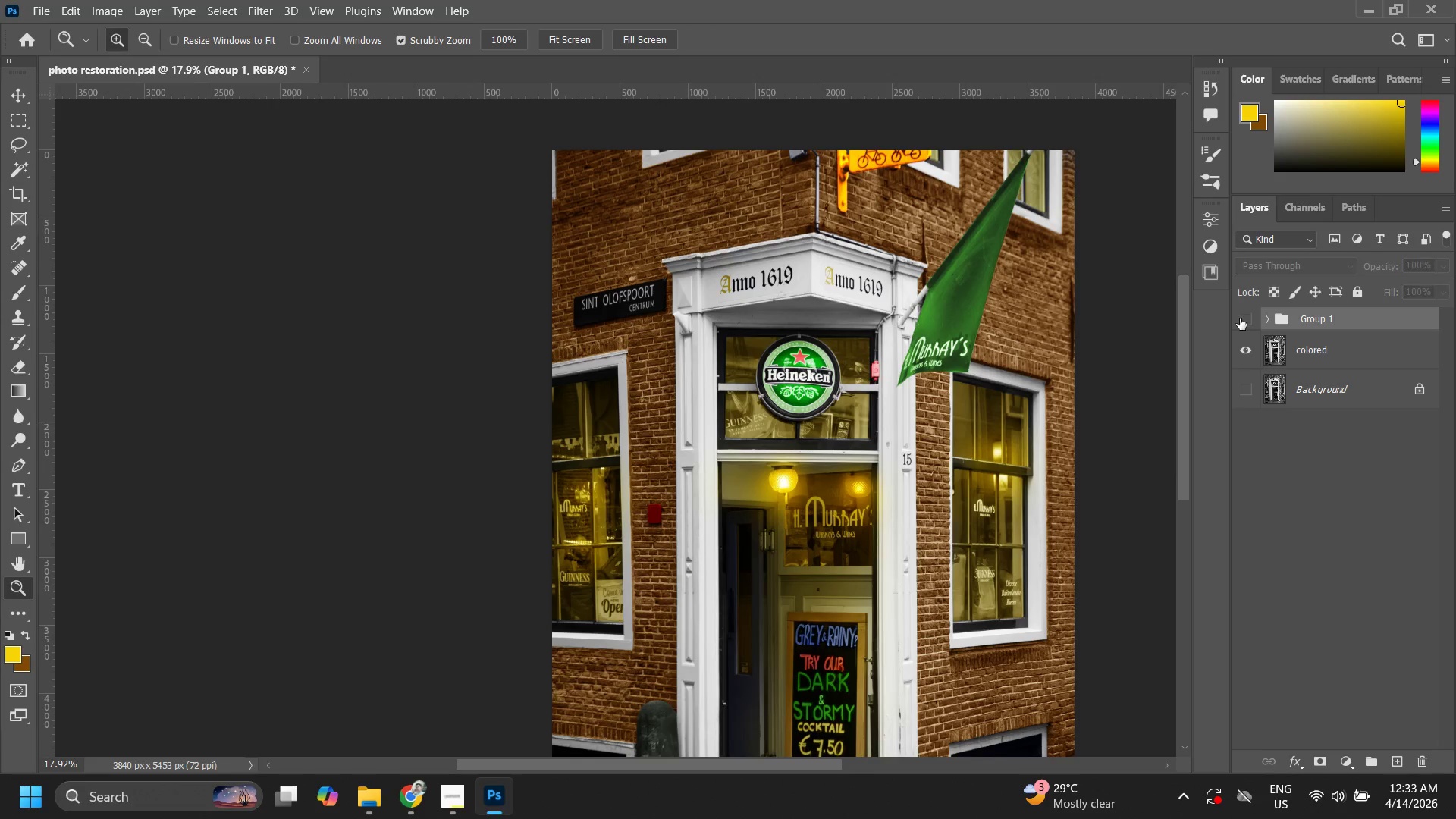 
double_click([1240, 318])
 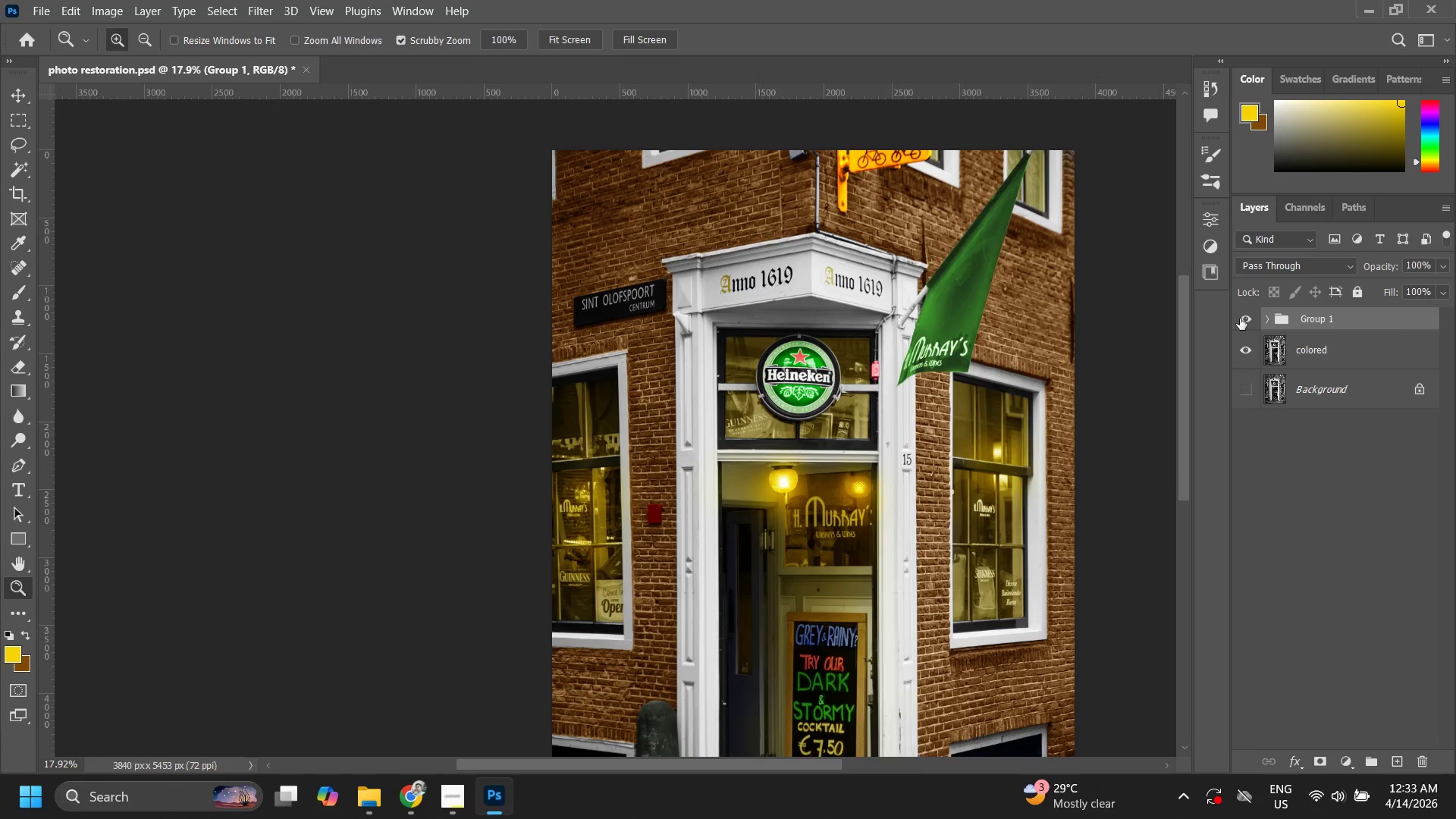 
left_click([1240, 318])
 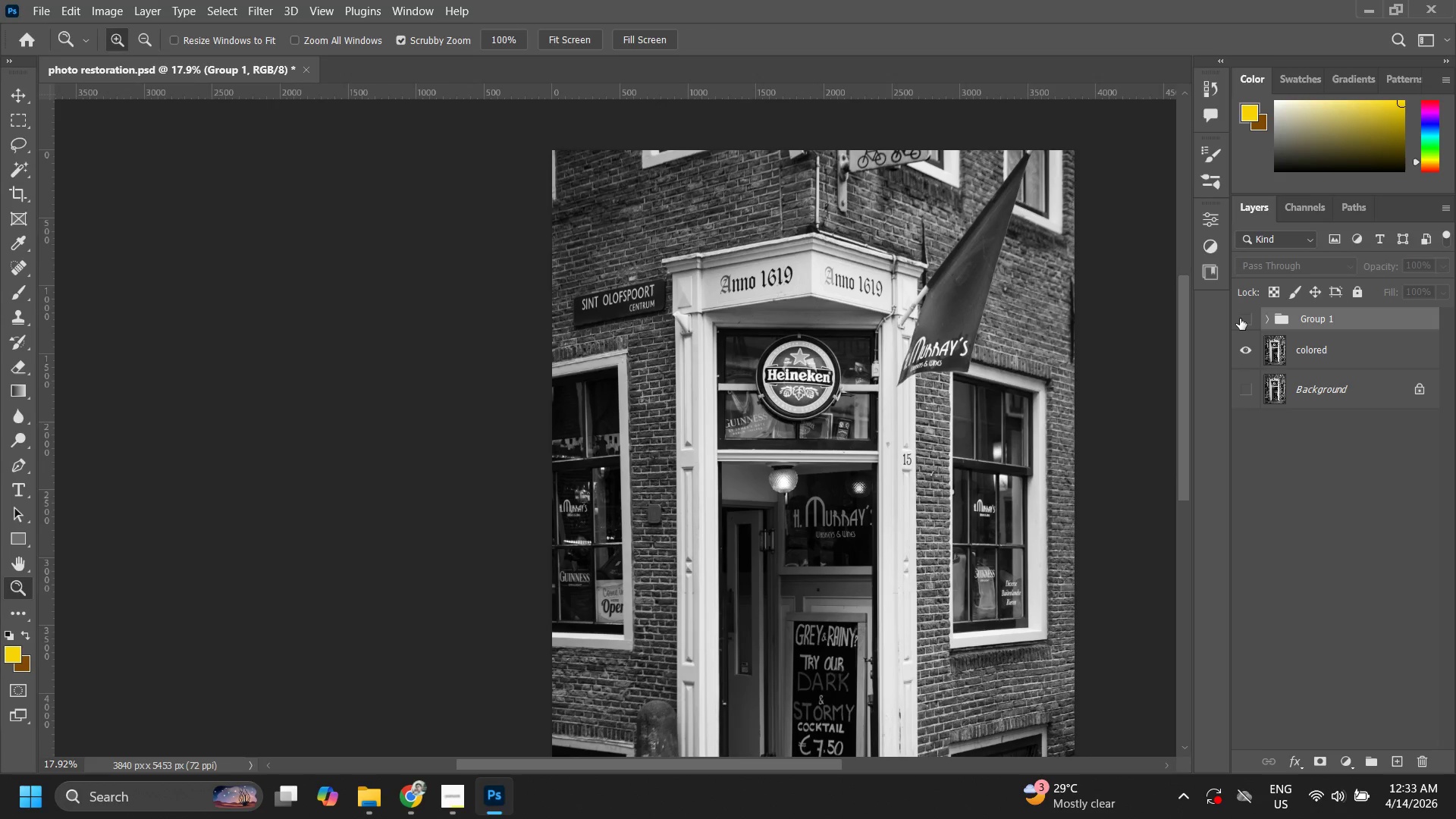 
left_click([1240, 318])
 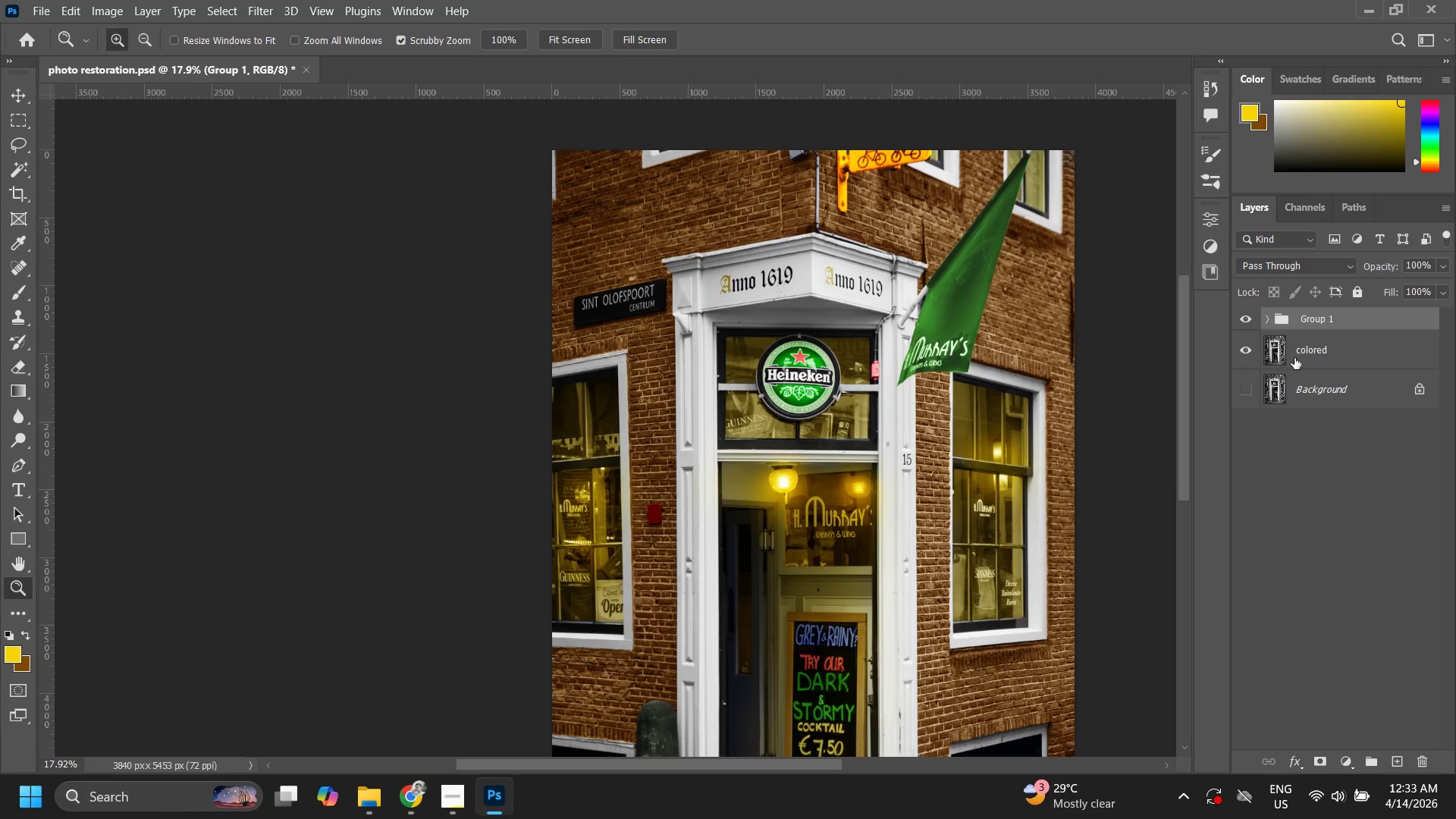 
left_click([1311, 355])
 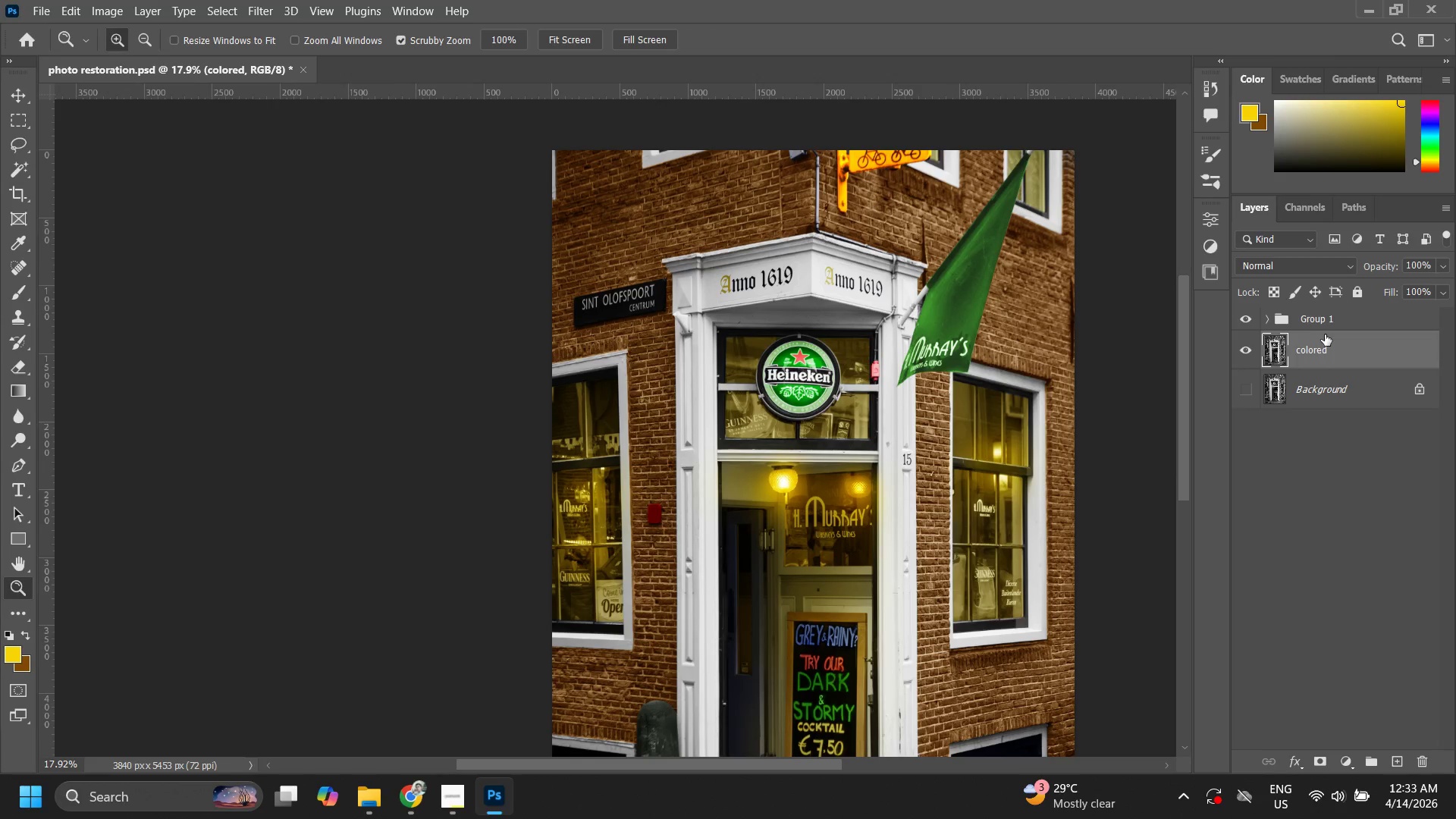 
hold_key(key=ShiftLeft, duration=1.0)
left_click([1326, 330])
 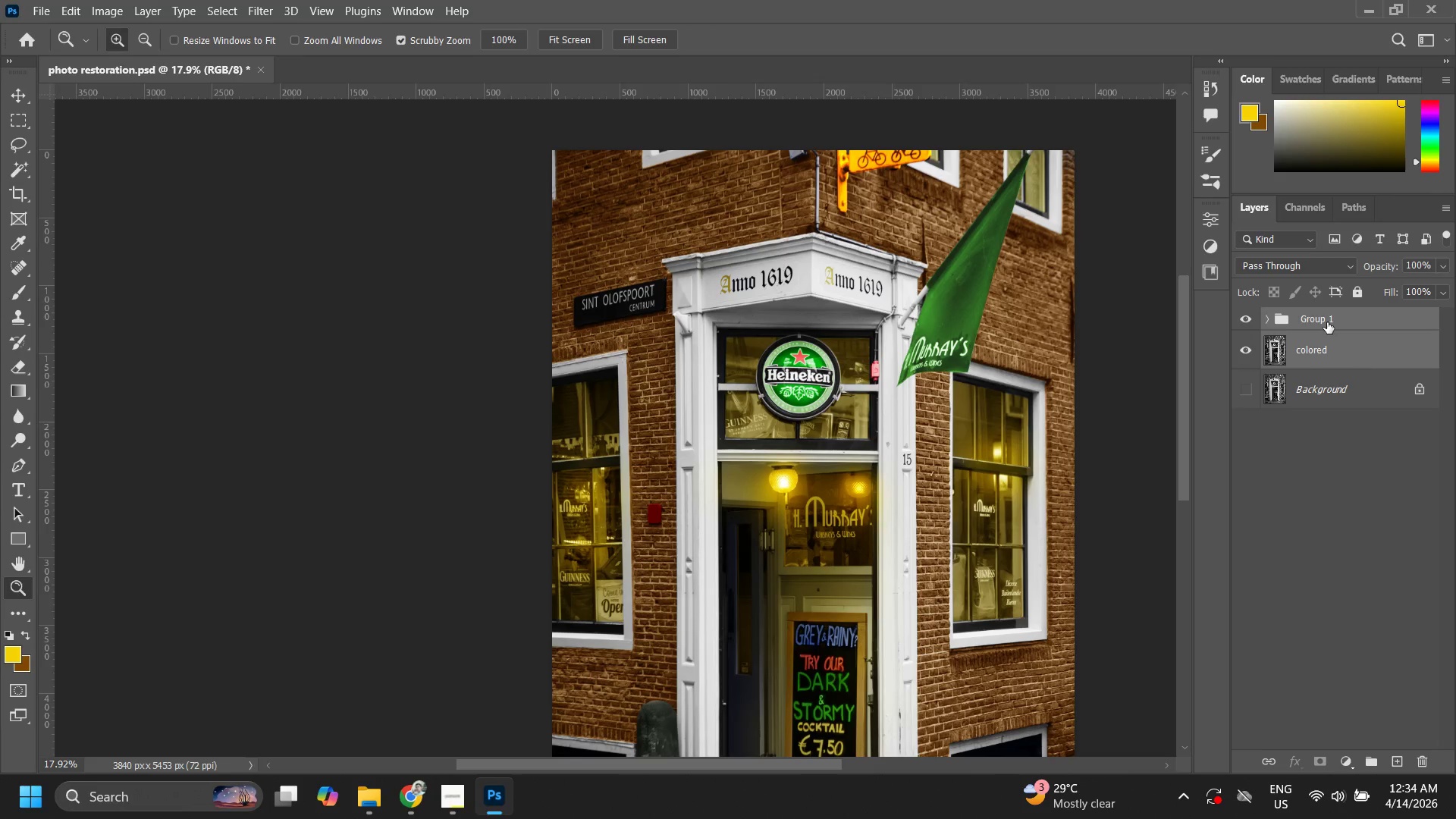 
key(Control+G)
 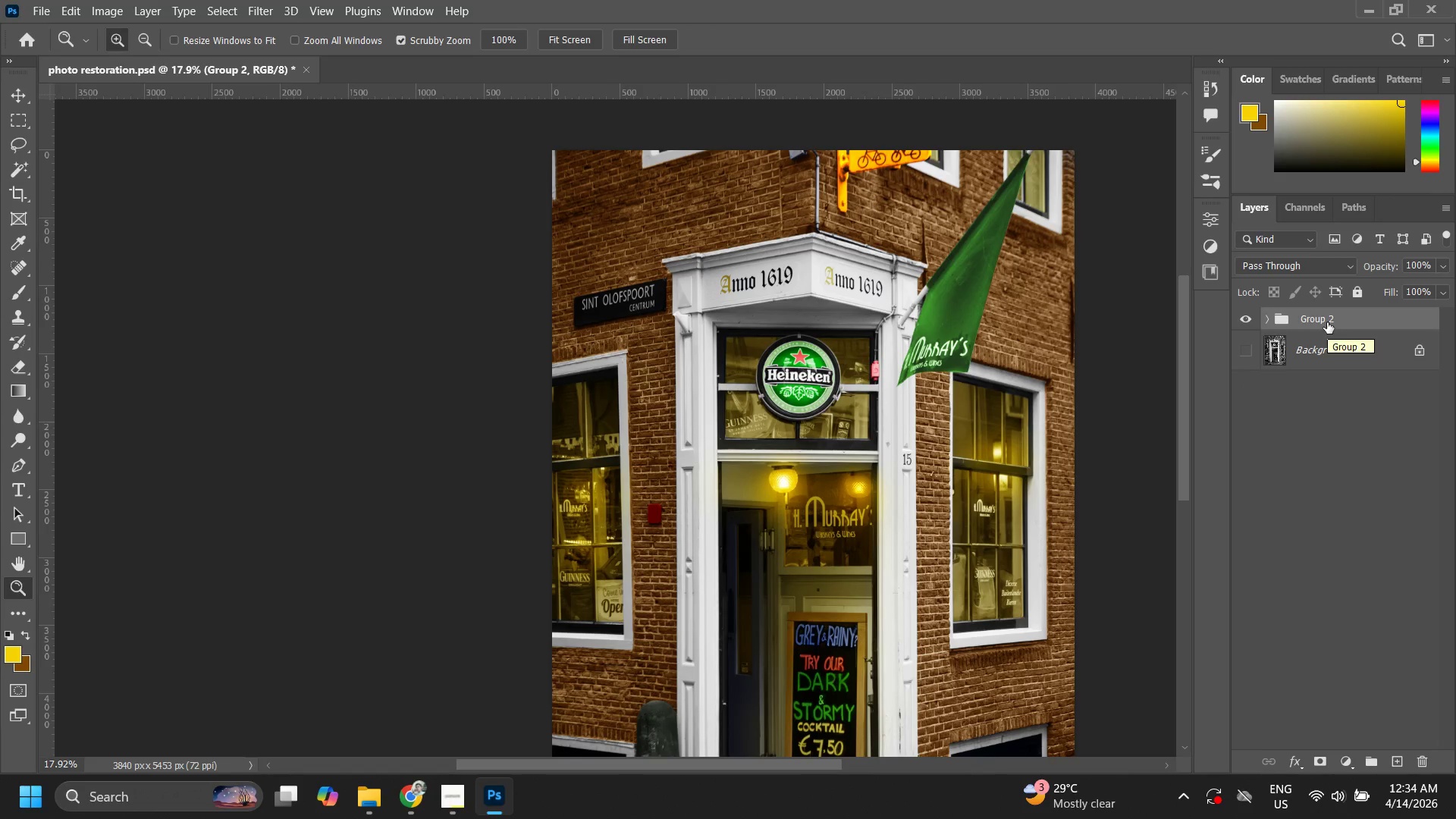 
key(Control+J)
 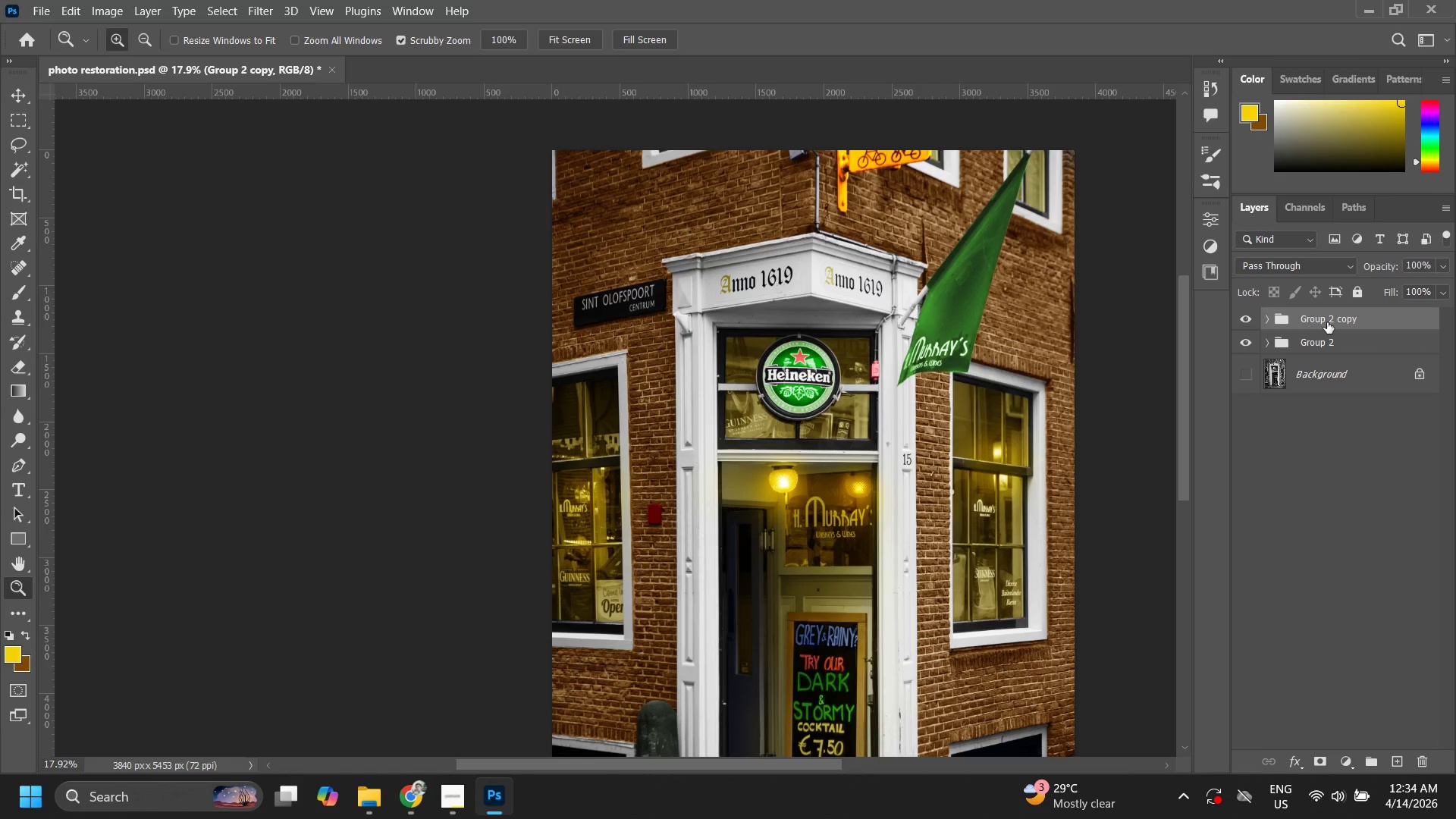 
key(Control+E)
 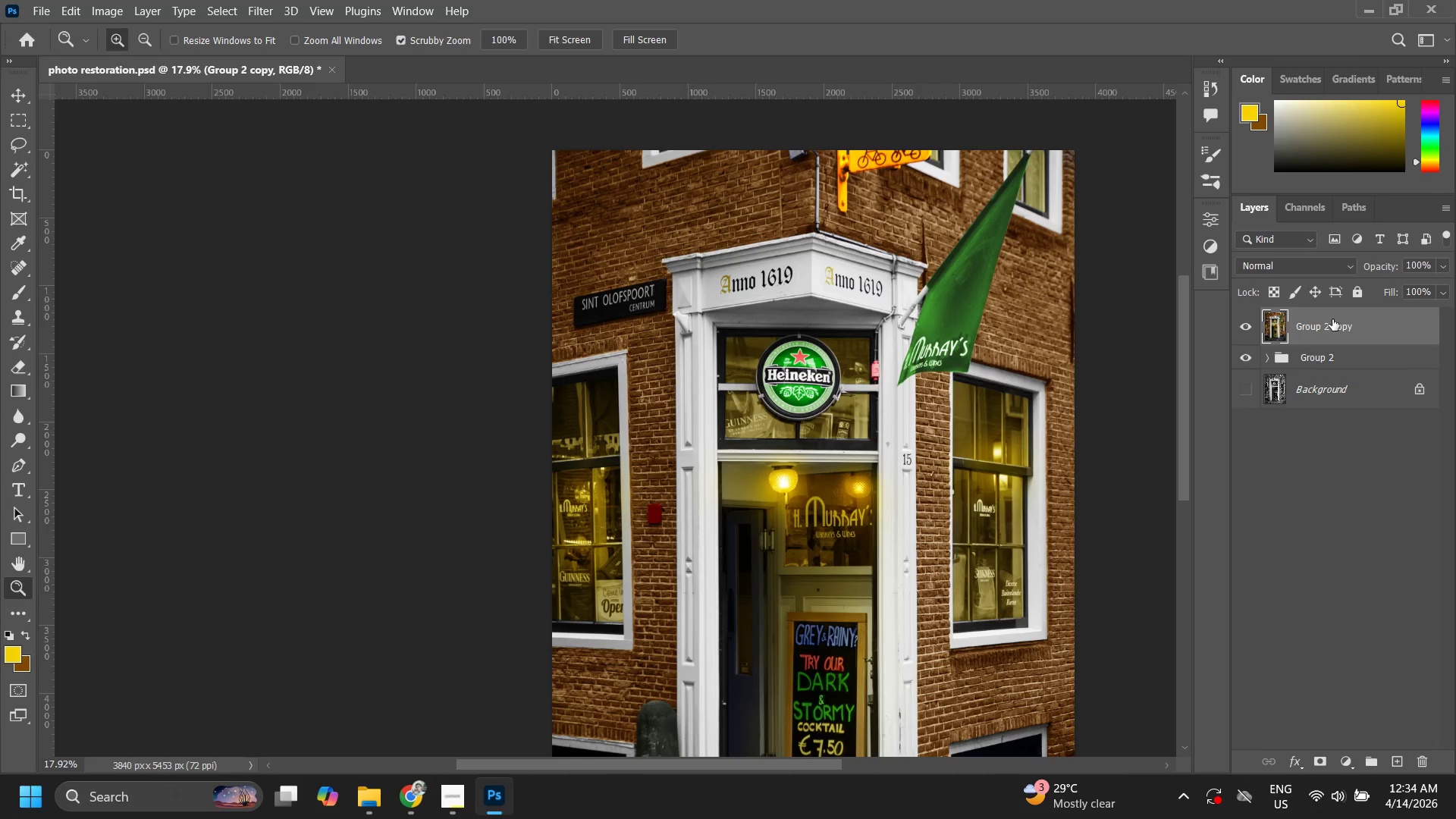 
type(zz)
 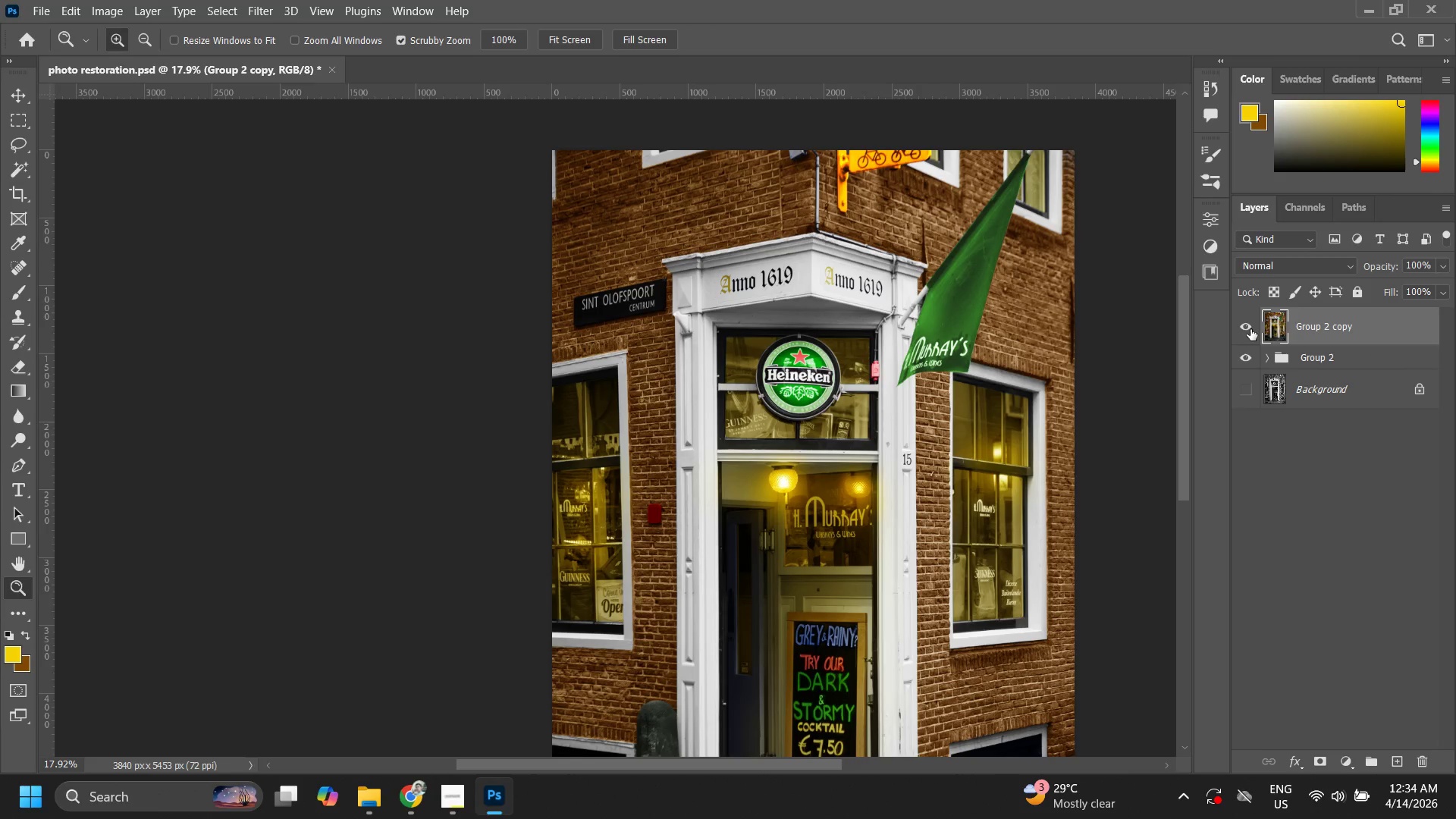 
left_click([1251, 328])
 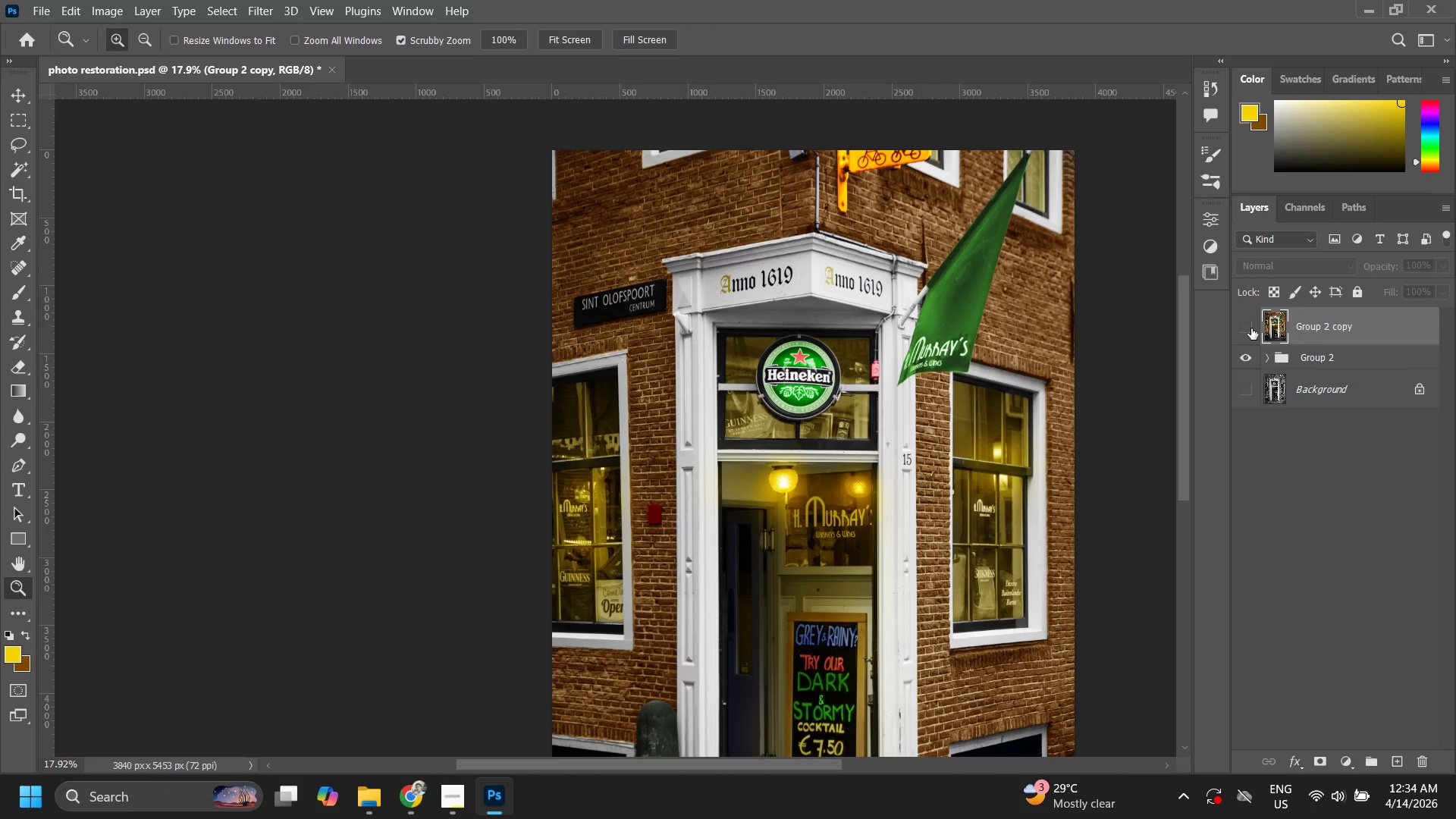 
left_click([1251, 328])
 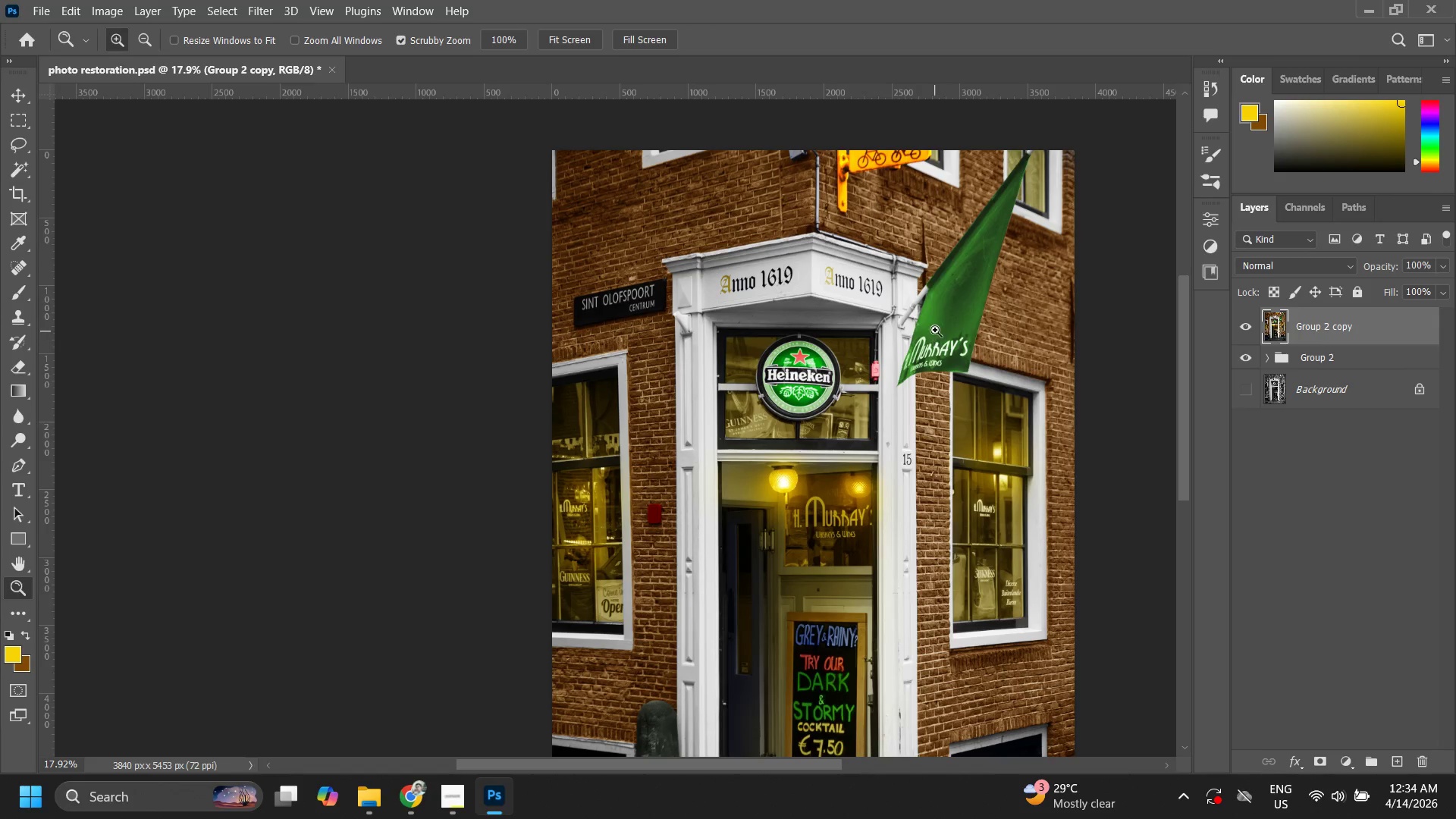 
key(Control+Shift+S)
 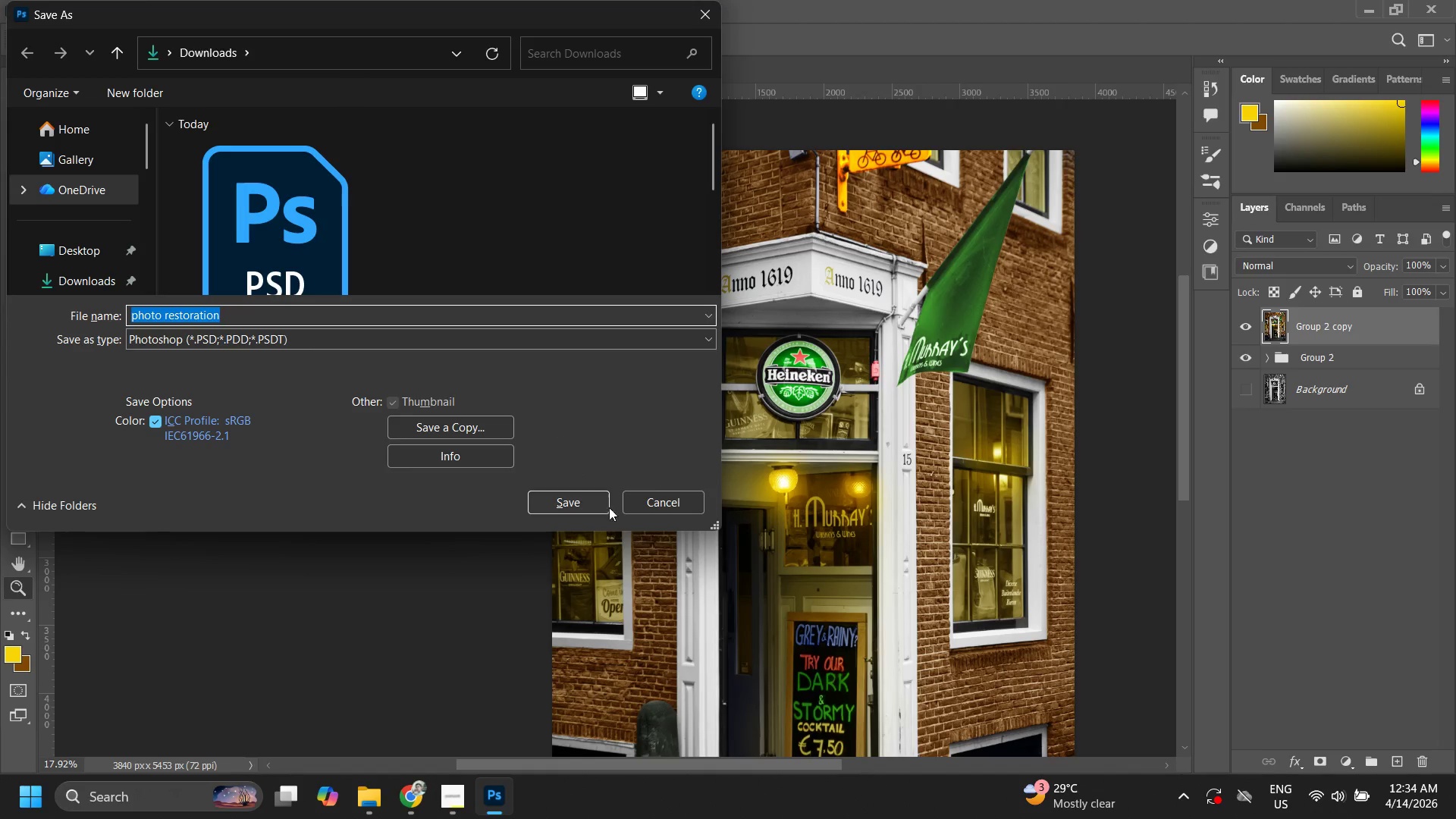 
left_click([648, 499])
 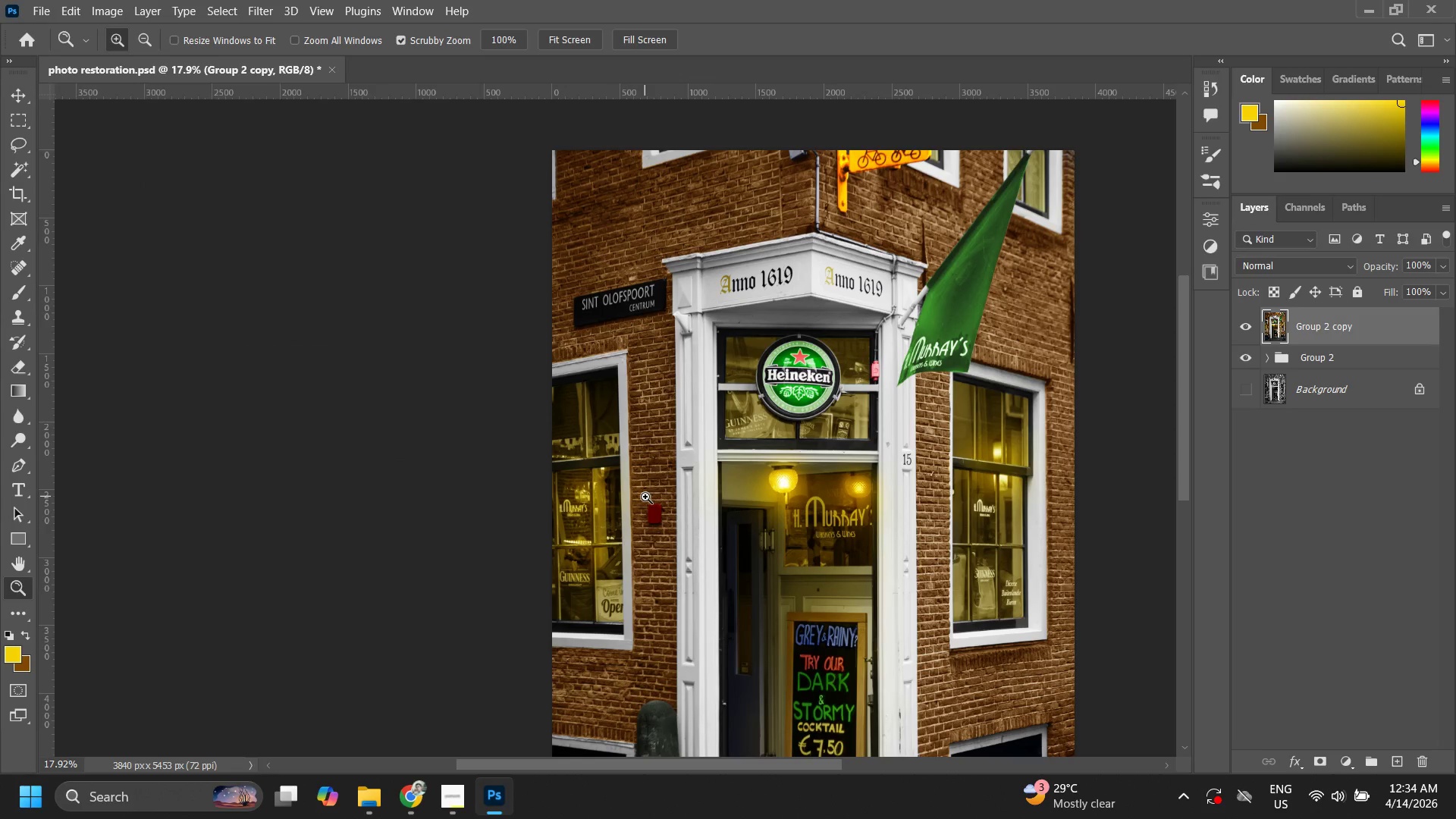 
key(Control+Shift+A)
 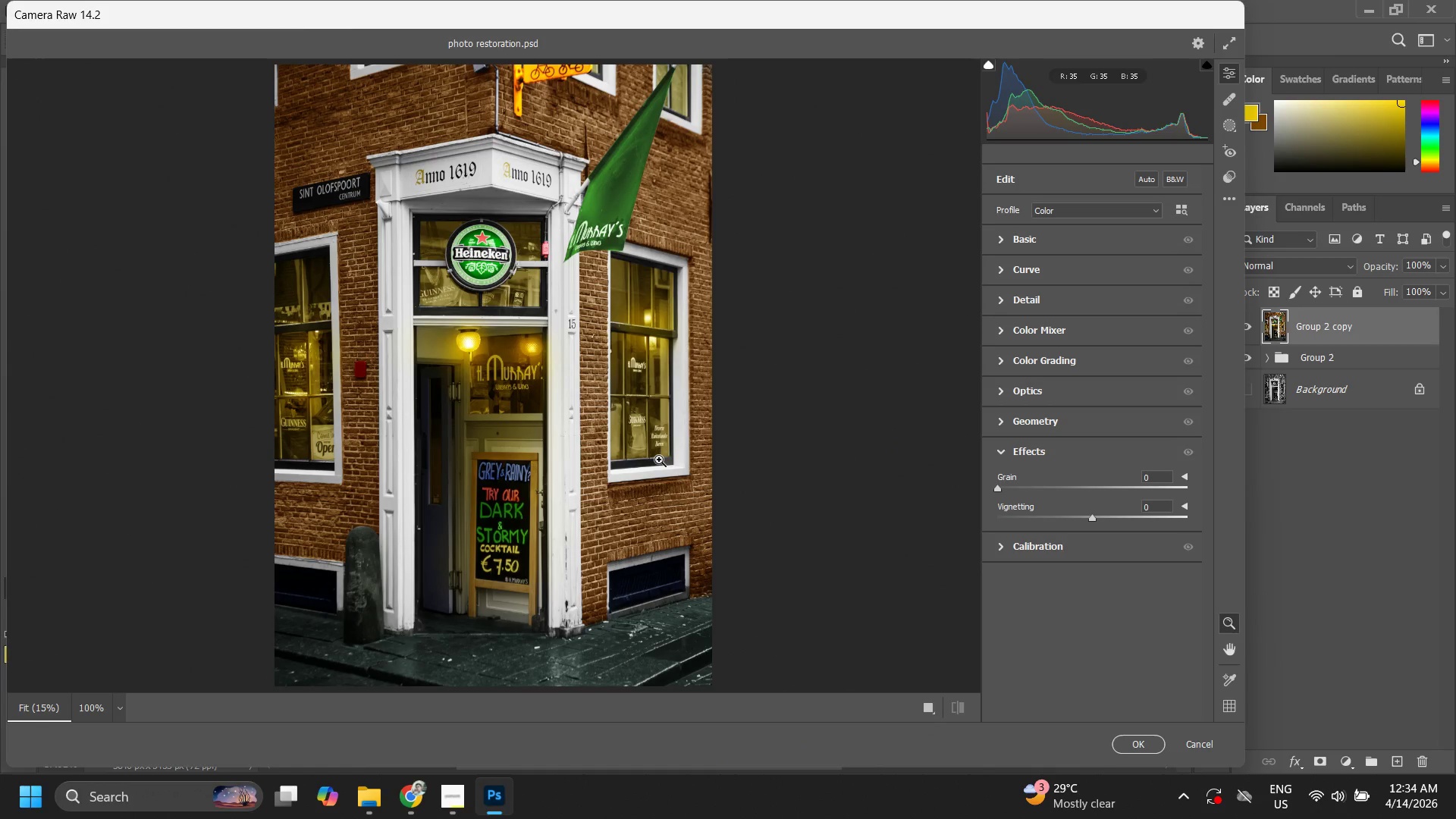 
wait(6.58)
 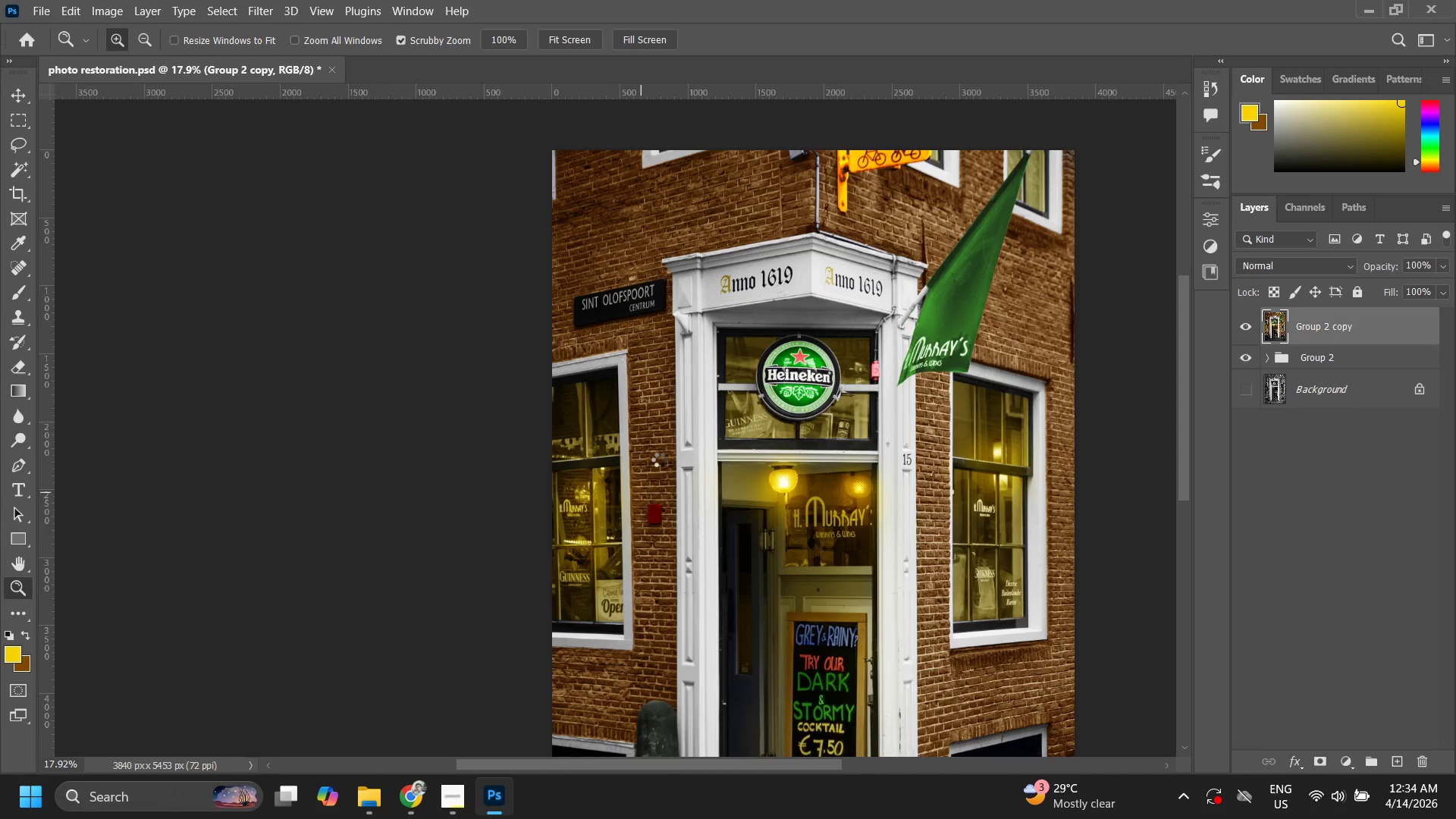 
left_click_drag(start_coordinate=[588, 295], to_coordinate=[582, 305])
 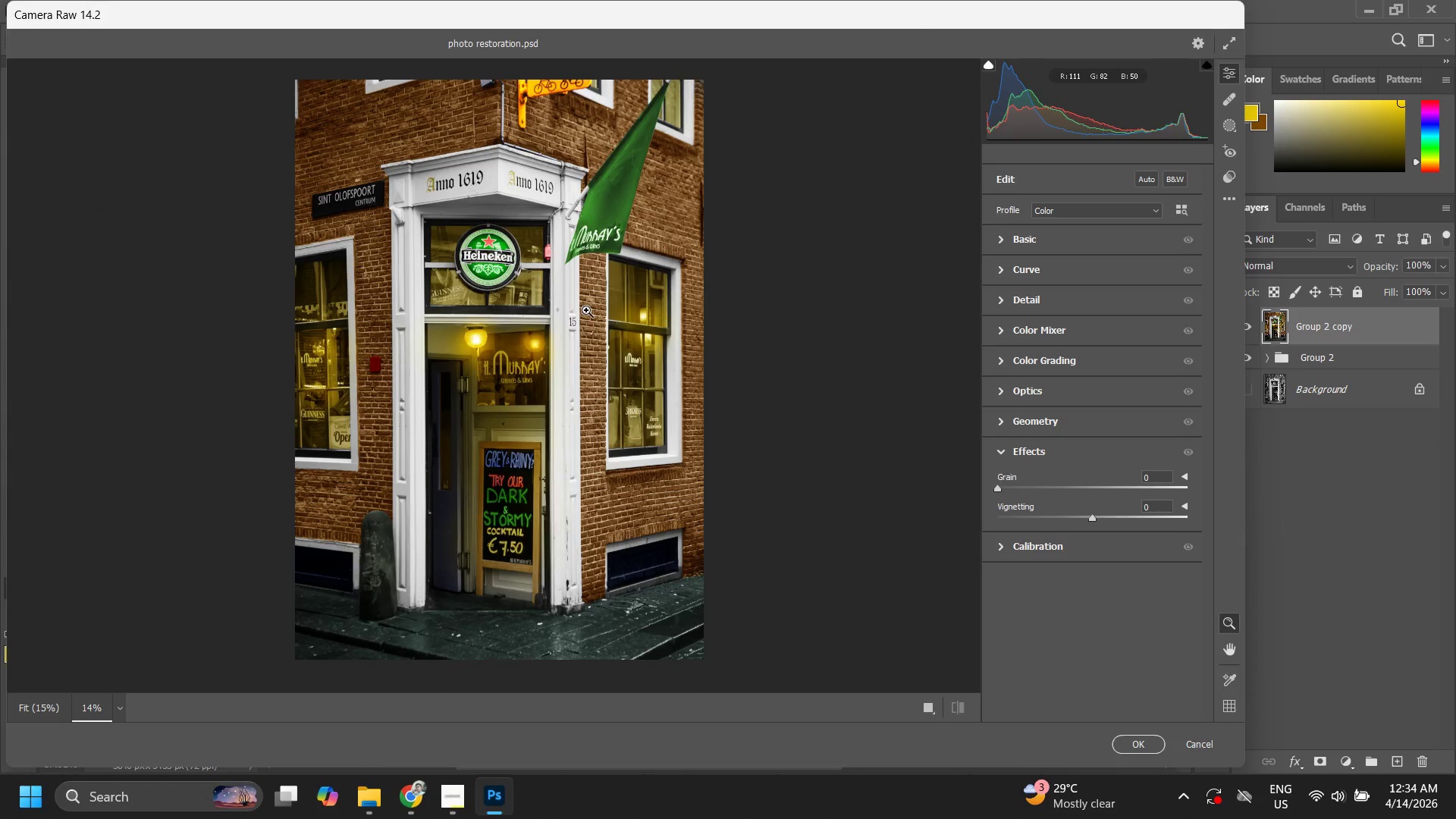 
hold_key(key=Space, duration=0.55)
 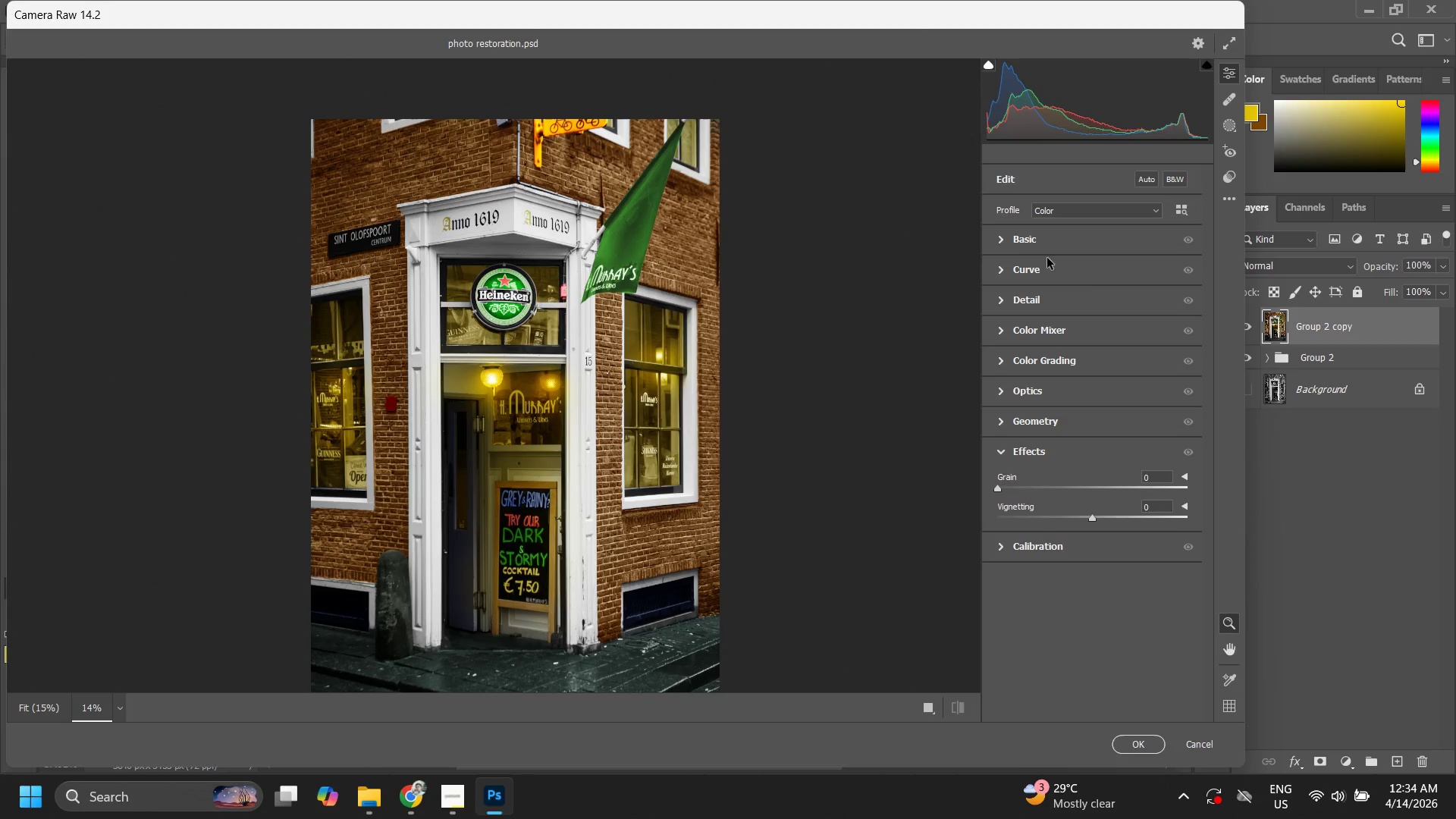 
left_click_drag(start_coordinate=[586, 309], to_coordinate=[602, 349])